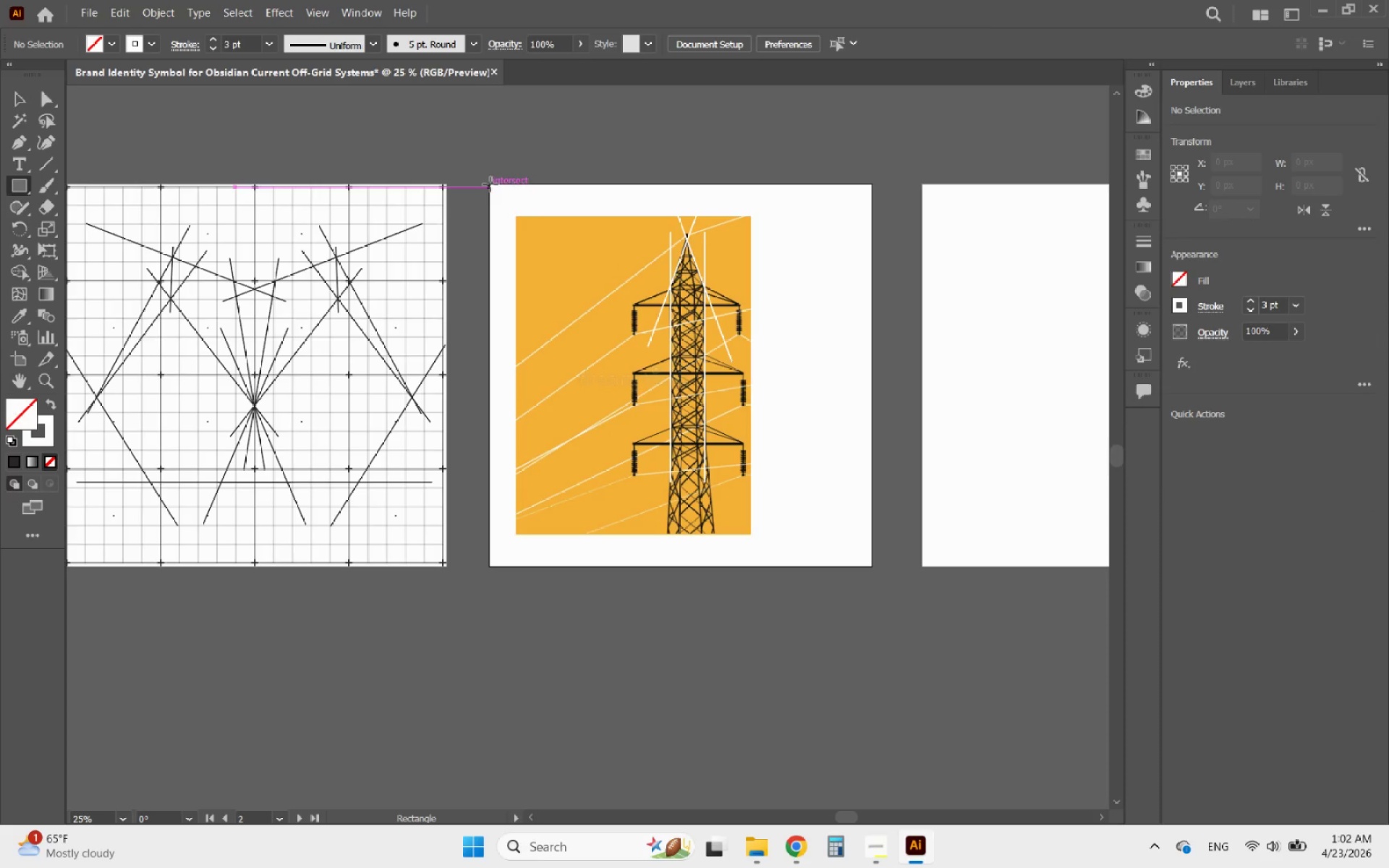 
left_click_drag(start_coordinate=[490, 184], to_coordinate=[873, 567])
 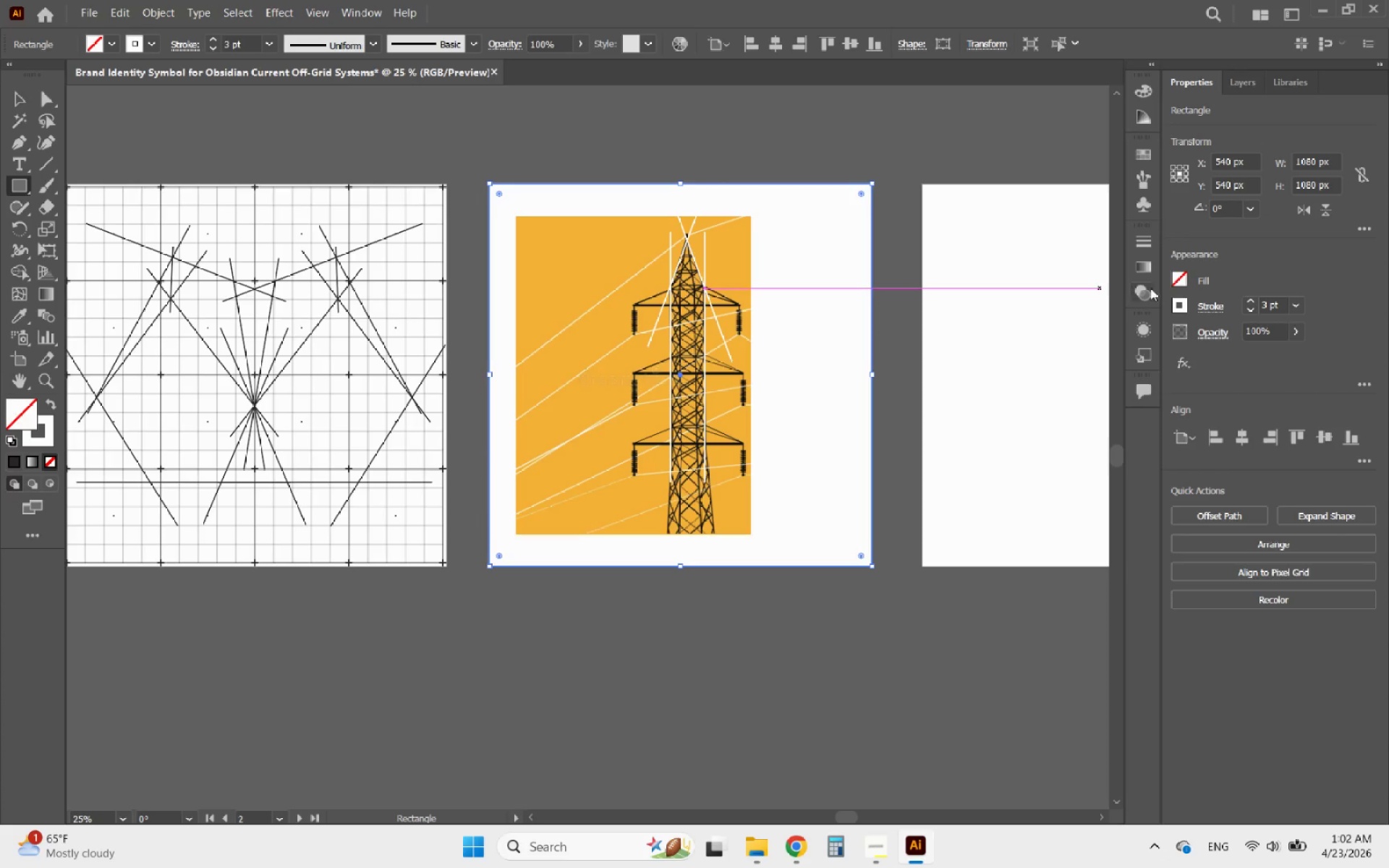 
left_click_drag(start_coordinate=[1258, 310], to_coordinate=[1254, 310])
 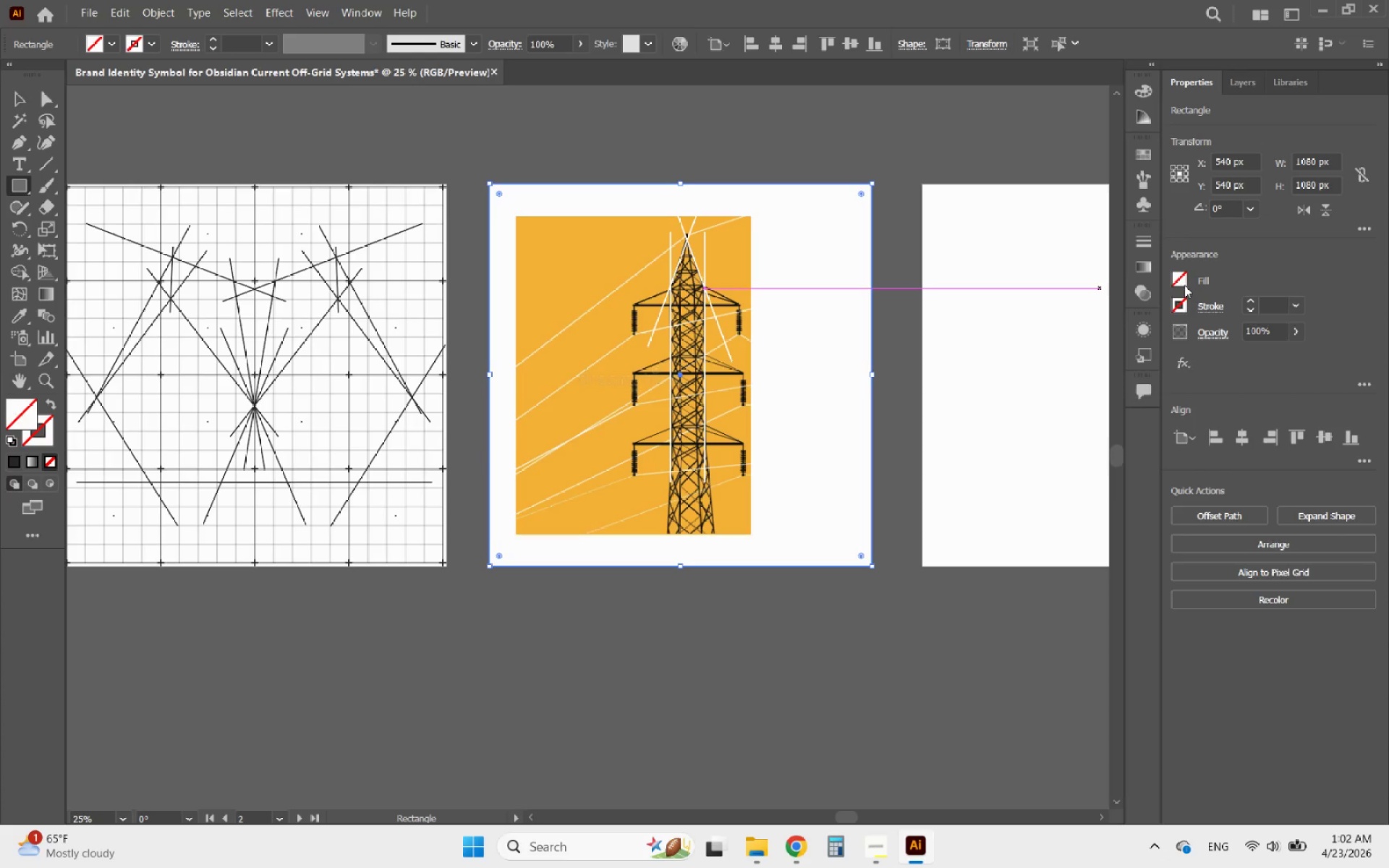 
left_click([1181, 281])
 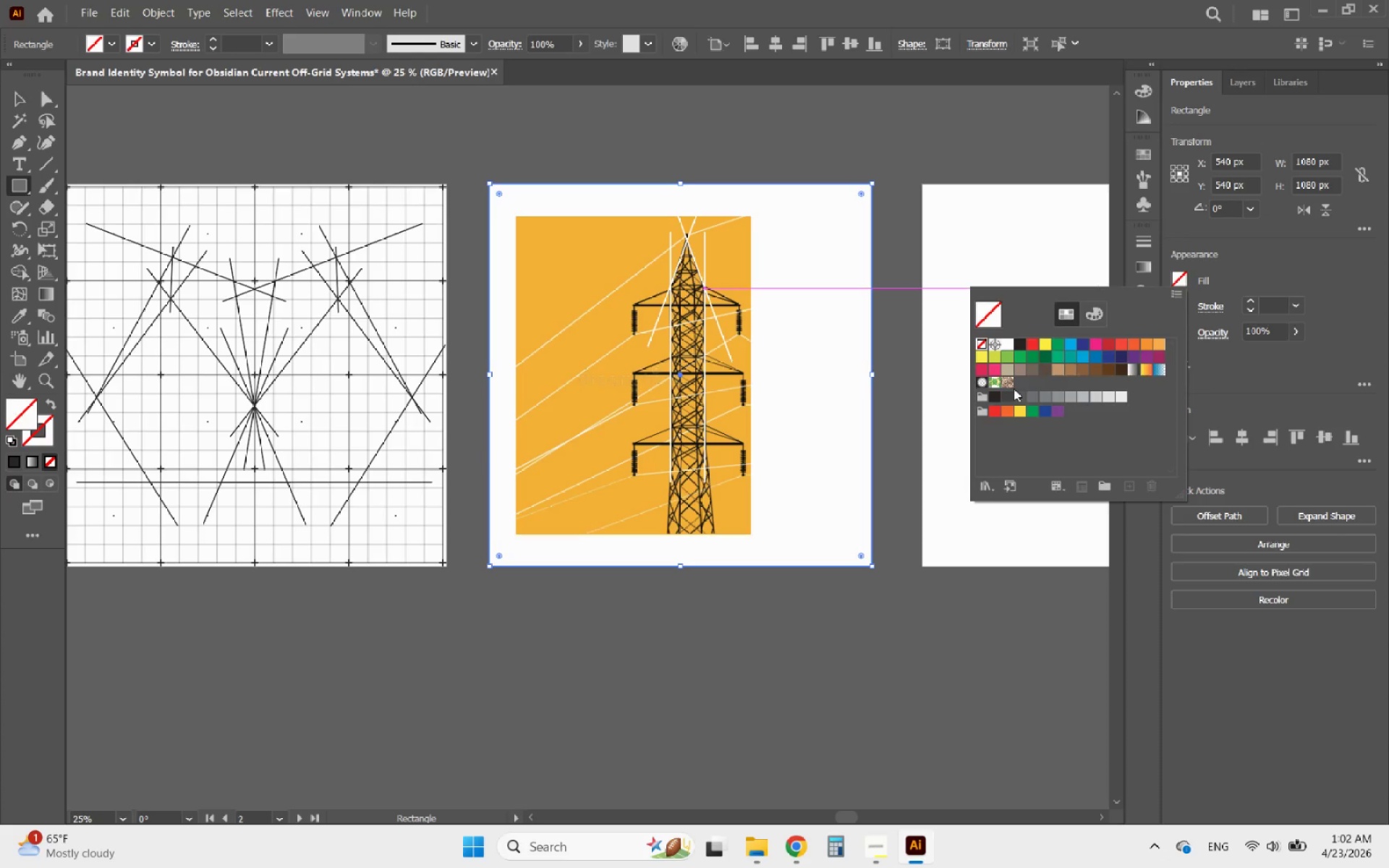 
left_click([992, 391])
 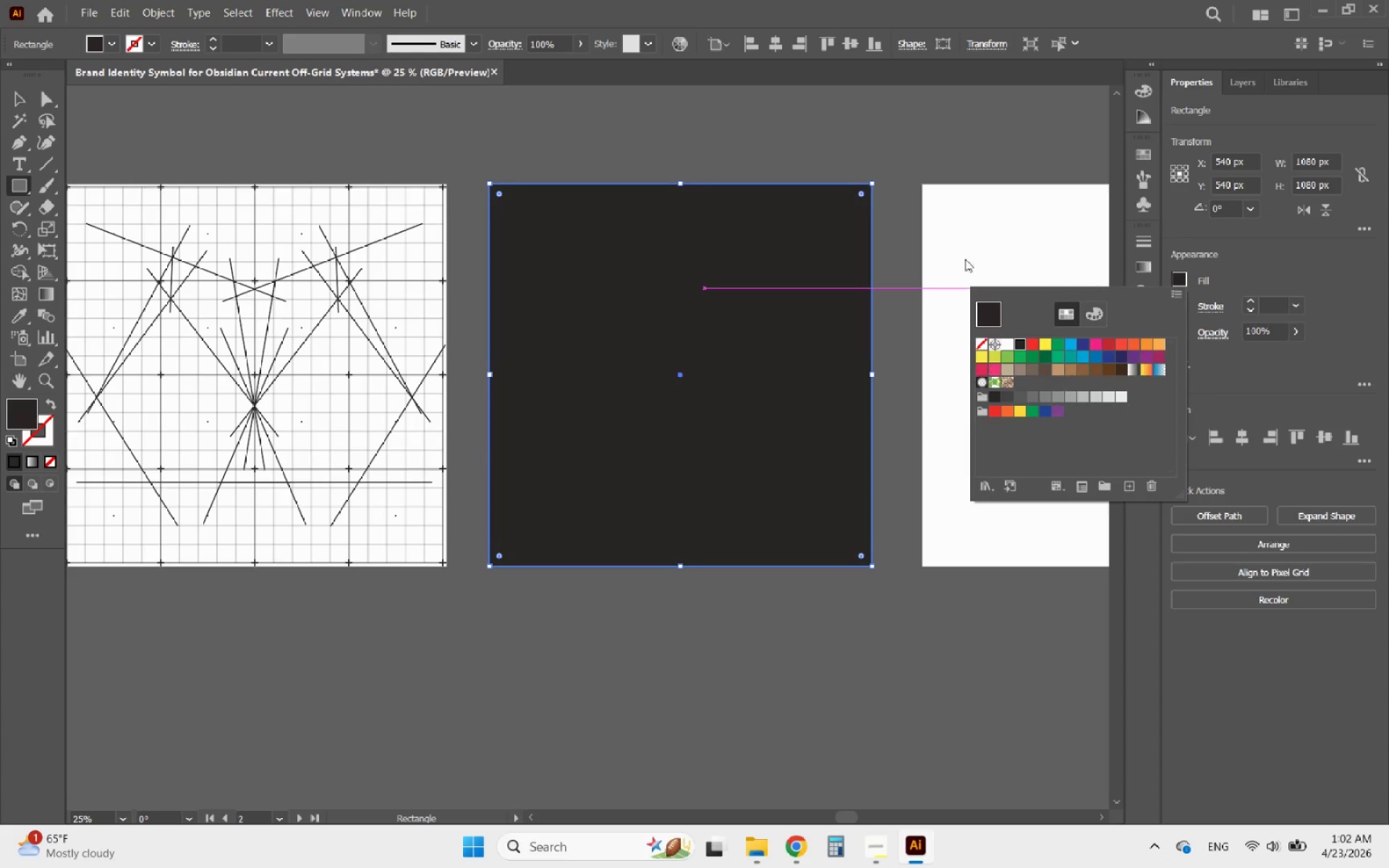 
left_click([930, 140])
 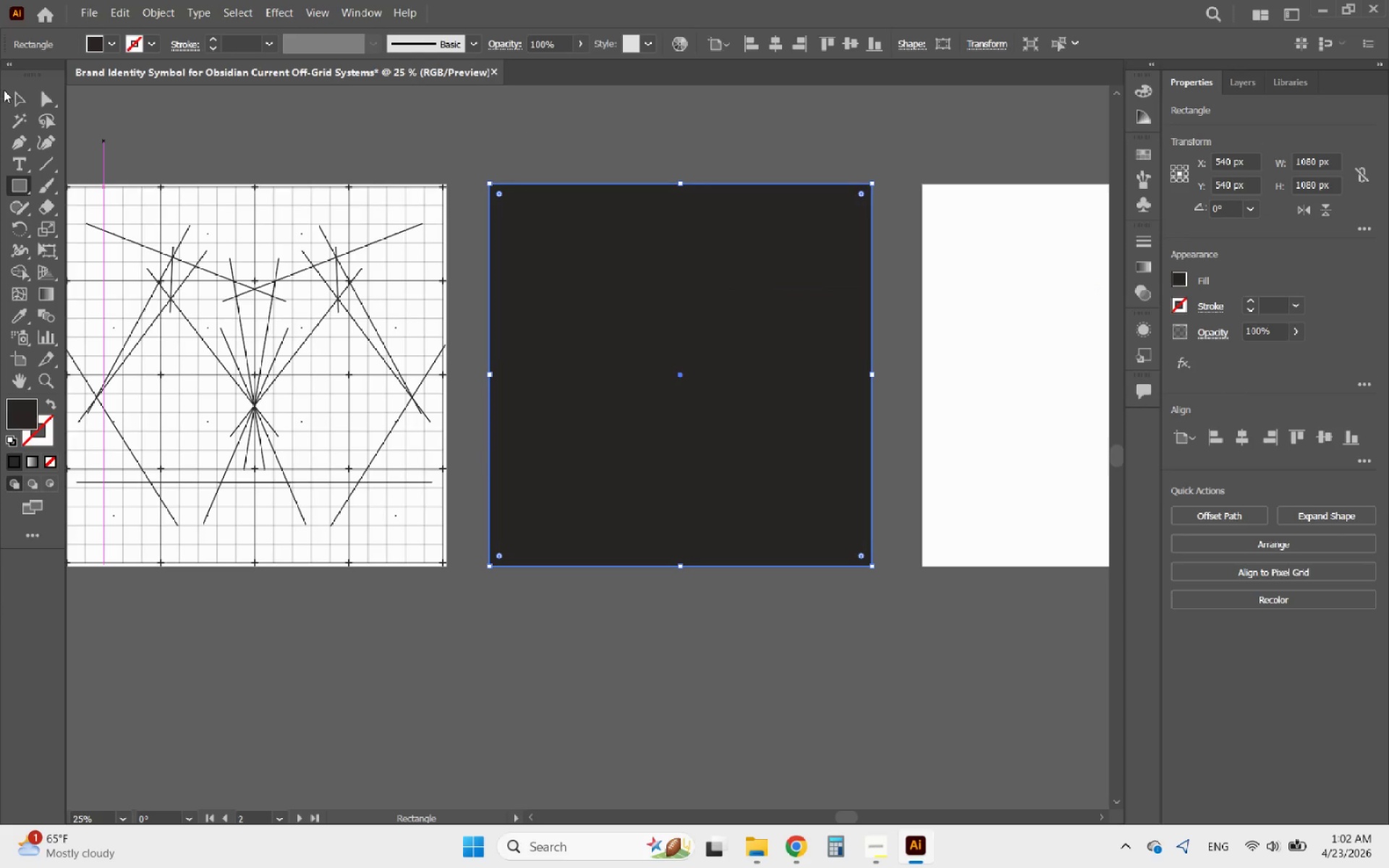 
left_click([12, 90])
 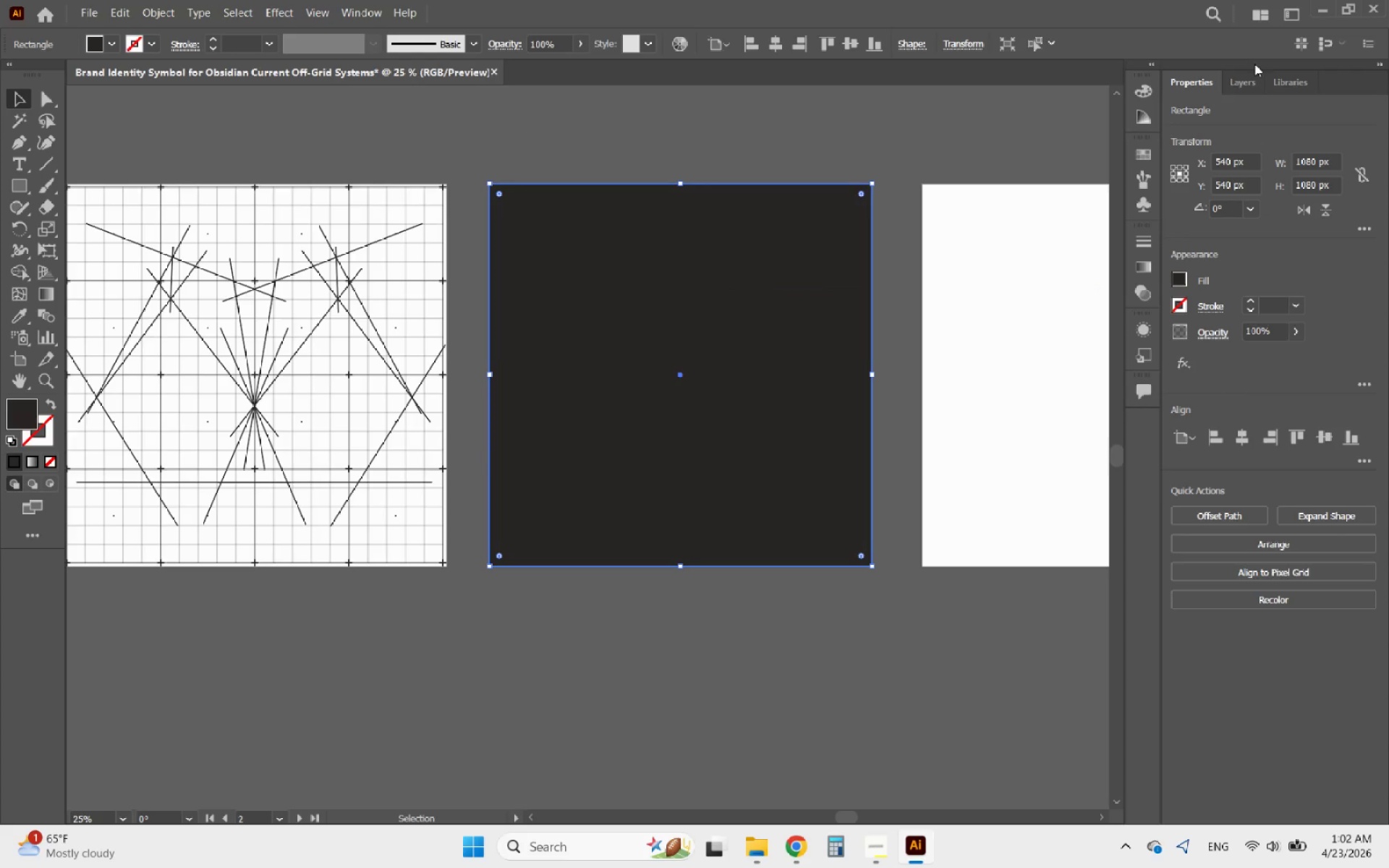 
left_click([1241, 82])
 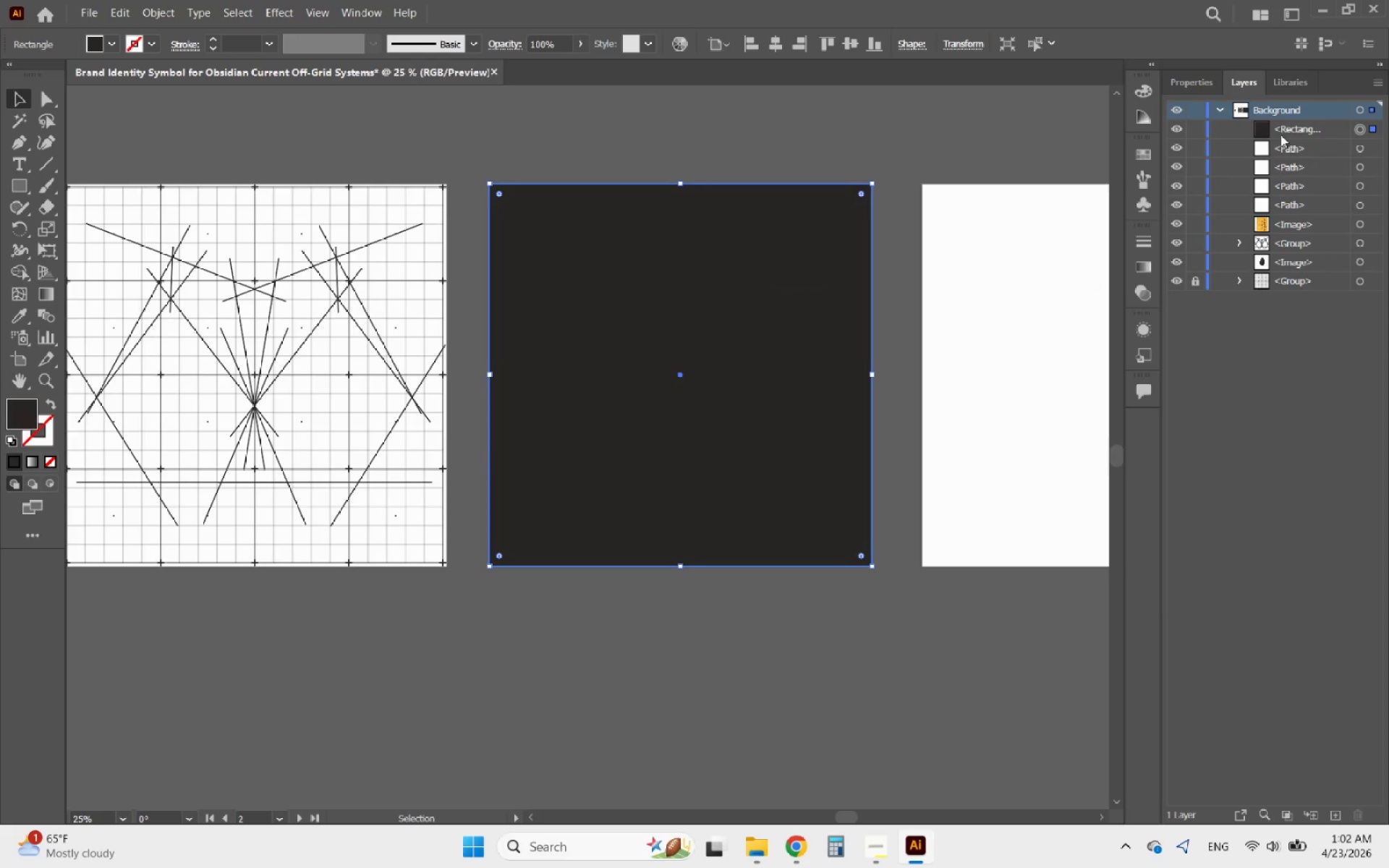 
left_click_drag(start_coordinate=[1294, 129], to_coordinate=[1283, 286])
 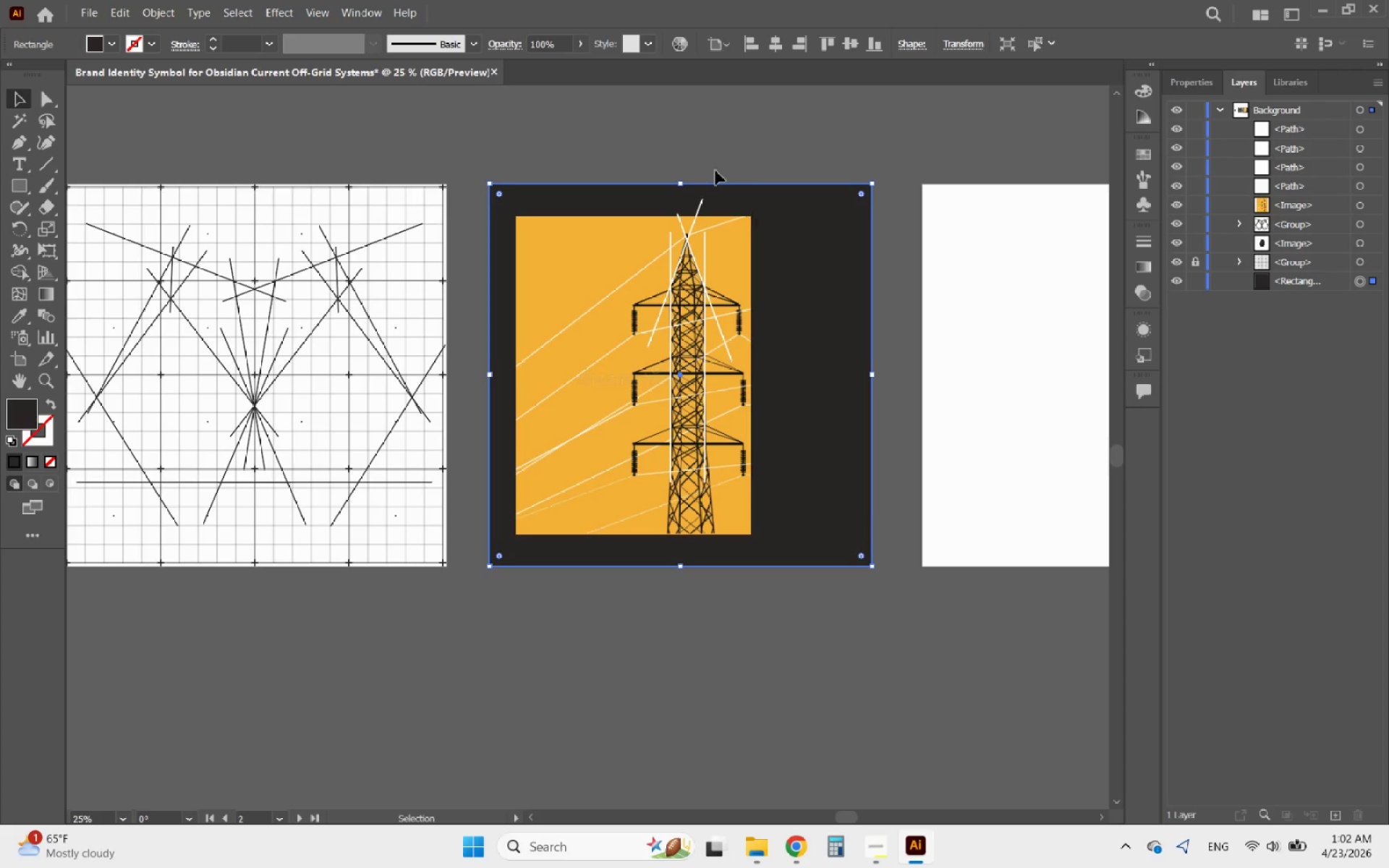 
left_click([699, 153])
 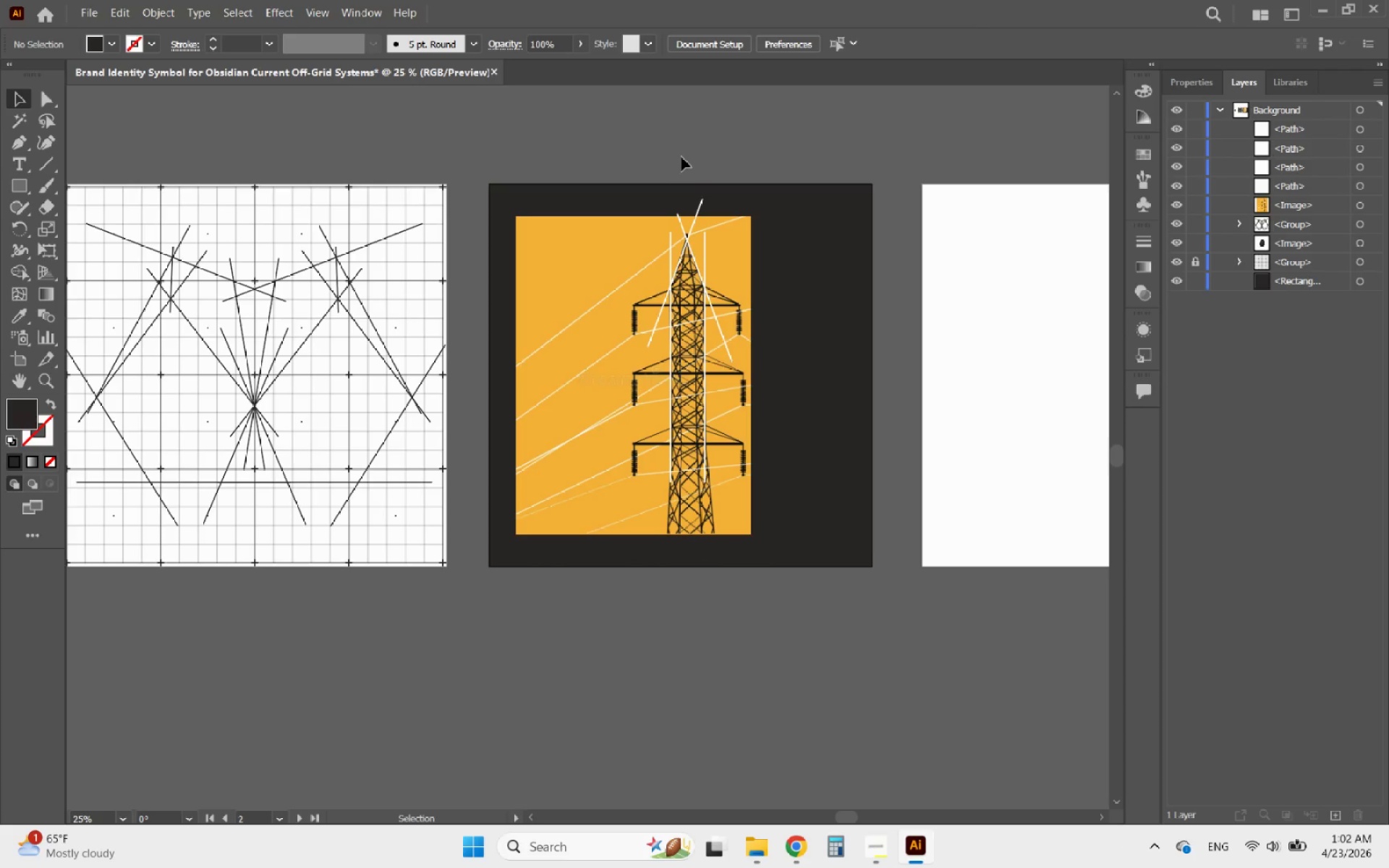 
hold_key(key=AltLeft, duration=3.72)
scroll: coordinate [690, 279], scroll_direction: up, amount: 5.0
 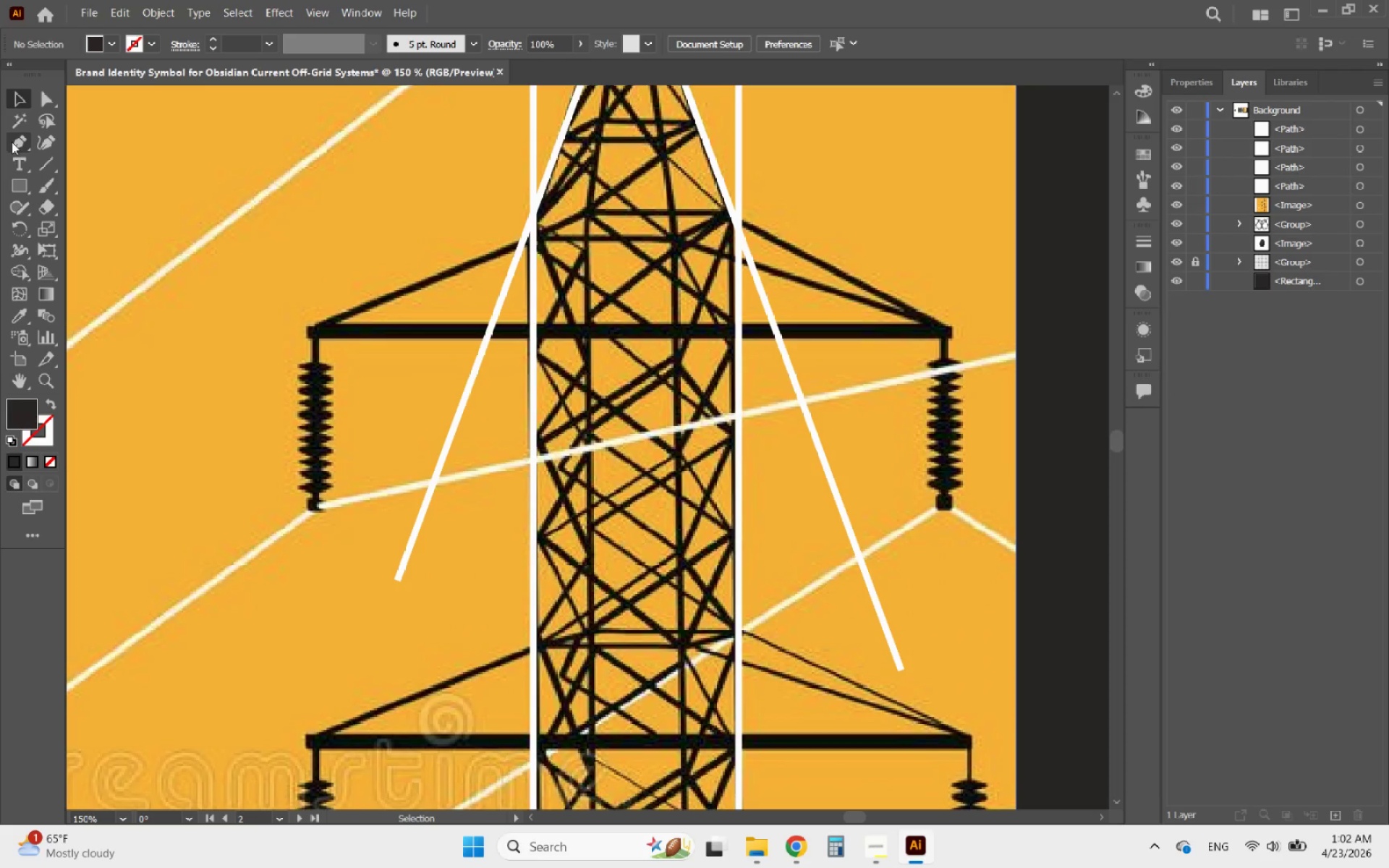 
left_click([12, 142])
 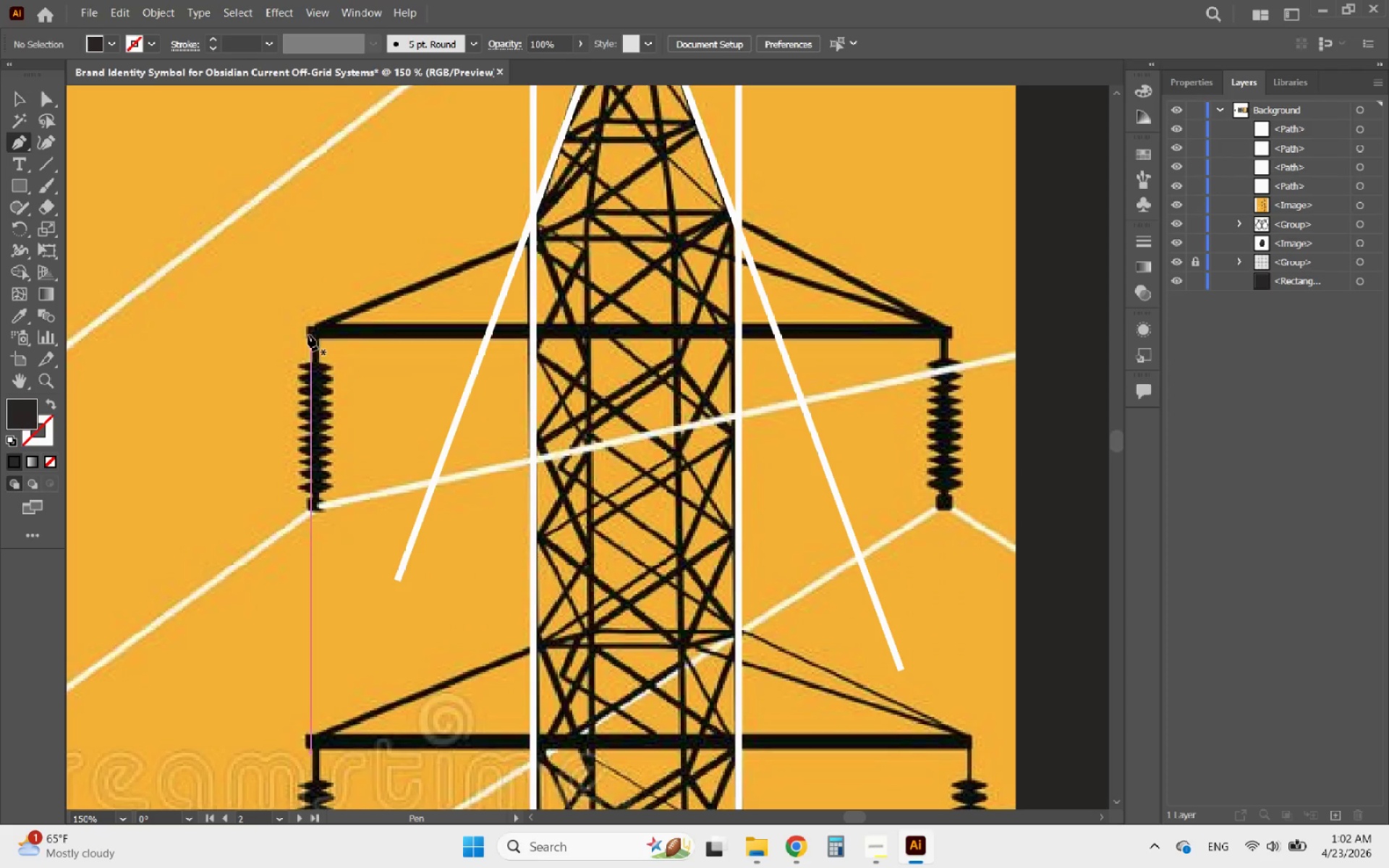 
left_click([308, 335])
 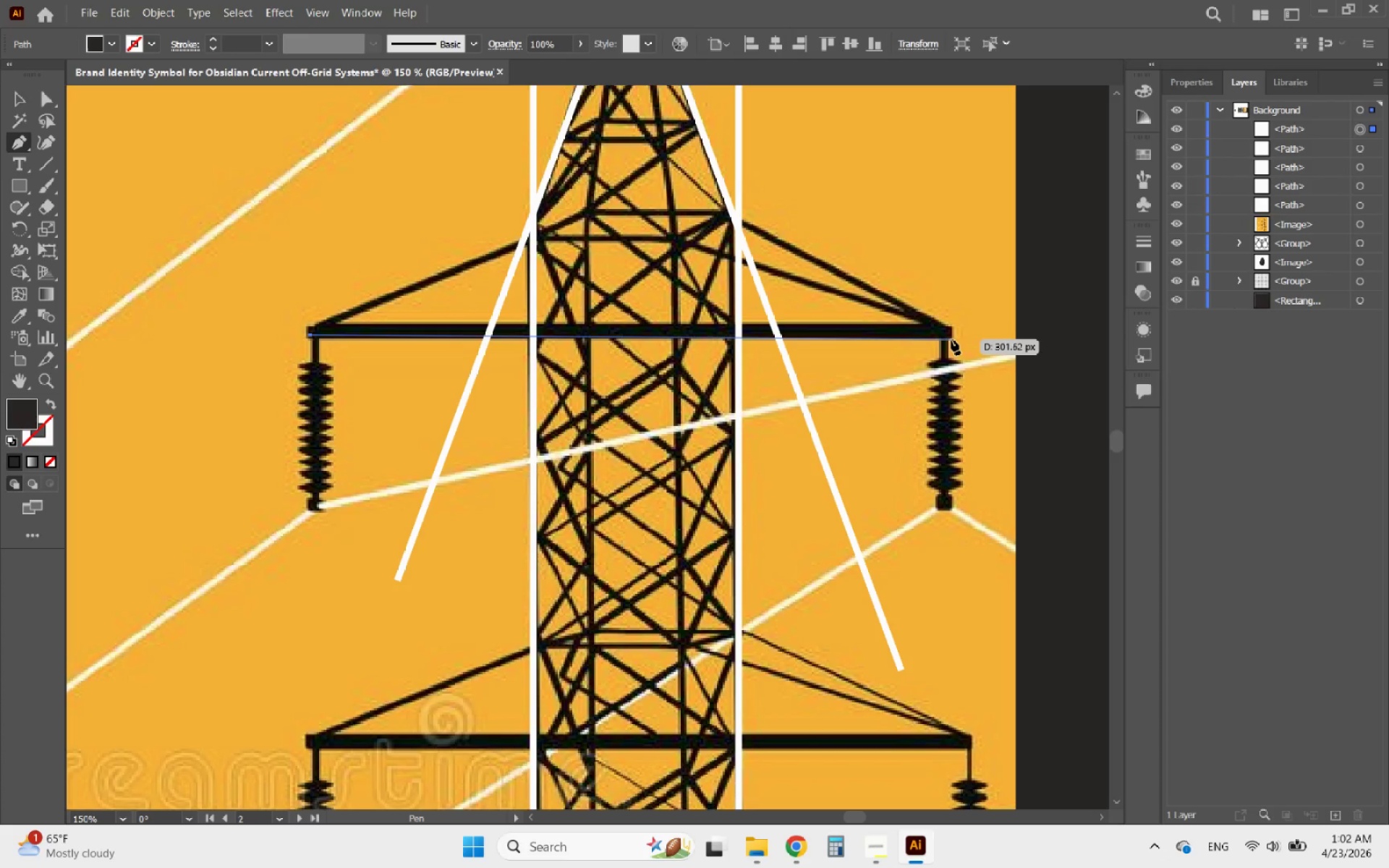 
hold_key(key=ShiftLeft, duration=2.67)
left_click([951, 339])
 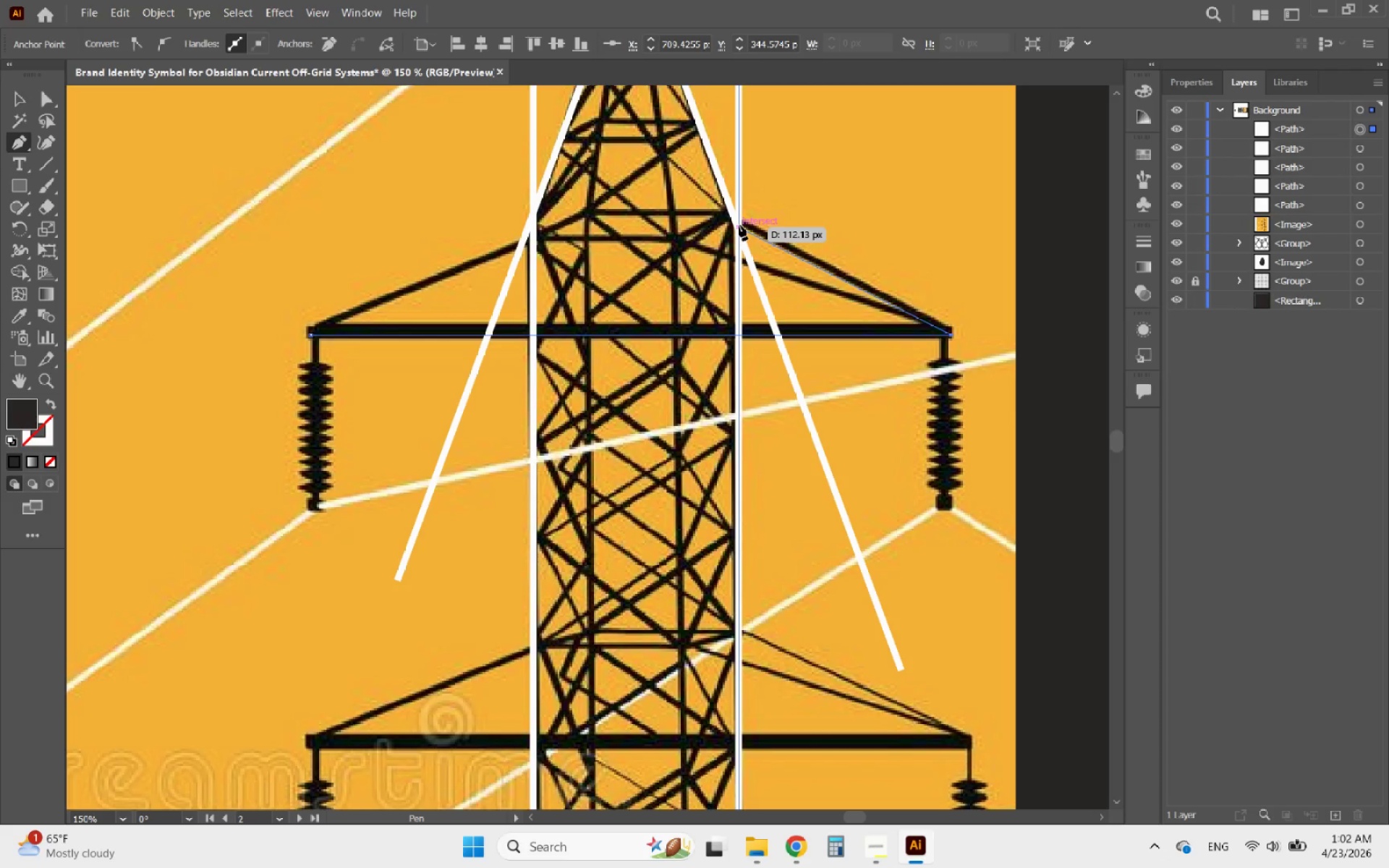 
wait(5.48)
 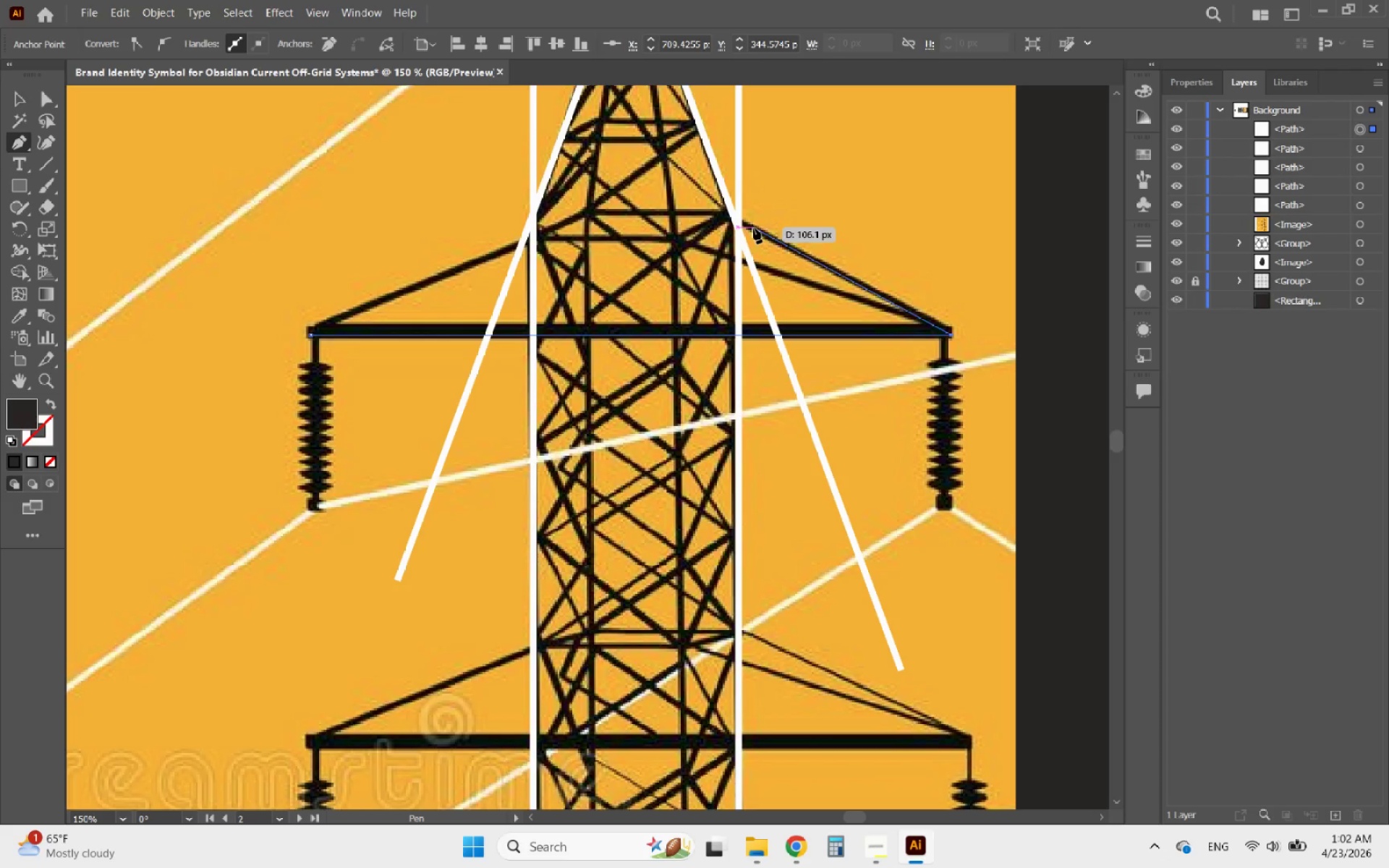 
left_click([738, 229])
 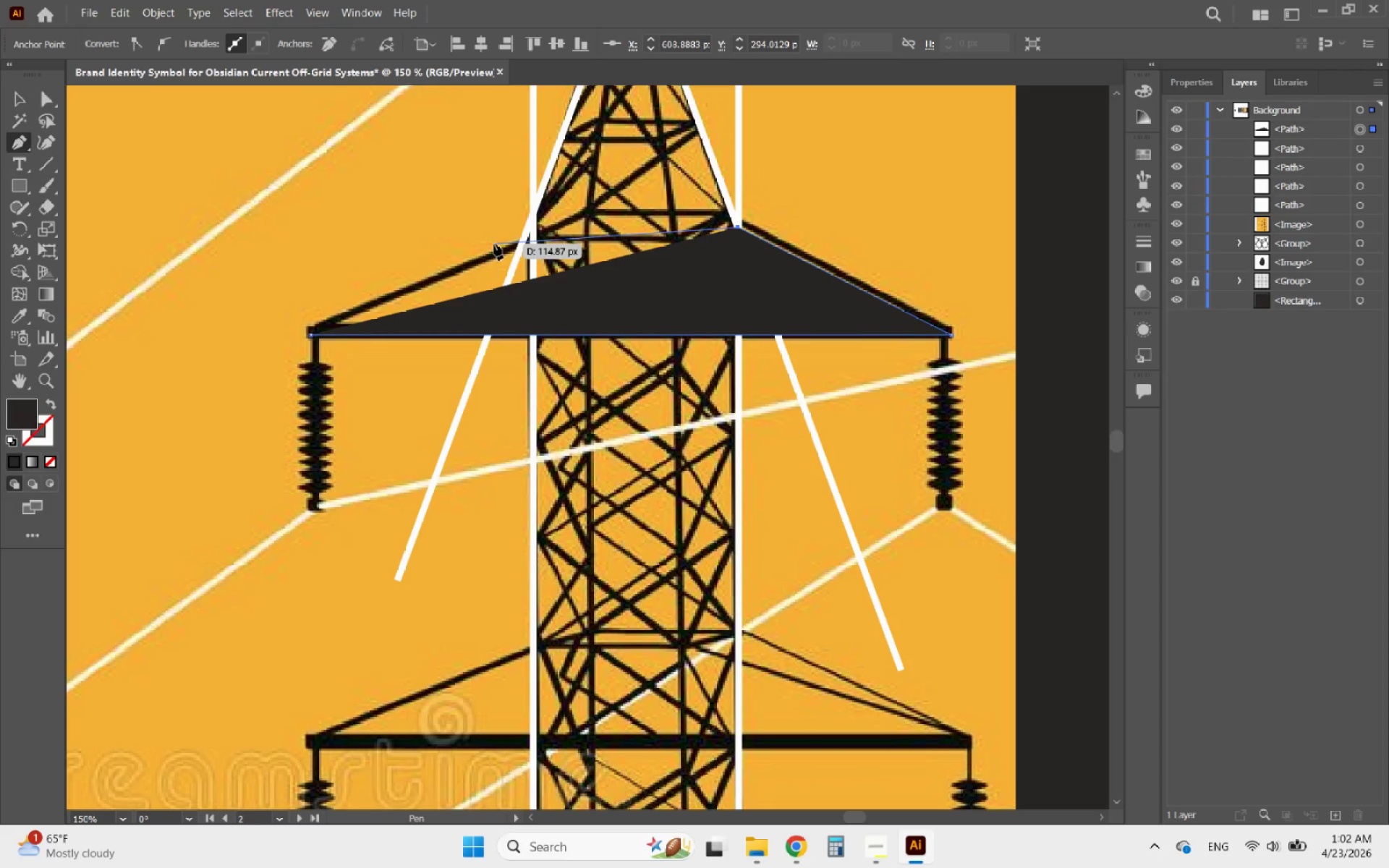 
hold_key(key=ShiftLeft, duration=5.23)
left_click([533, 231])
 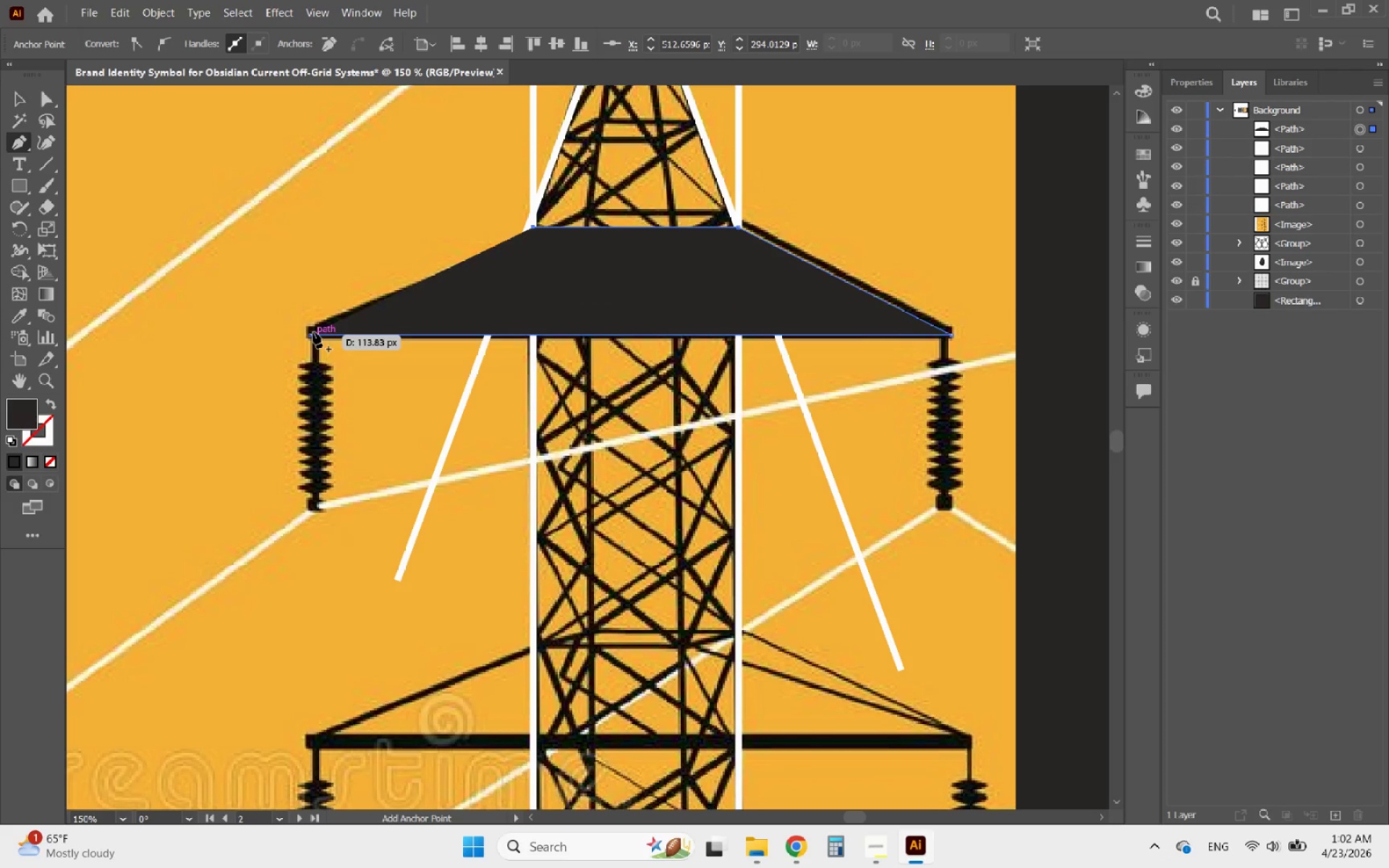 
left_click([308, 333])
 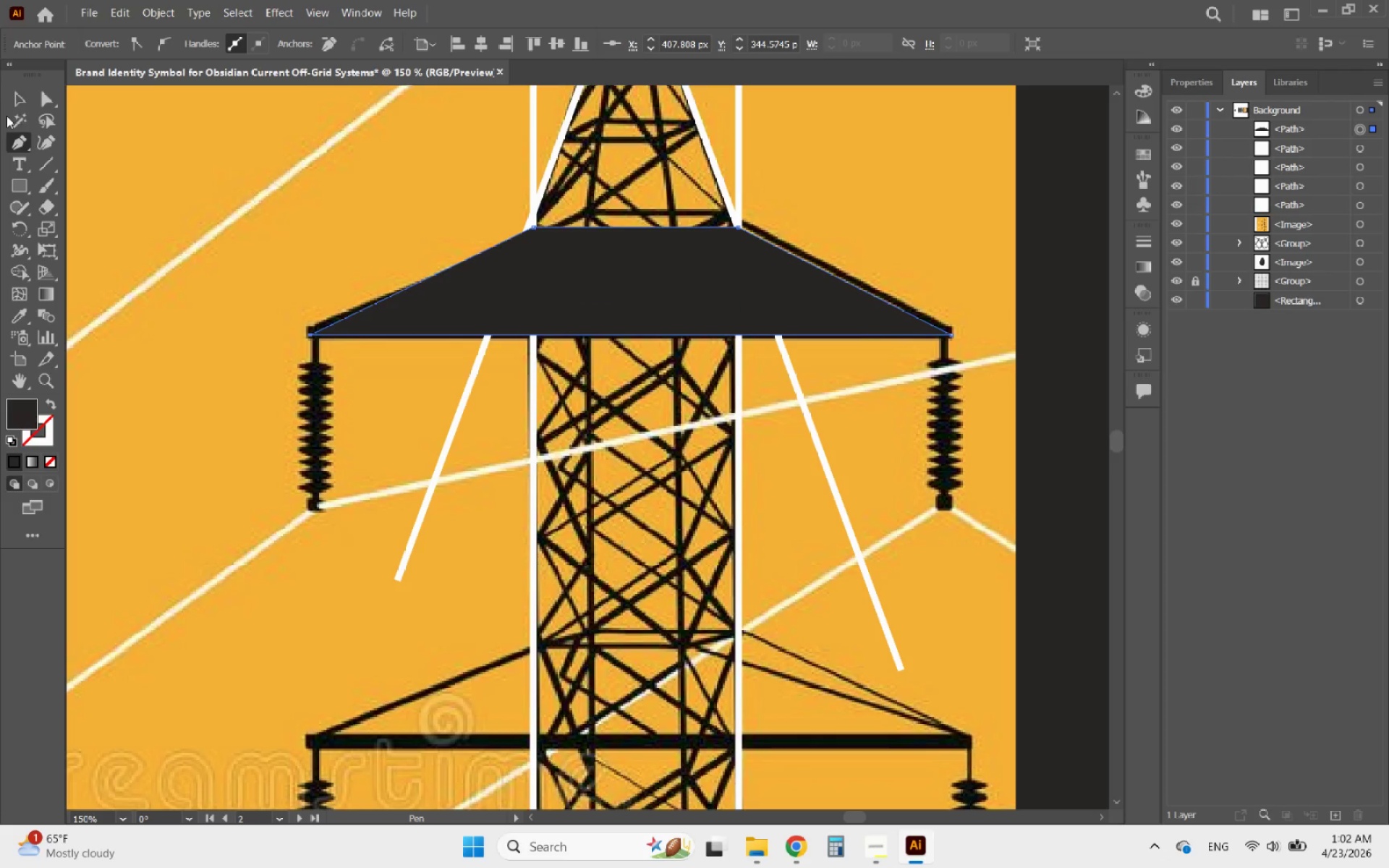 
left_click([19, 98])
 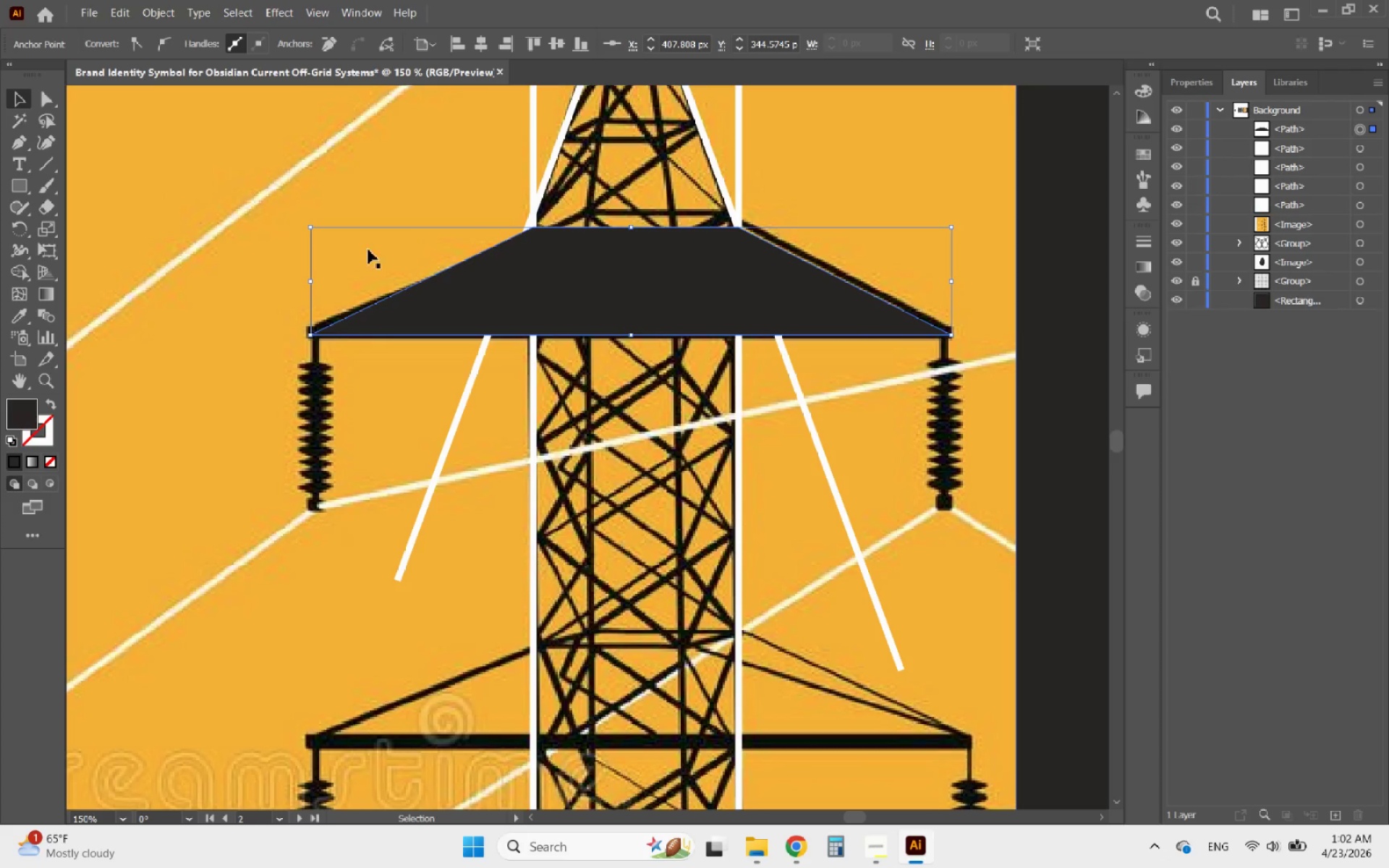 
hold_key(key=AltLeft, duration=0.53)
scroll: coordinate [746, 334], scroll_direction: down, amount: 2.0
 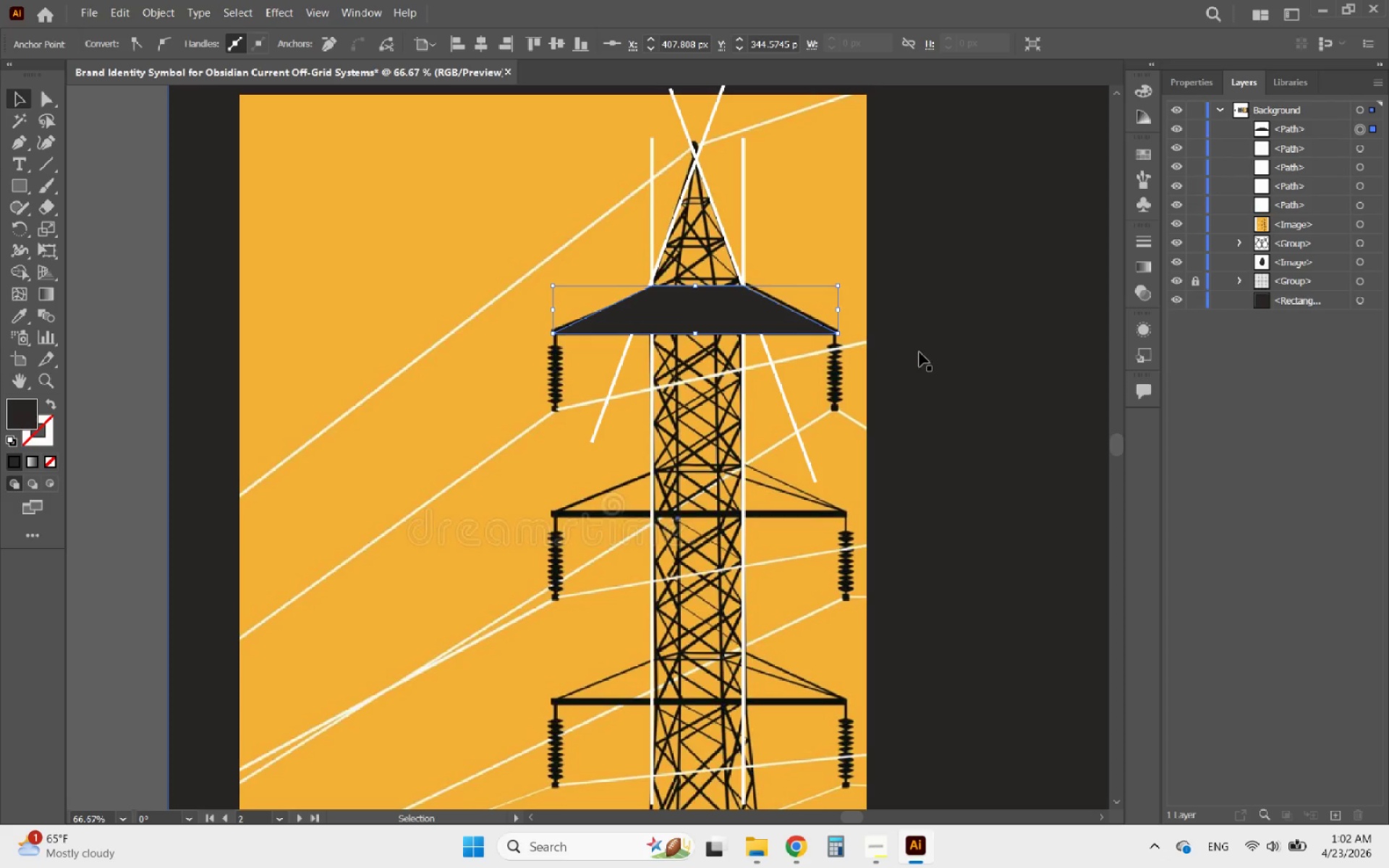 
left_click([978, 346])
 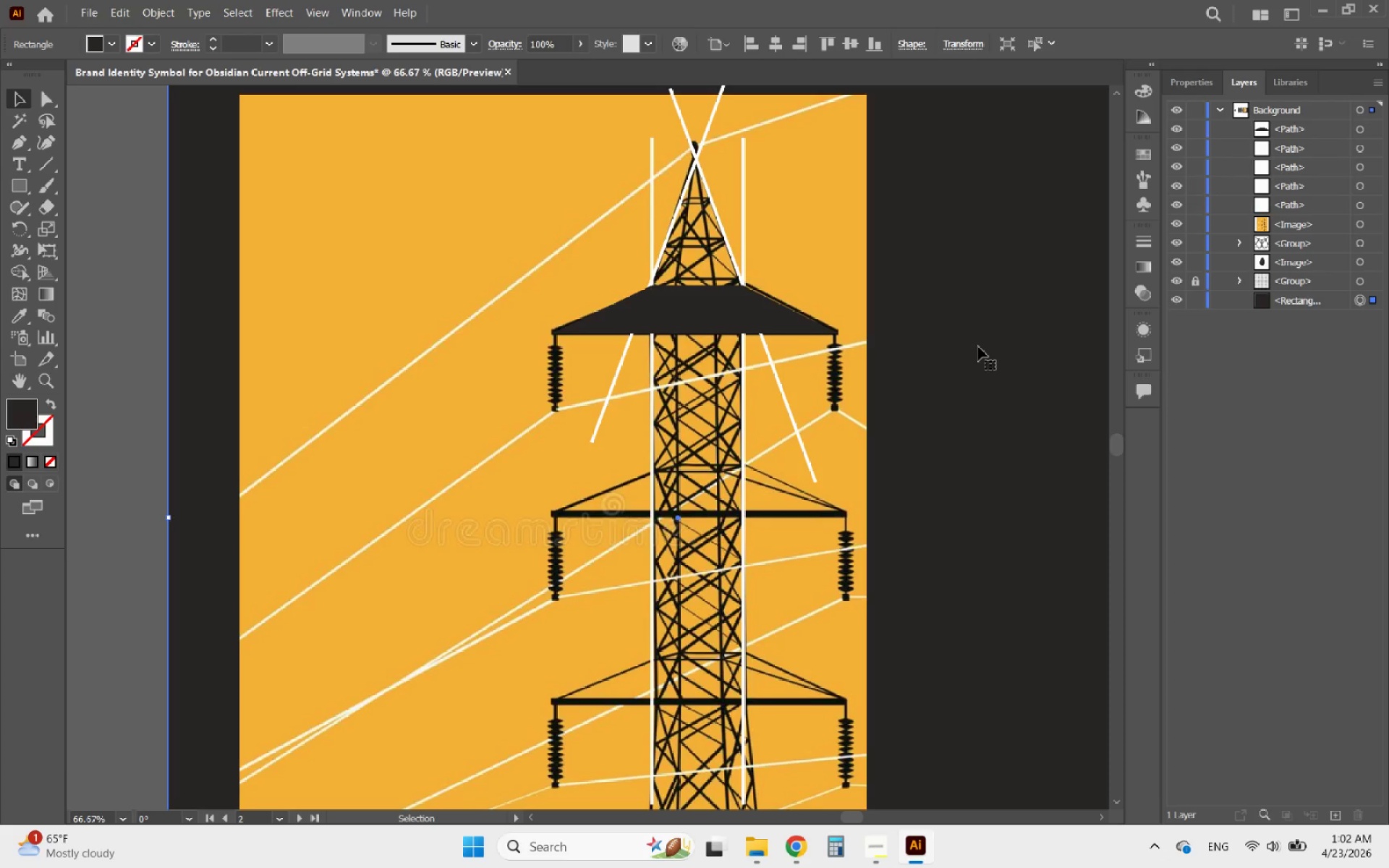 
key(Alt+AltLeft)
 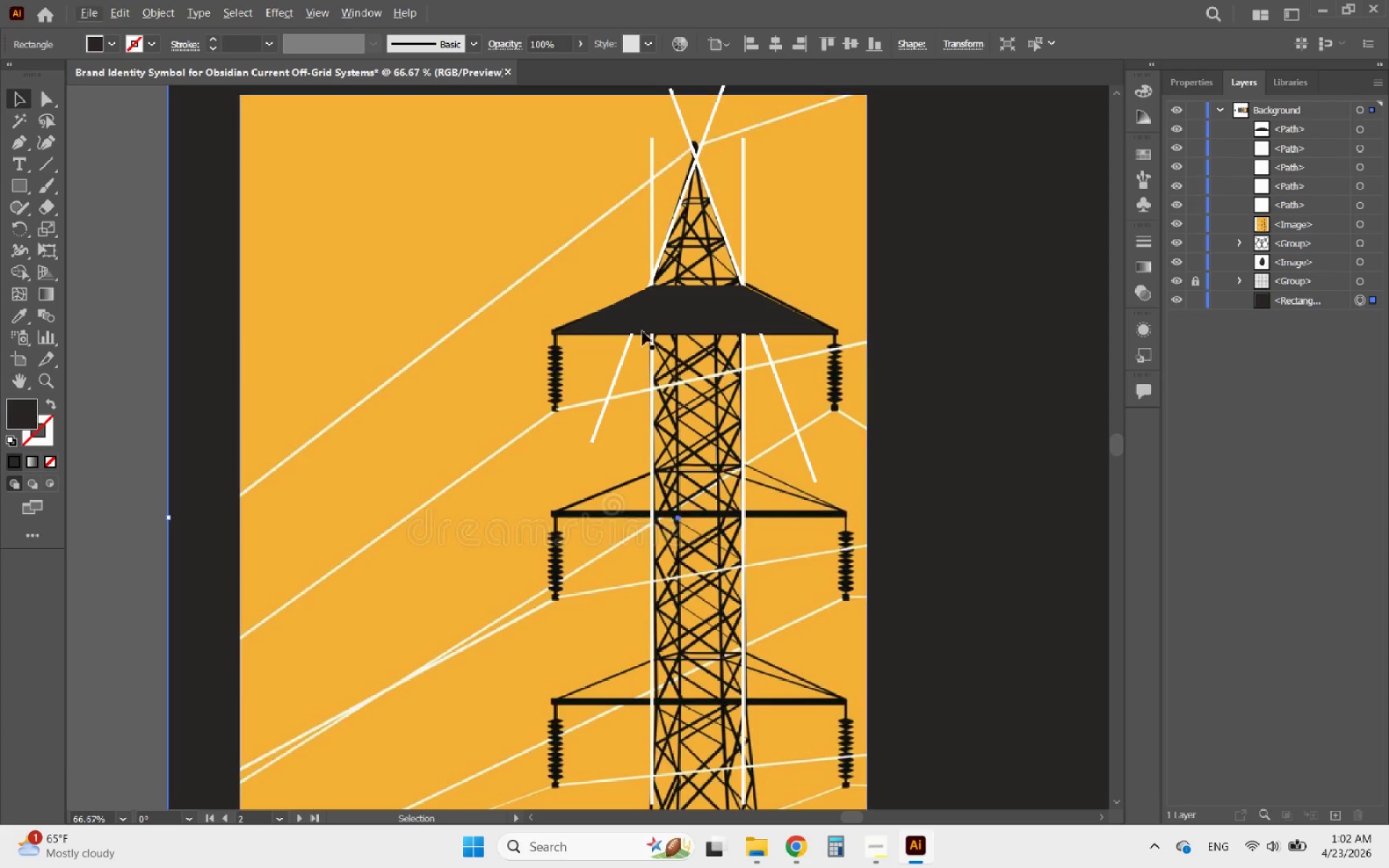 
hold_key(key=AltLeft, duration=0.5)
scroll: coordinate [533, 318], scroll_direction: down, amount: 2.0
 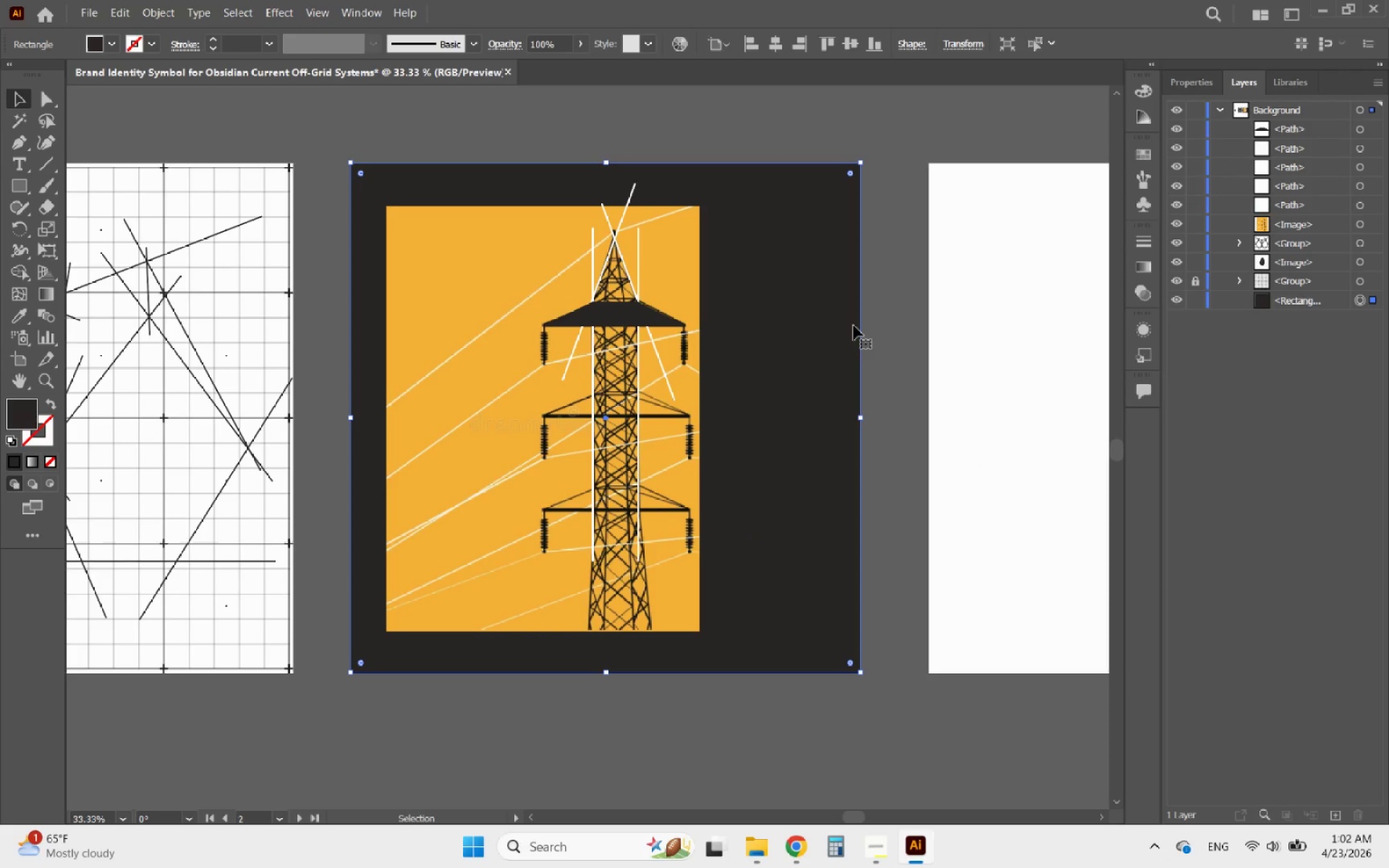 
left_click([900, 333])
 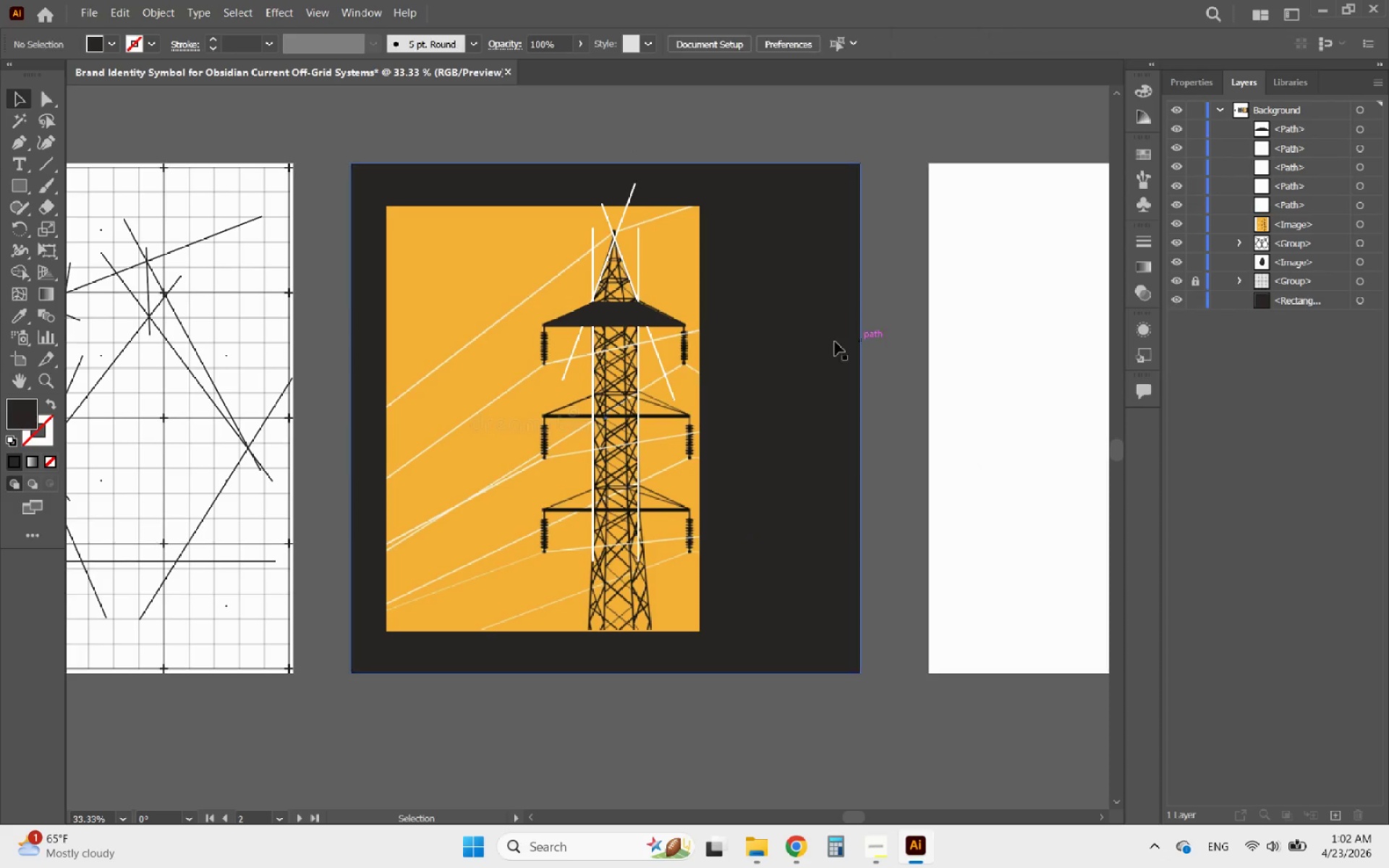 
hold_key(key=AltLeft, duration=0.52)
scroll: coordinate [640, 365], scroll_direction: up, amount: 2.0
 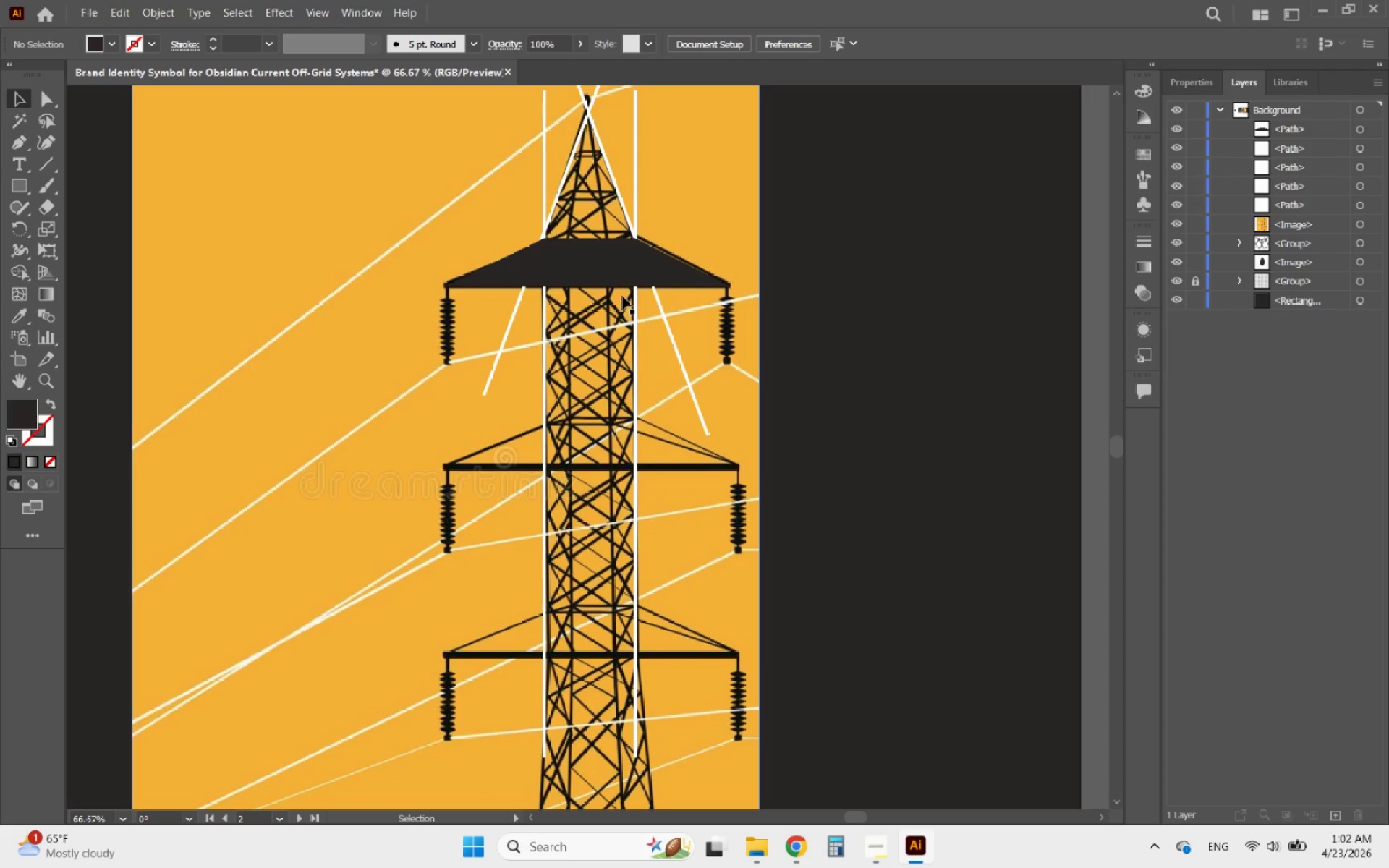 
hold_key(key=AltLeft, duration=3.2)
left_click_drag(start_coordinate=[613, 276], to_coordinate=[621, 456])
 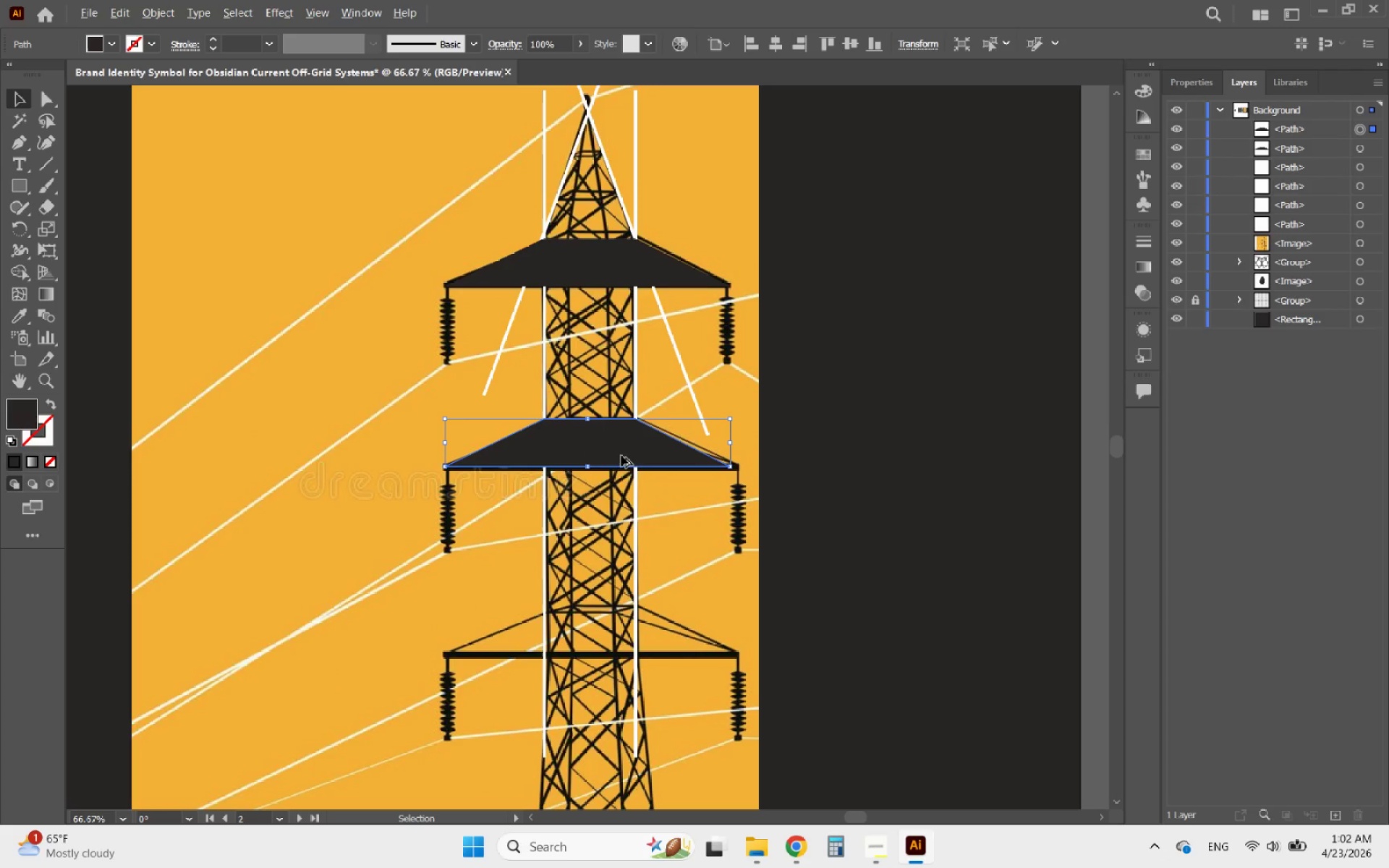 
hold_key(key=ShiftLeft, duration=2.66)
 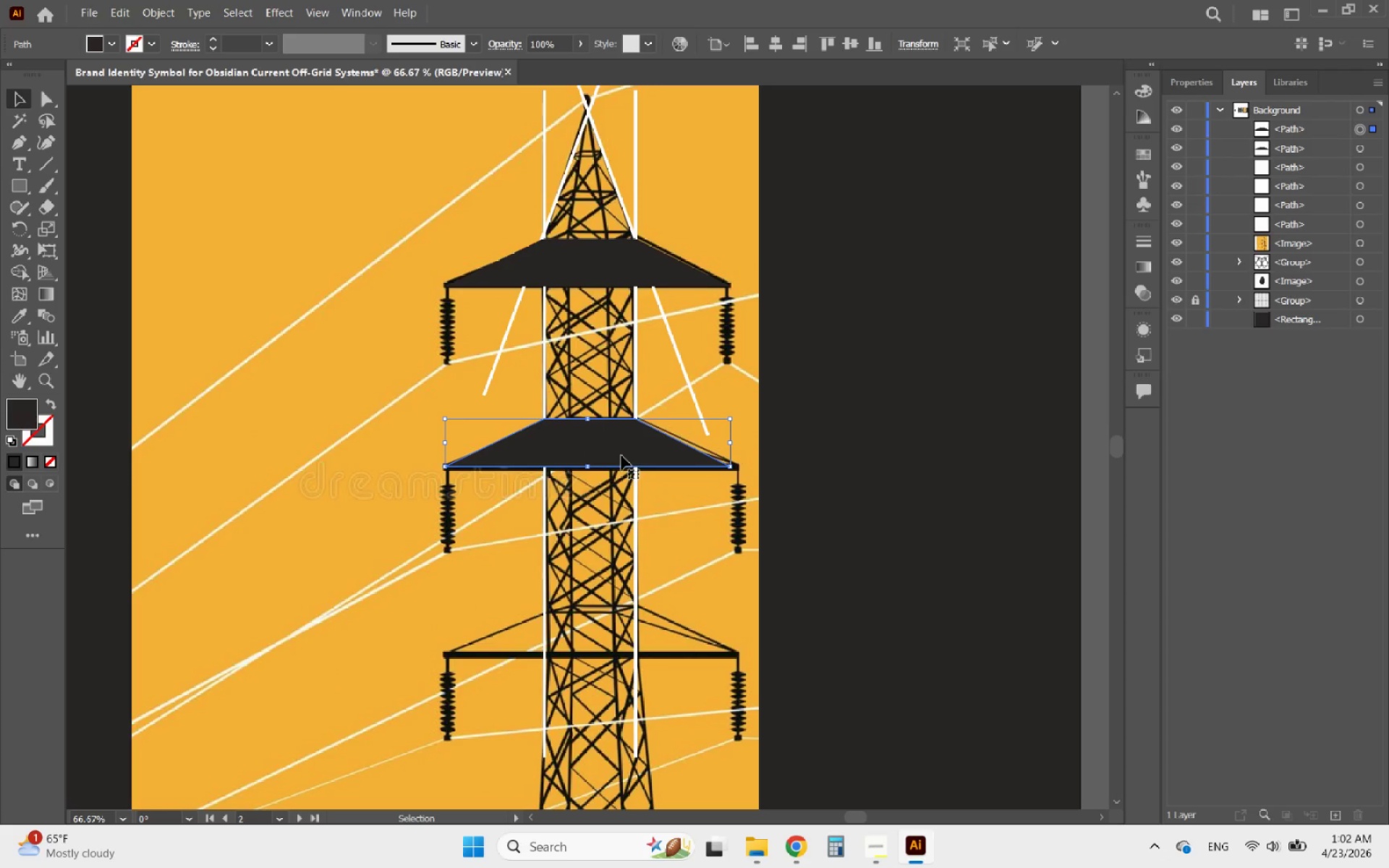 
key(Alt+AltLeft)
 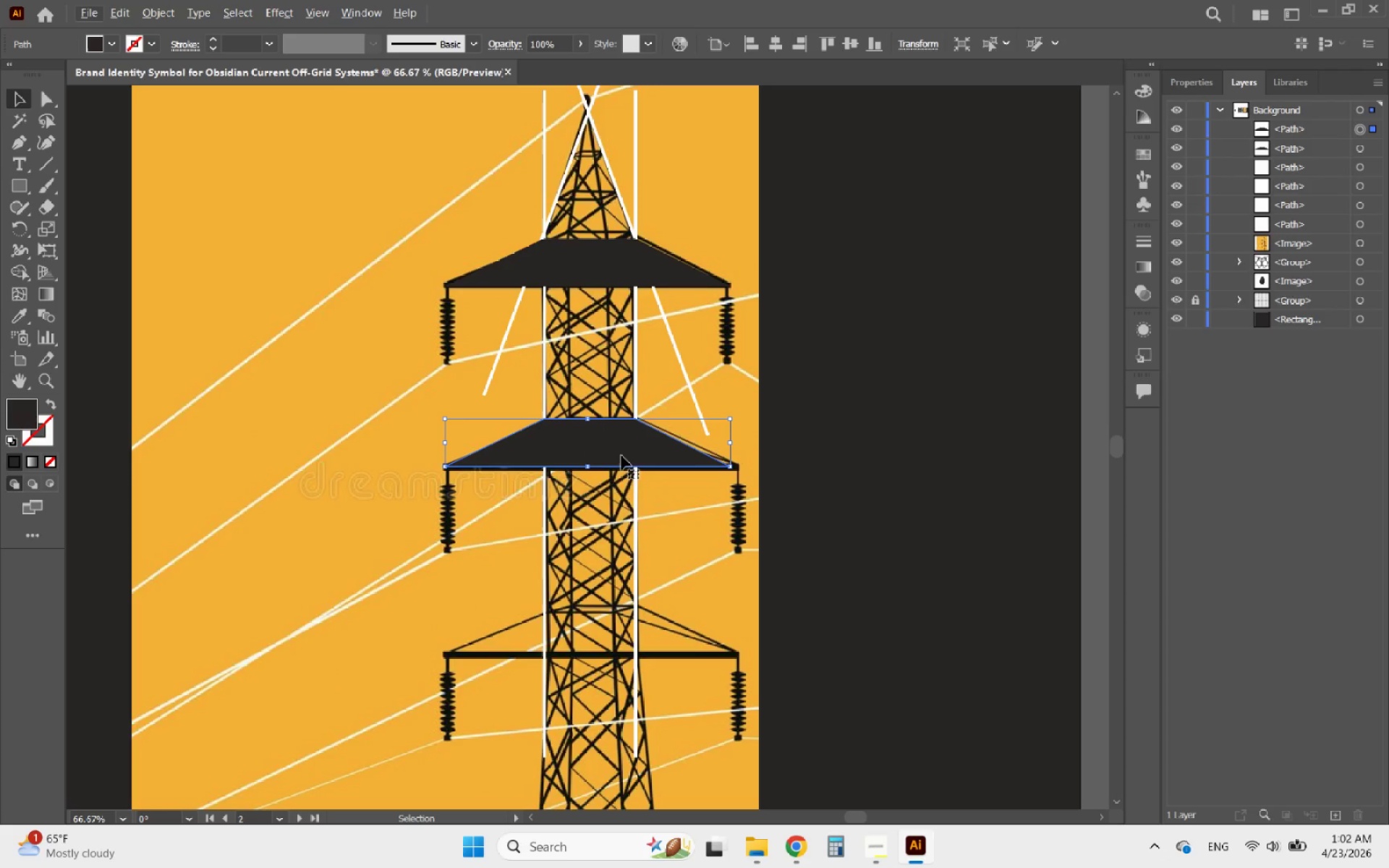 
hold_key(key=AltLeft, duration=0.77)
 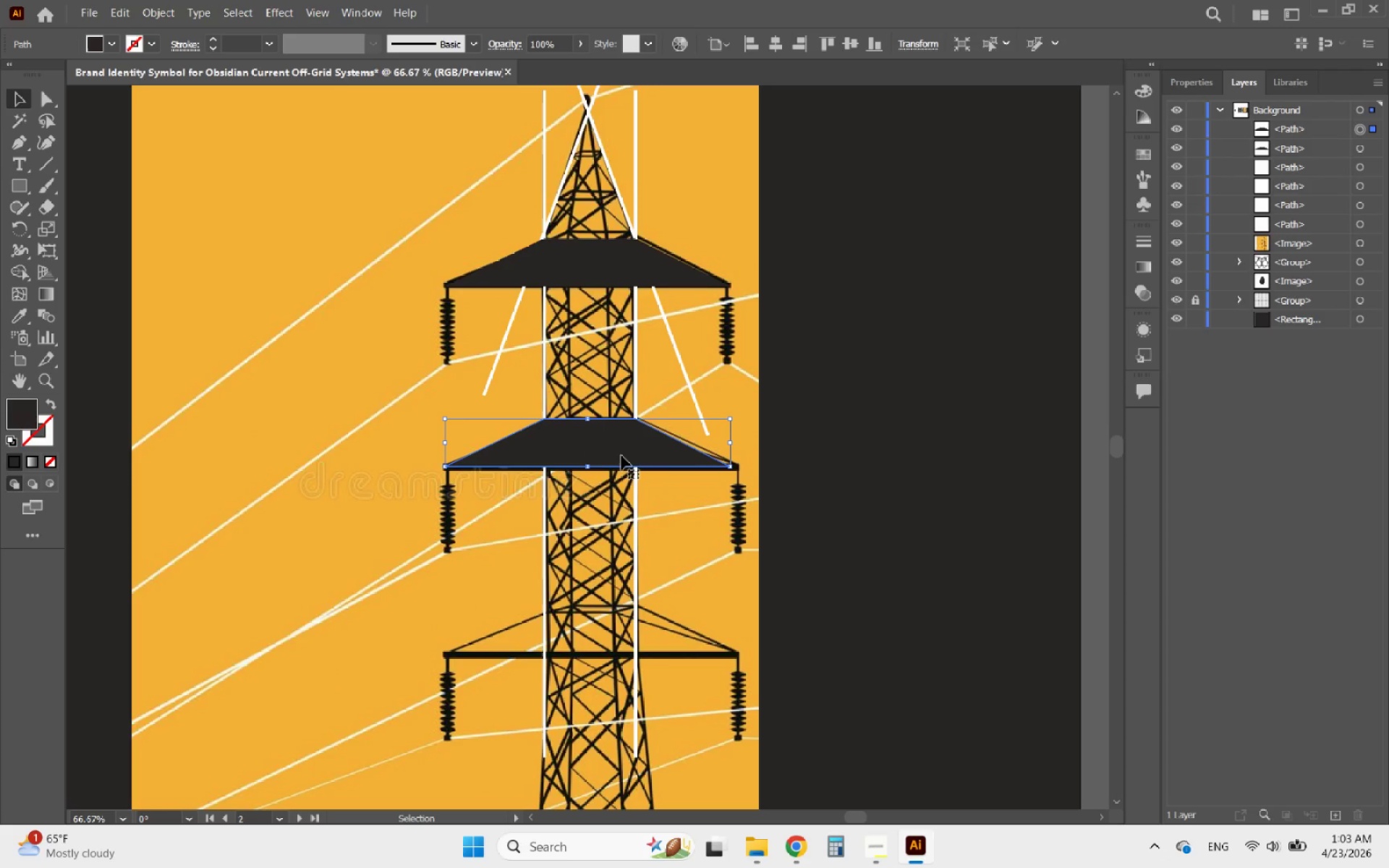 
key(Delete)
 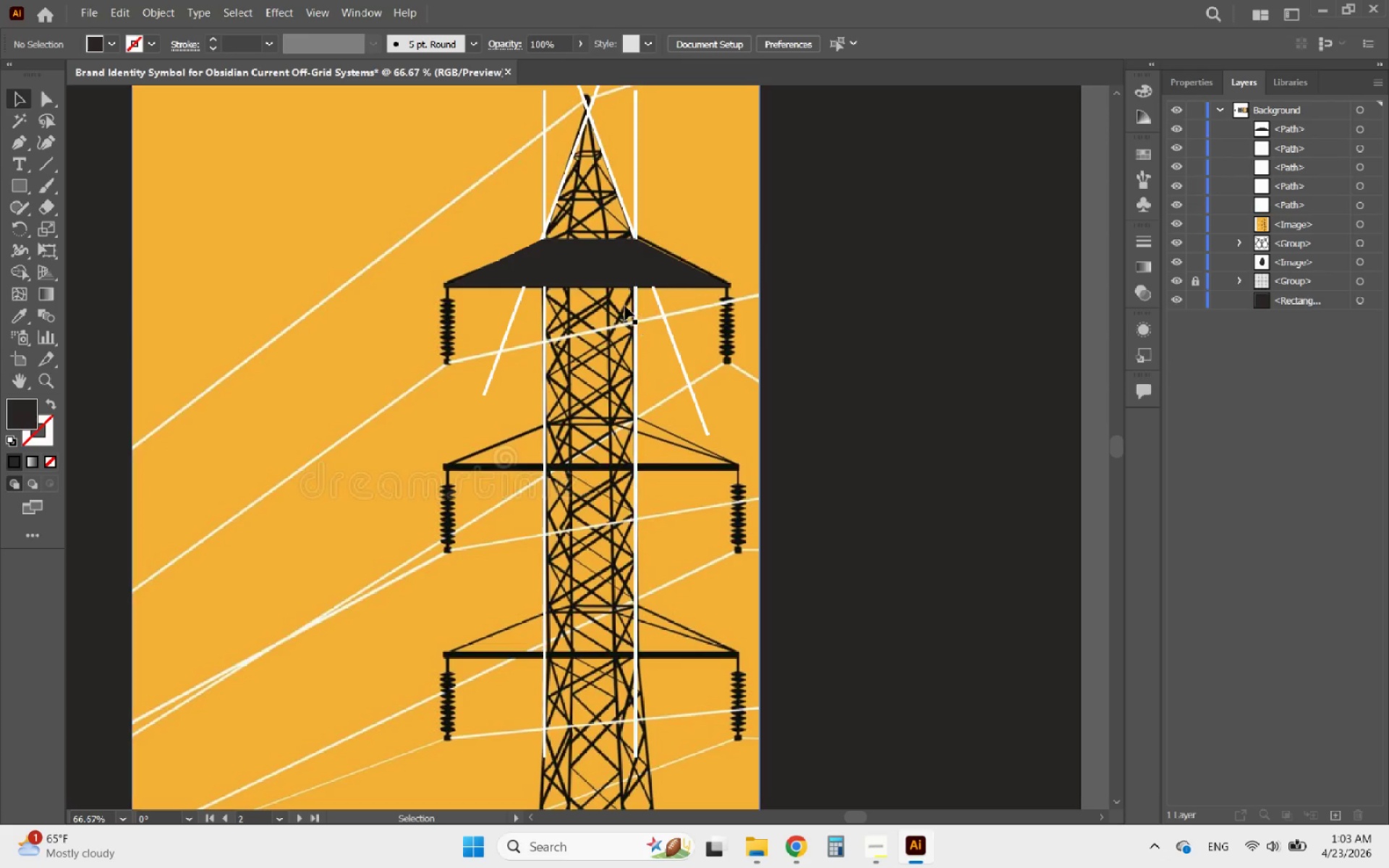 
left_click([600, 273])
 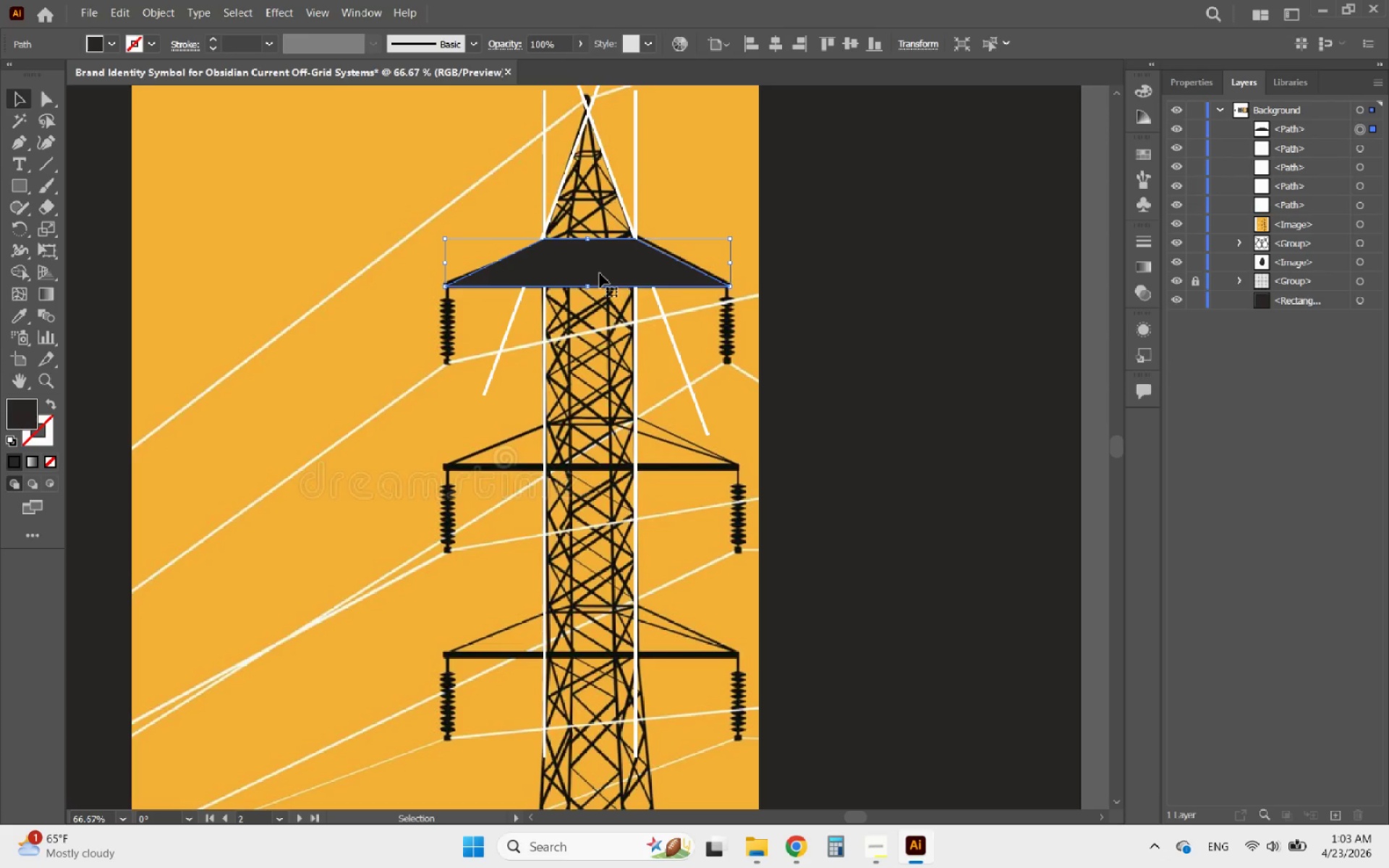 
key(Delete)
 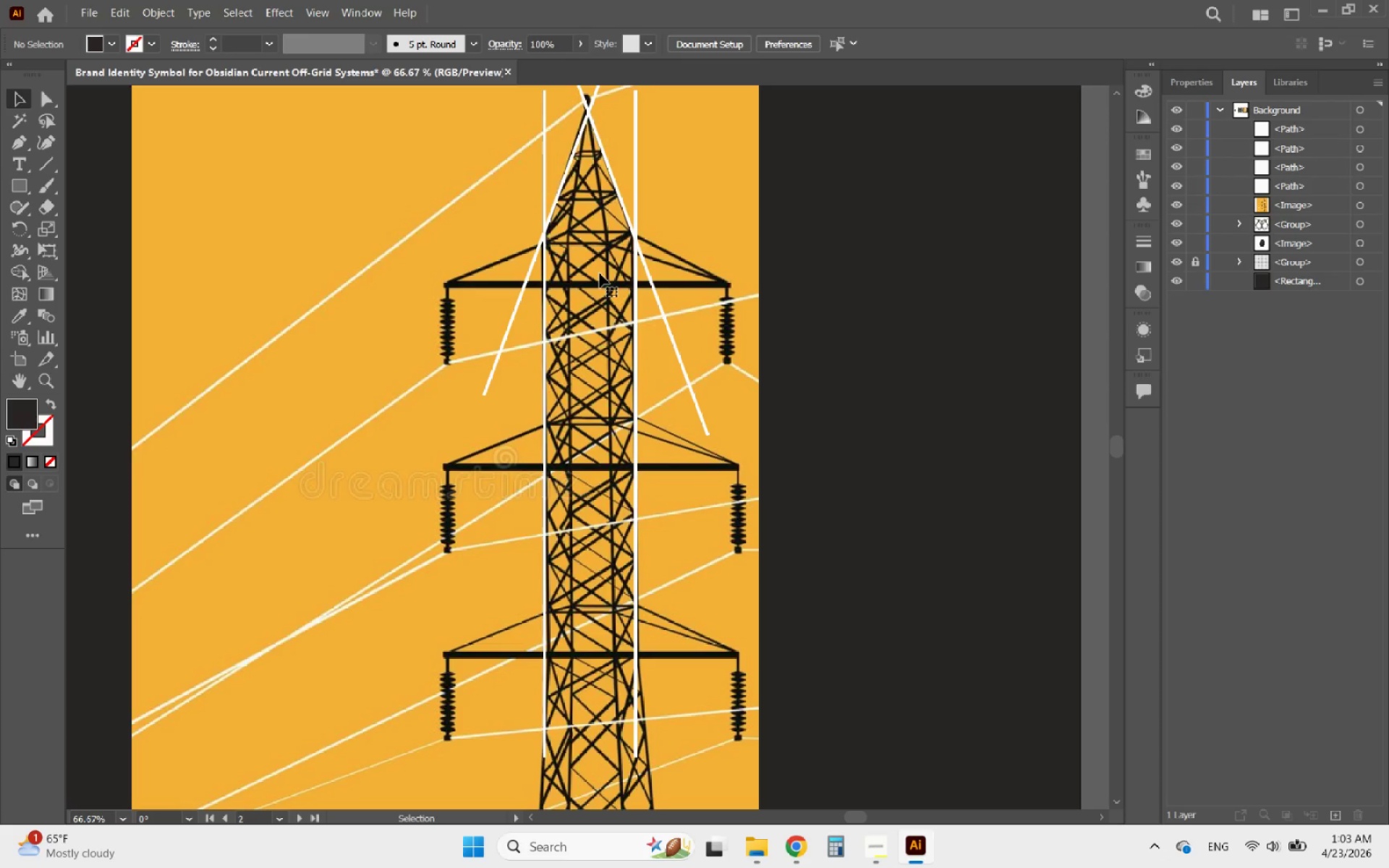 
hold_key(key=AltLeft, duration=1.22)
scroll: coordinate [691, 365], scroll_direction: down, amount: 1.0
 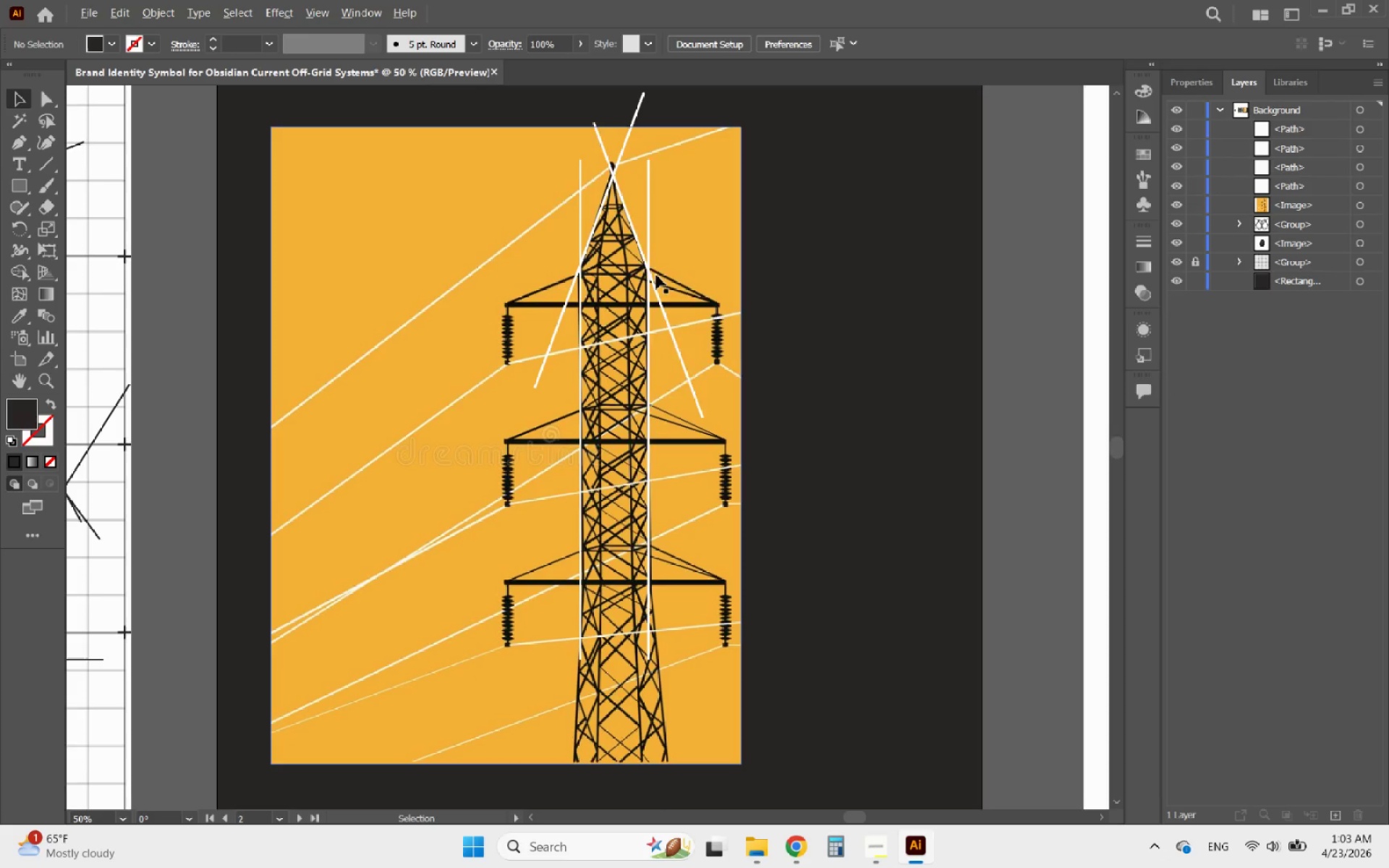 
scroll: coordinate [629, 238], scroll_direction: up, amount: 1.0
 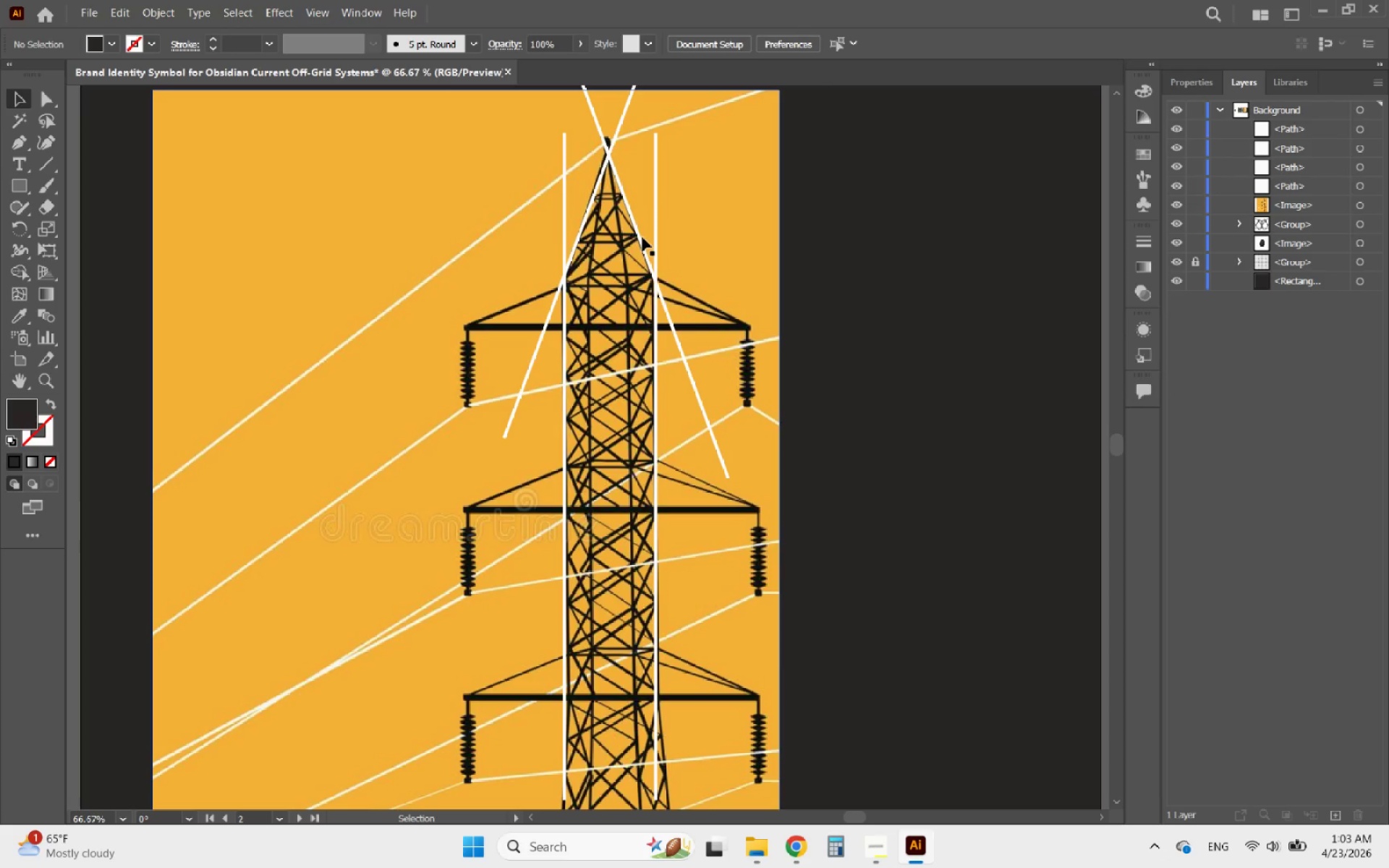 
left_click([637, 237])
 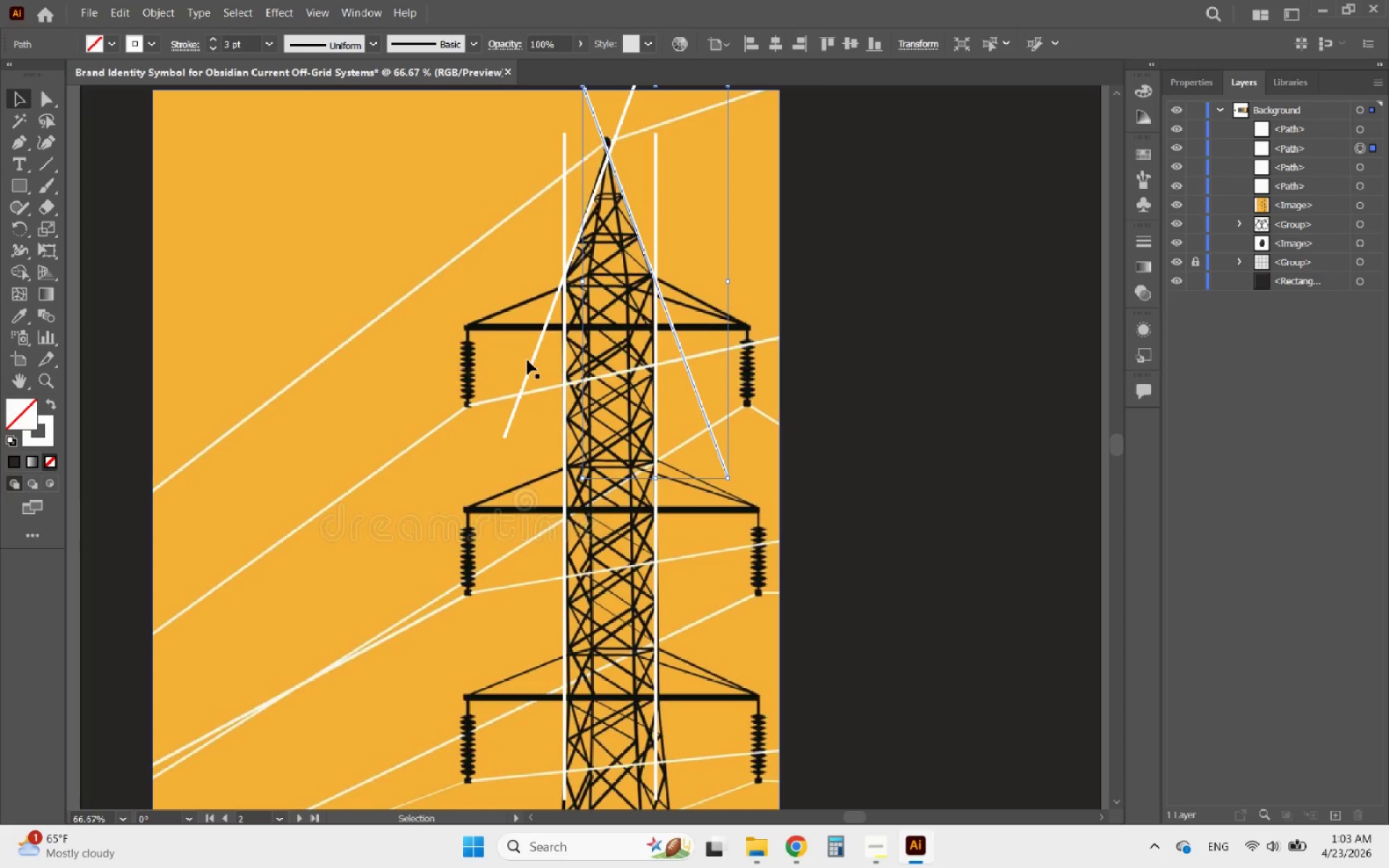 
left_click([535, 357])
 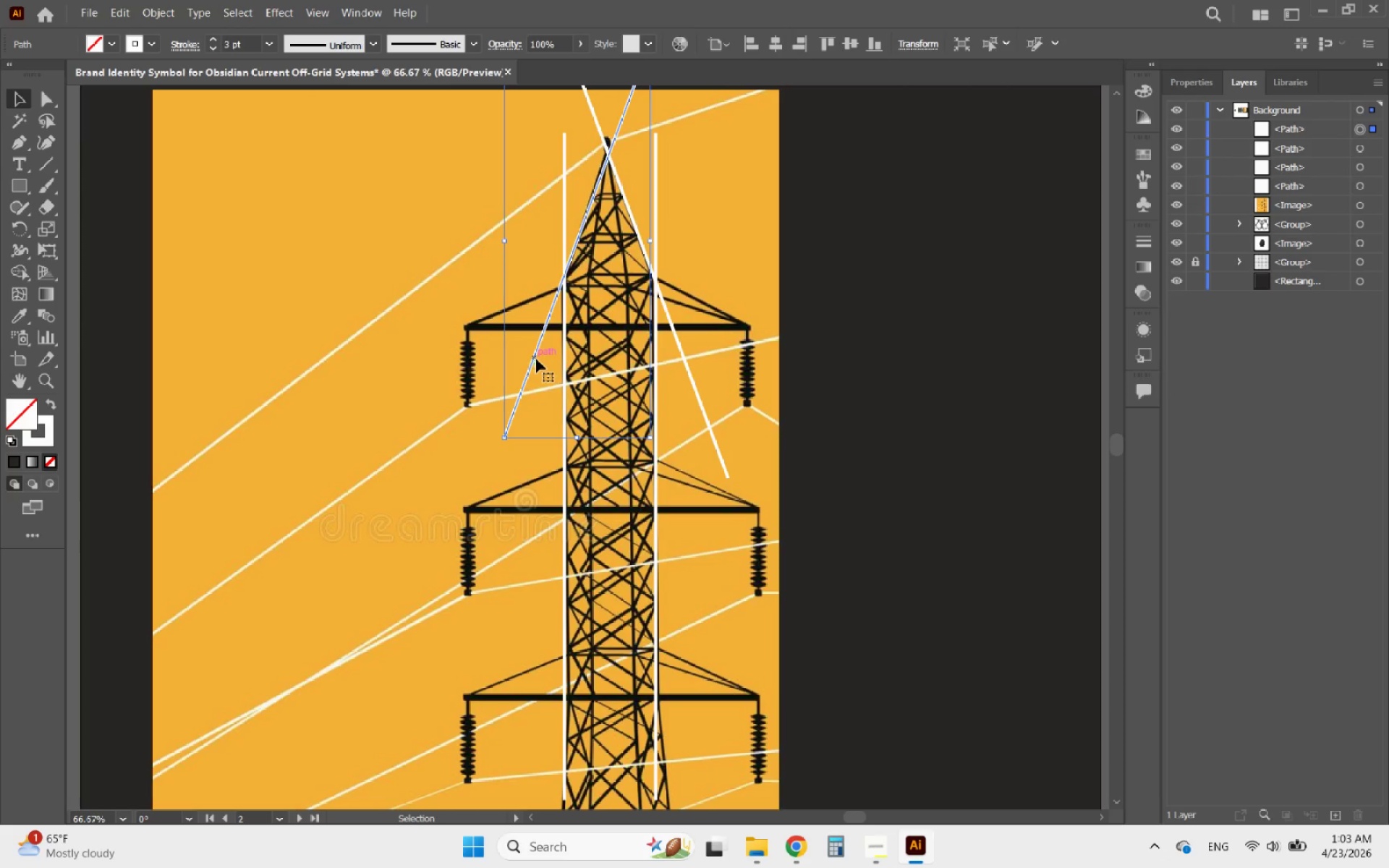 
hold_key(key=ShiftLeft, duration=2.75)
left_click_drag(start_coordinate=[504, 441], to_coordinate=[482, 476])
 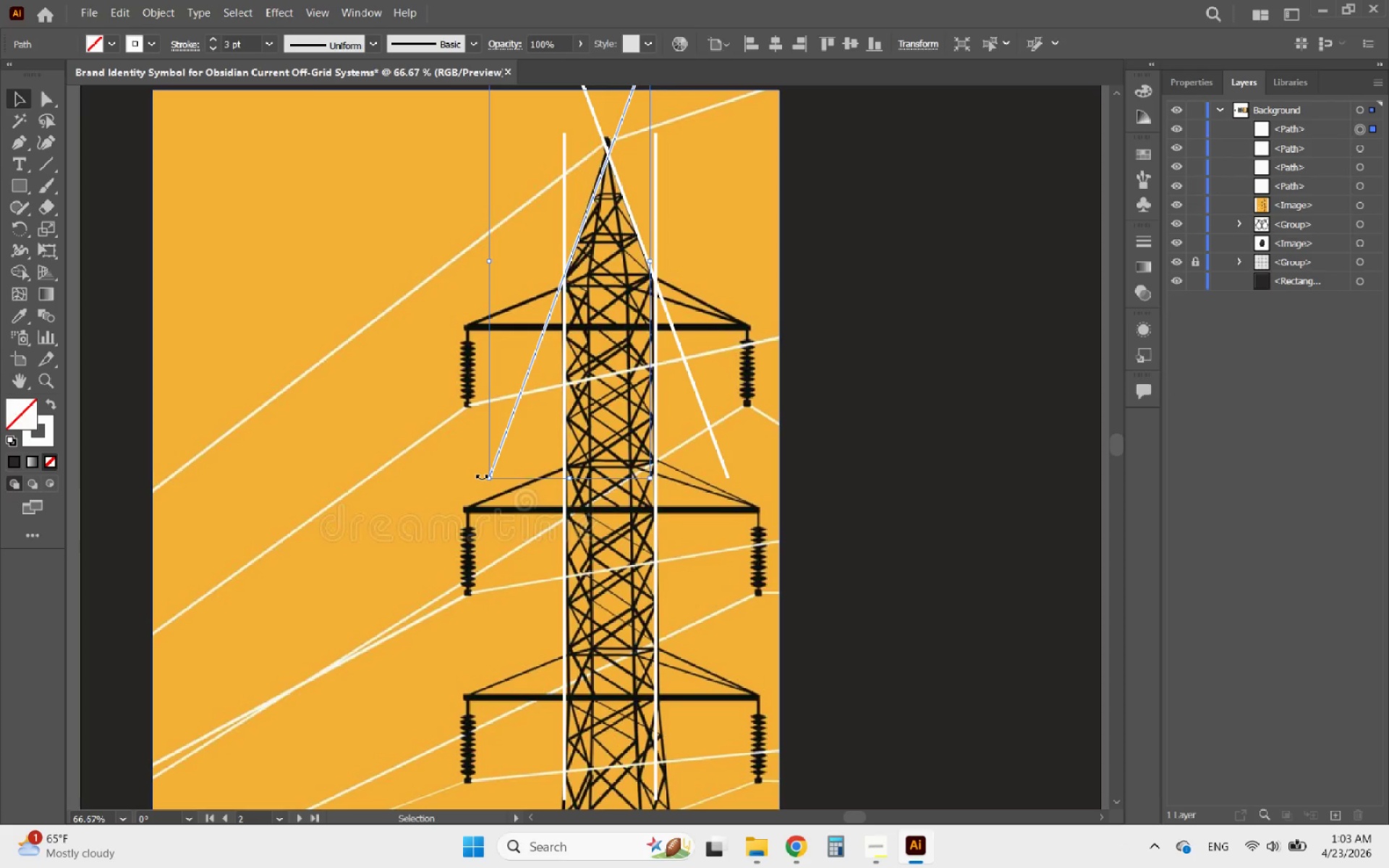 
wait(5.45)
 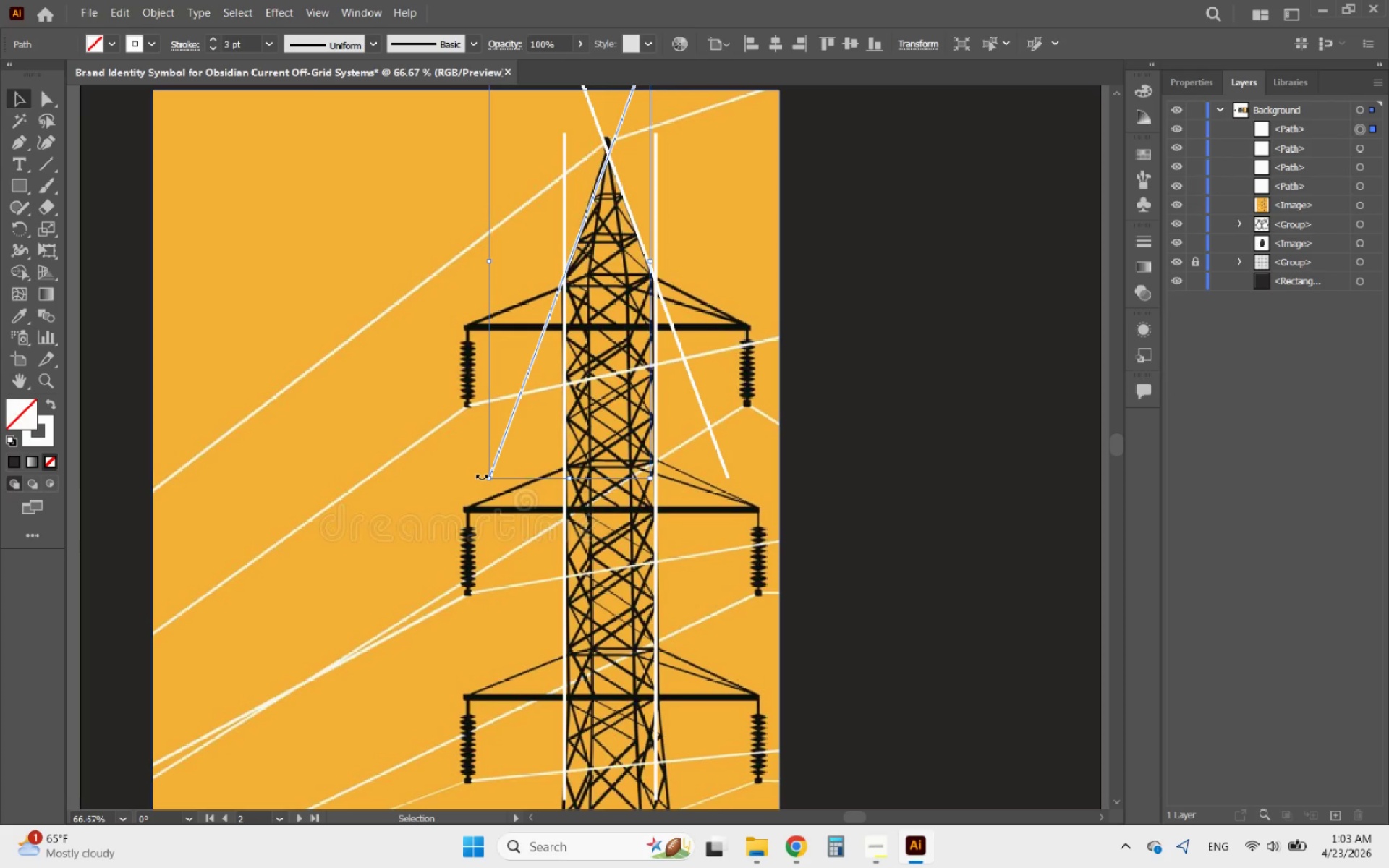 
hold_key(key=AltLeft, duration=1.38)
scroll: coordinate [674, 618], scroll_direction: down, amount: 2.0
 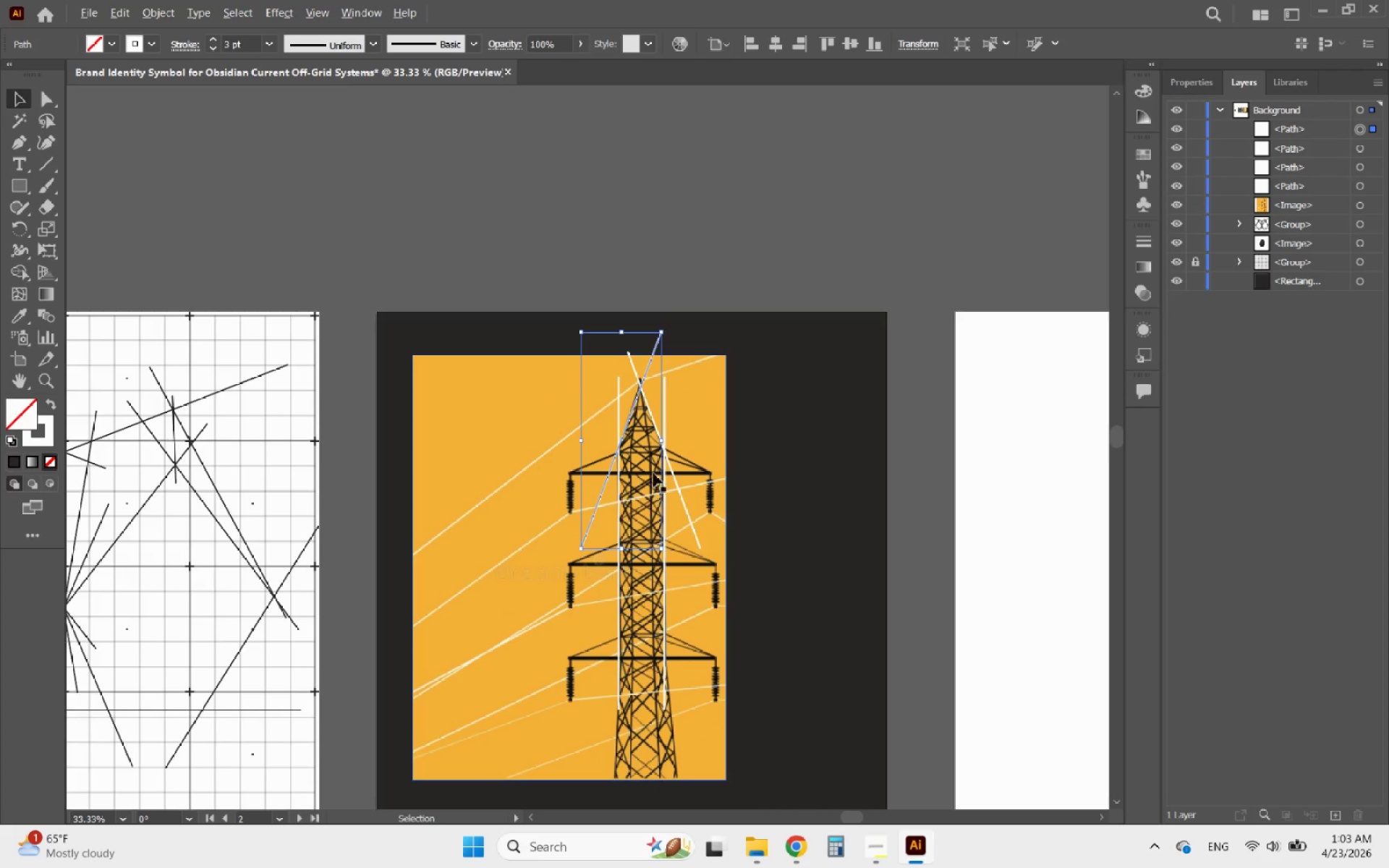 
scroll: coordinate [658, 383], scroll_direction: up, amount: 3.0
 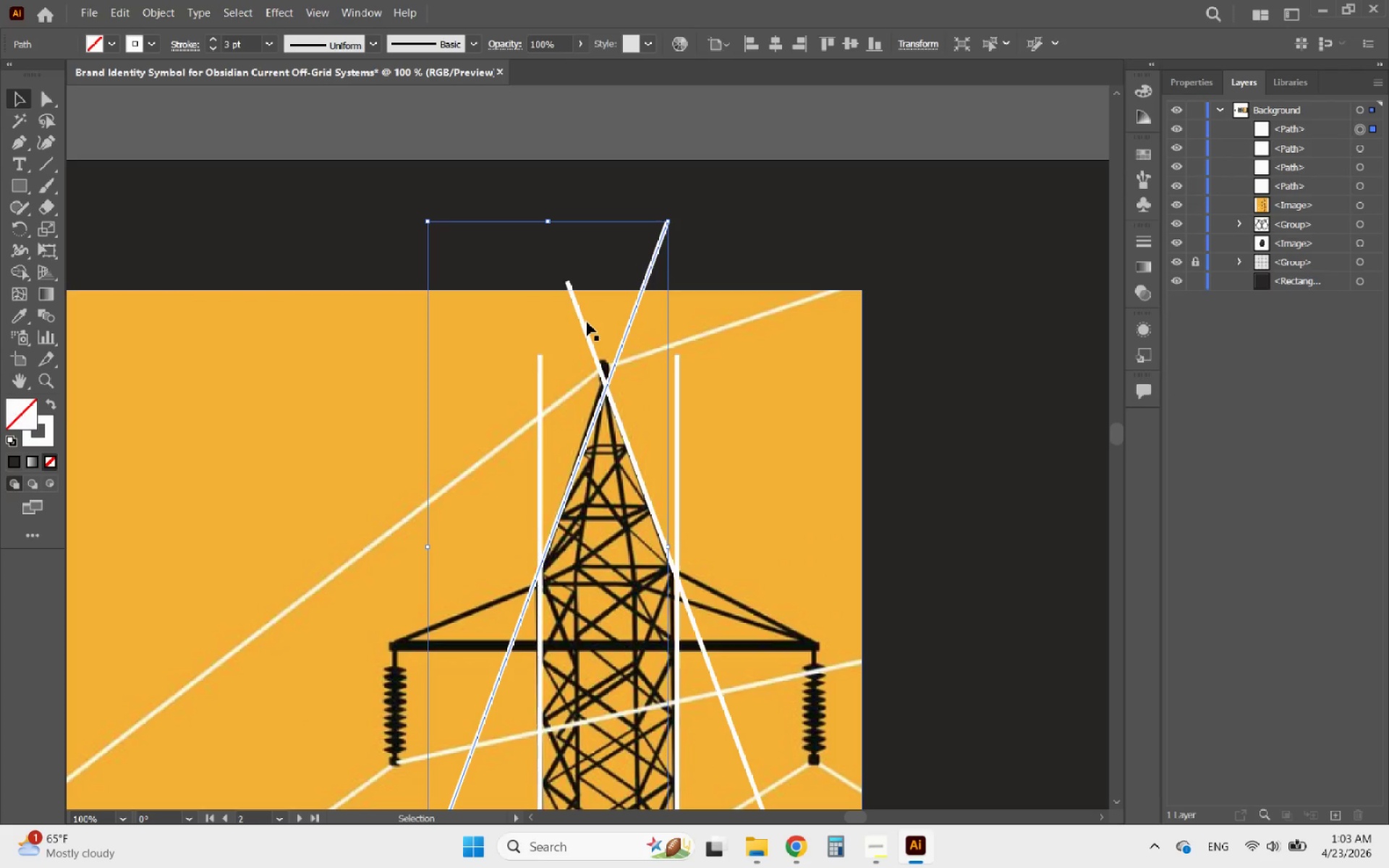 
left_click([580, 322])
 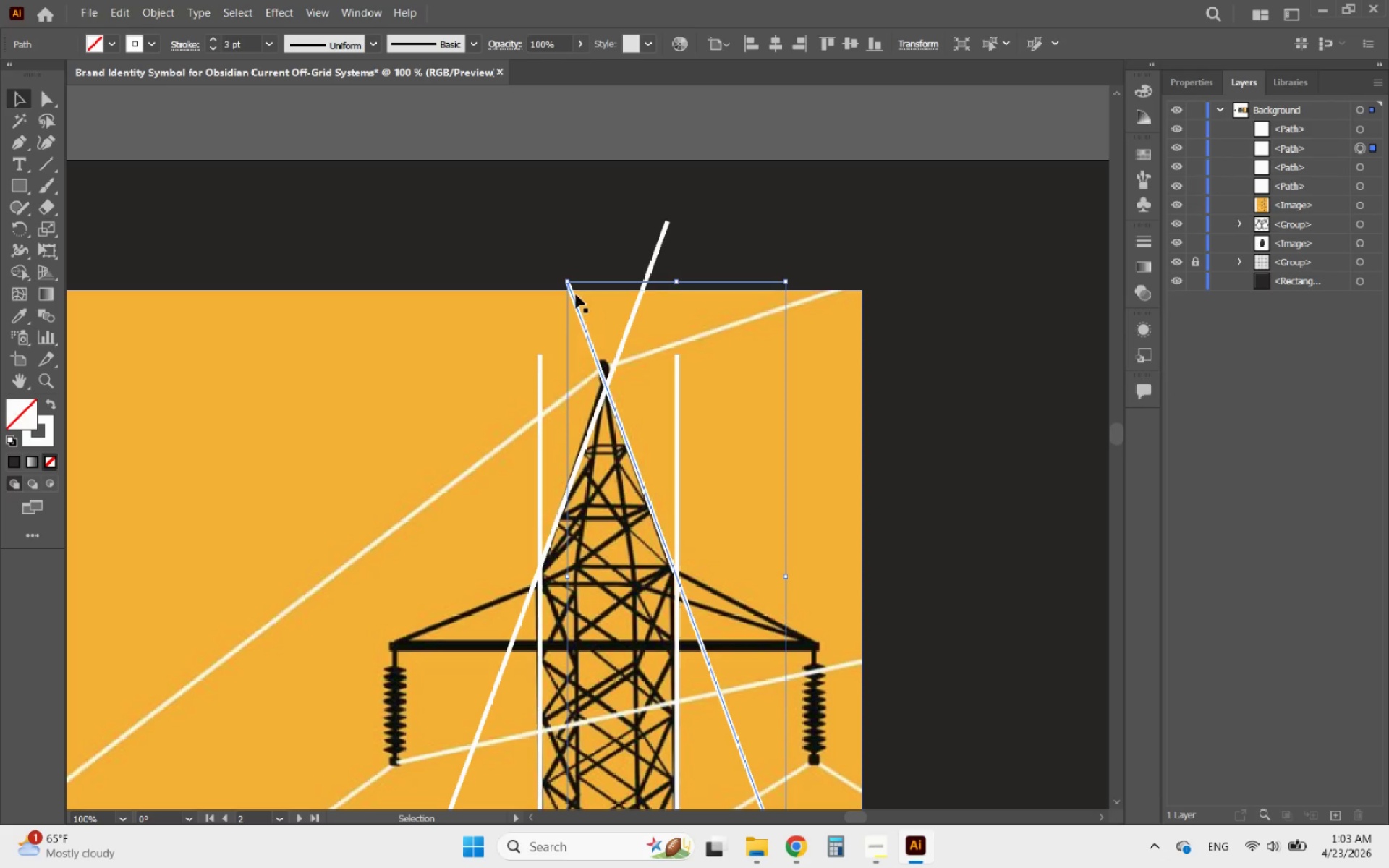 
hold_key(key=ShiftLeft, duration=4.14)
left_click_drag(start_coordinate=[567, 281], to_coordinate=[536, 208])
 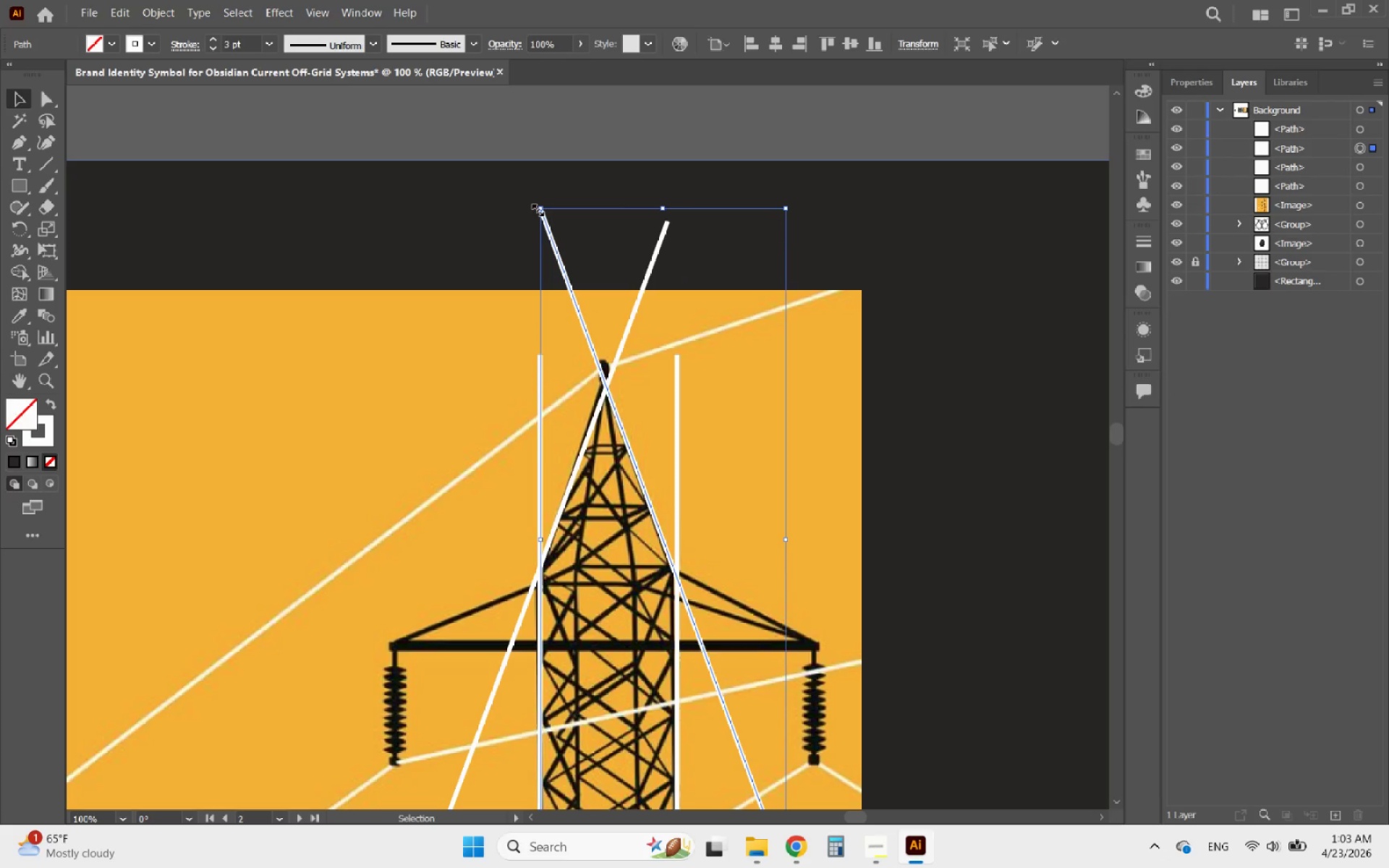 
hold_key(key=AltLeft, duration=0.34)
 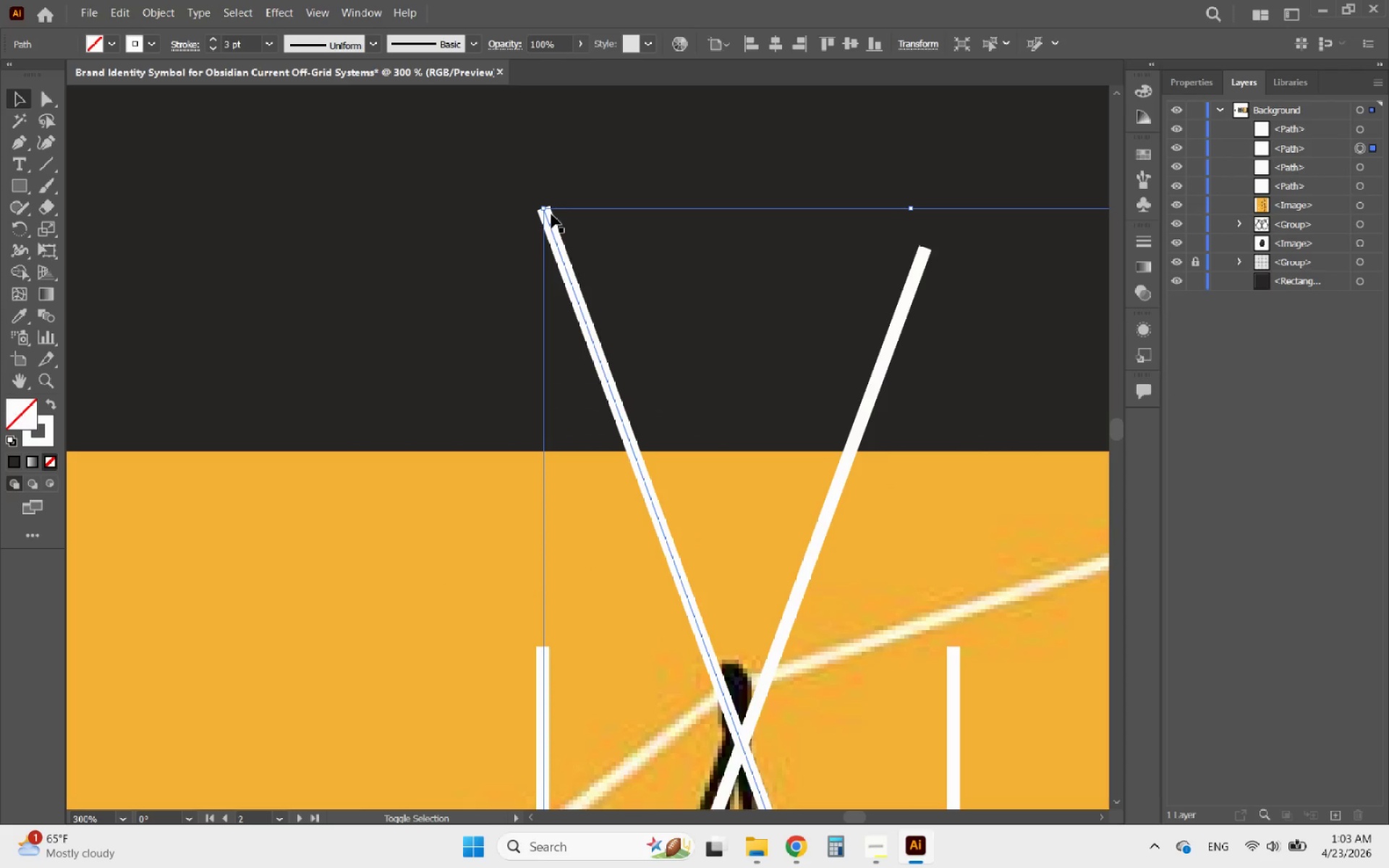 
hold_key(key=ShiftLeft, duration=3.33)
 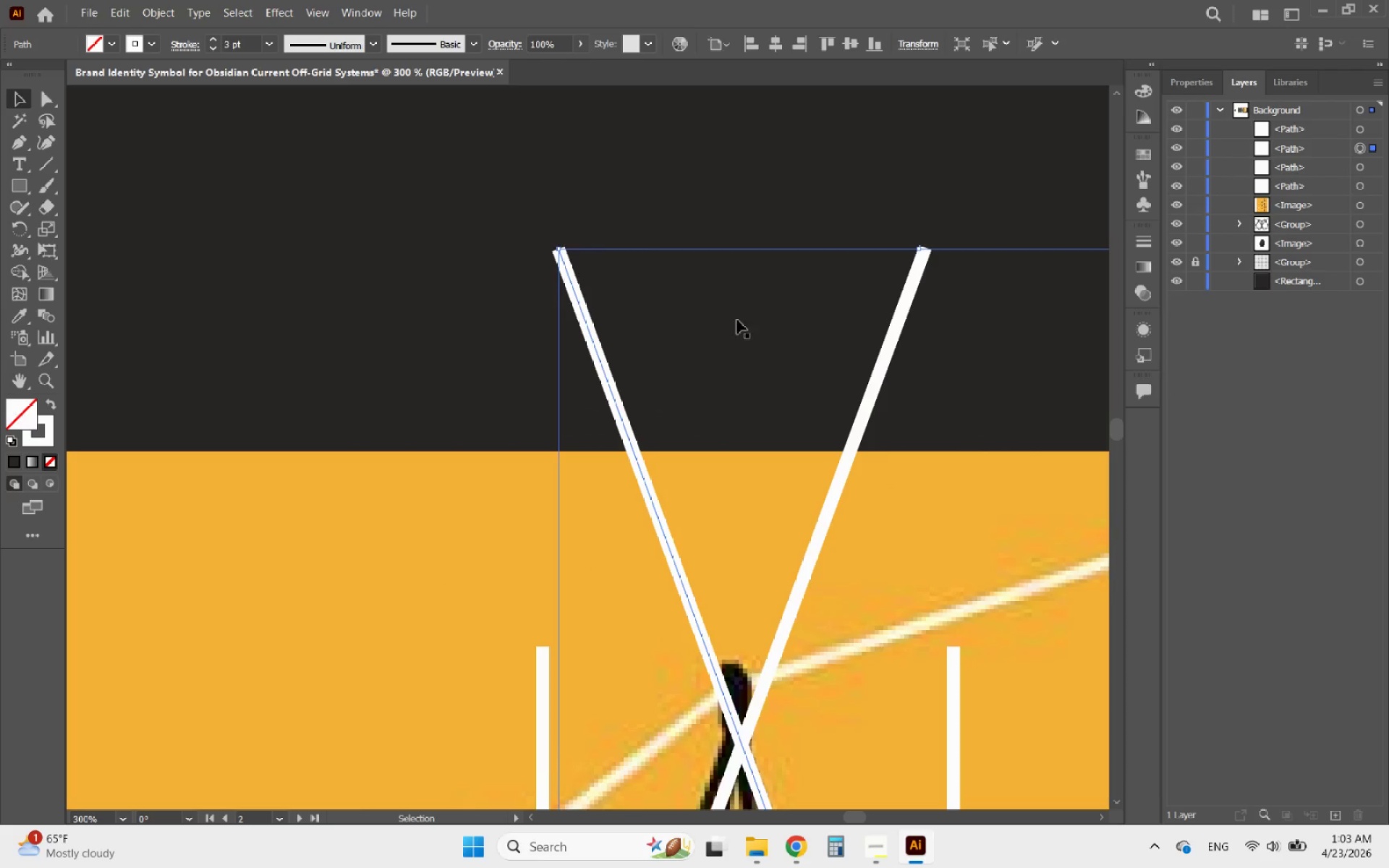 
scroll: coordinate [541, 208], scroll_direction: up, amount: 3.0
 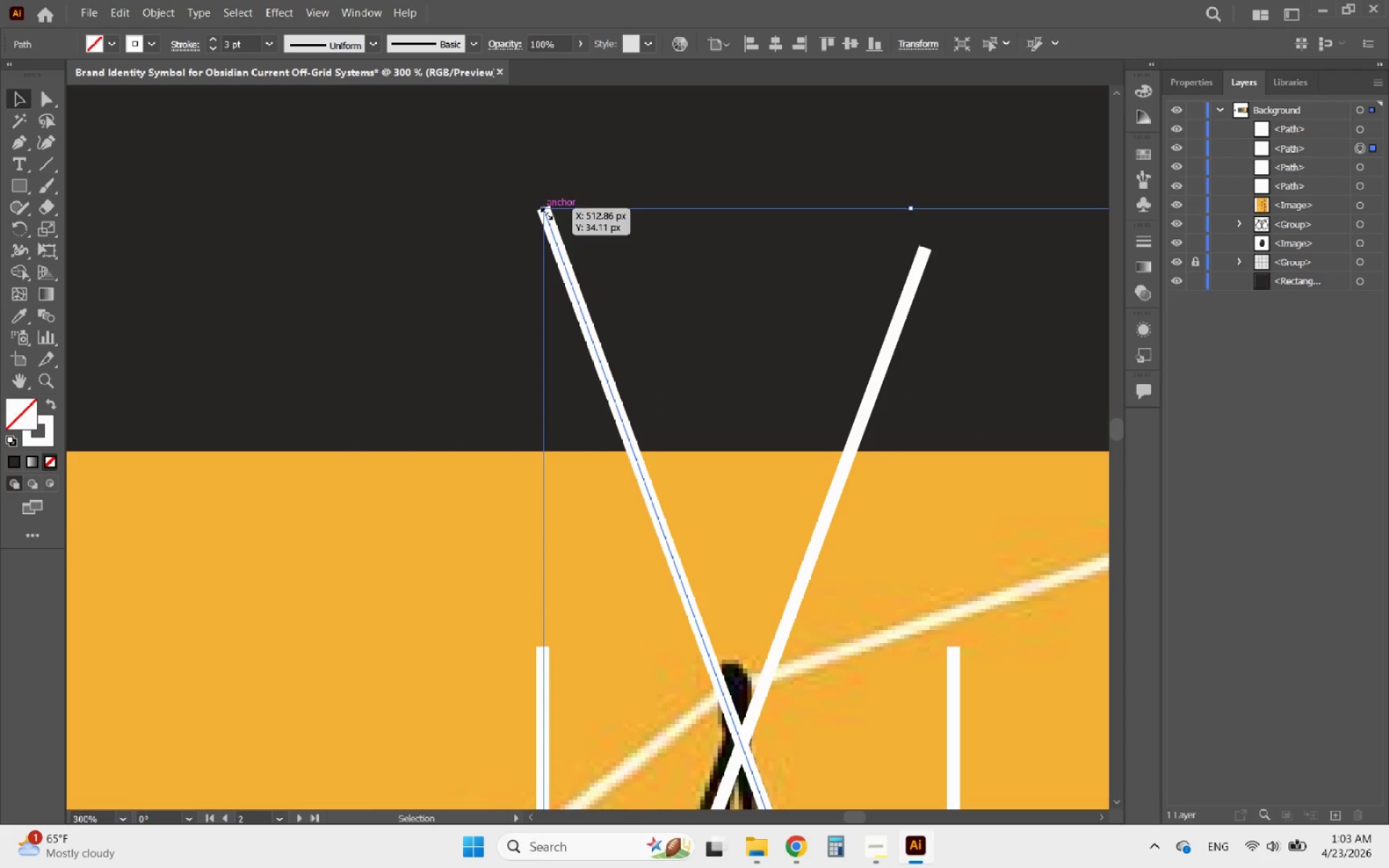 
left_click_drag(start_coordinate=[543, 210], to_coordinate=[559, 237])
 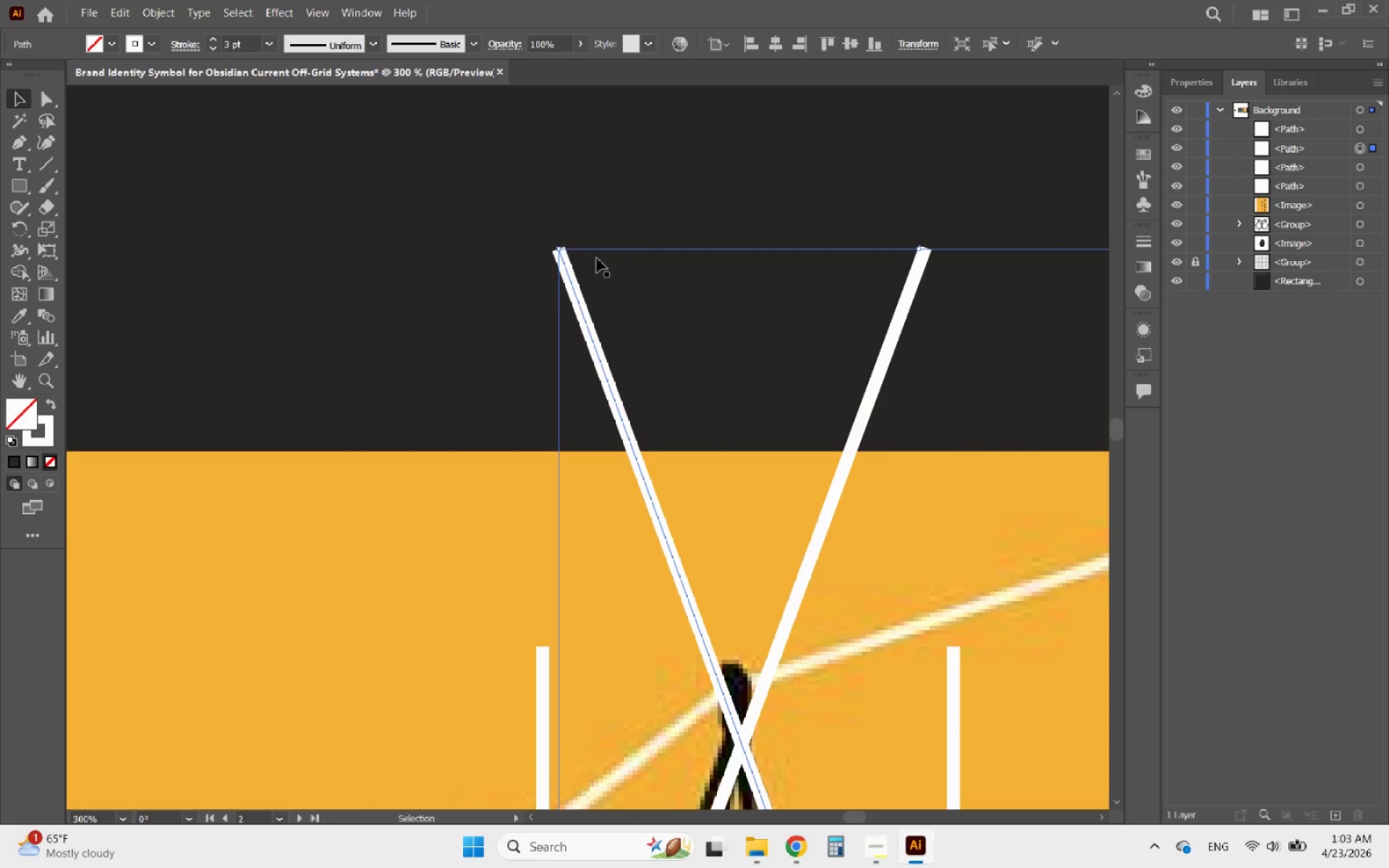 
hold_key(key=AltLeft, duration=0.77)
scroll: coordinate [799, 501], scroll_direction: down, amount: 10.0
 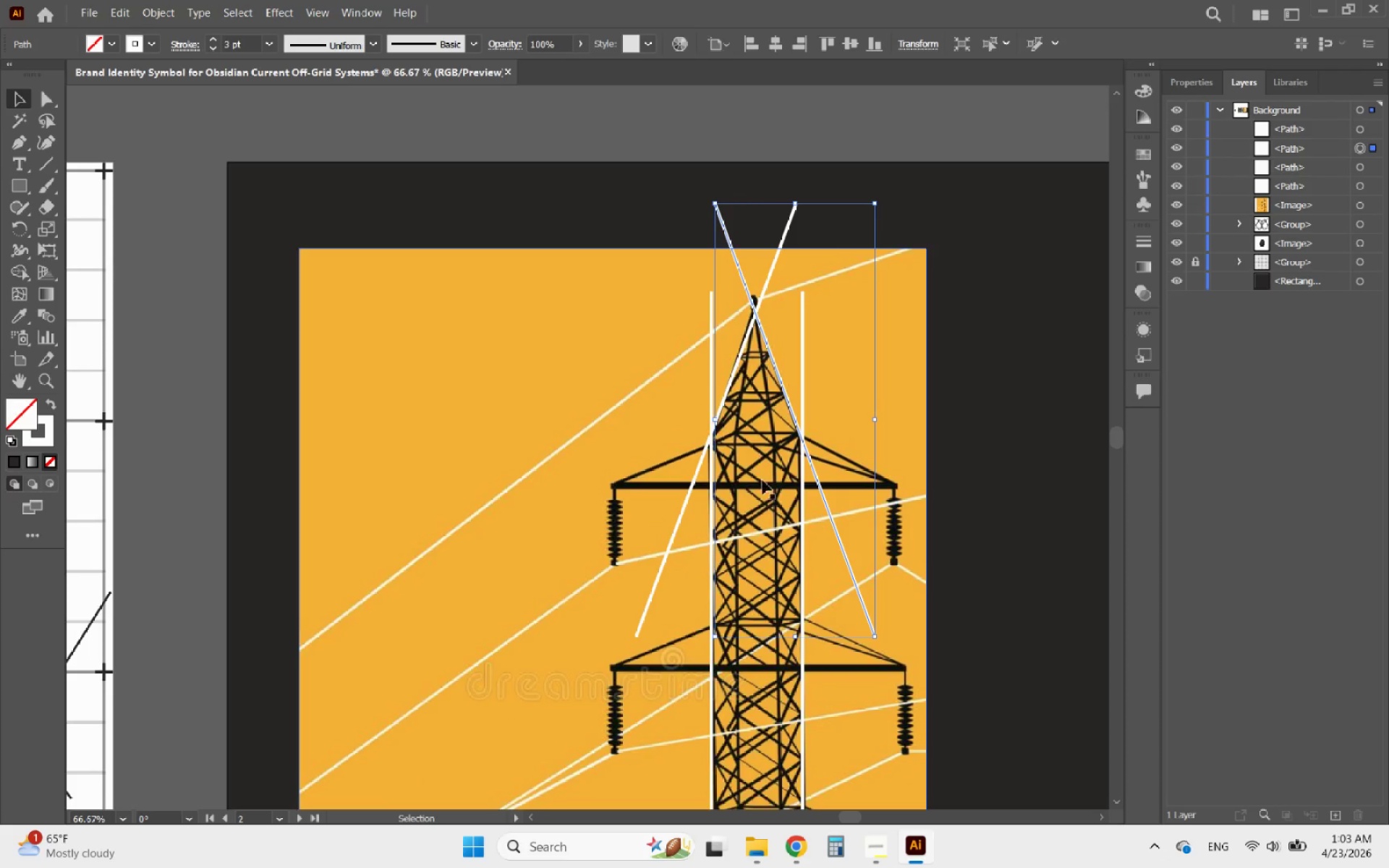 
hold_key(key=ShiftLeft, duration=1.11)
left_click([698, 461])
 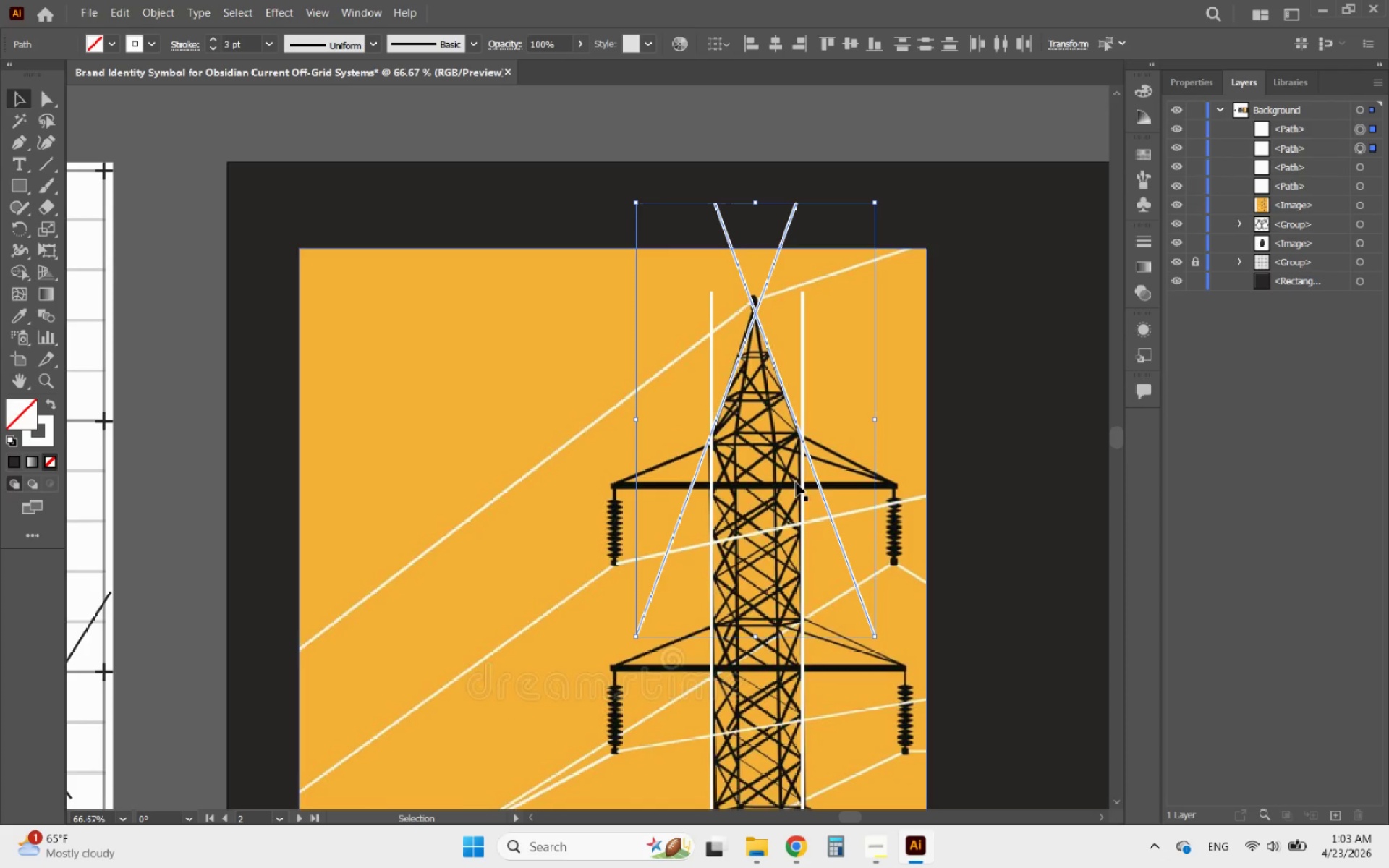 
hold_key(key=AltLeft, duration=1.84)
scroll: coordinate [808, 475], scroll_direction: up, amount: 1.0
 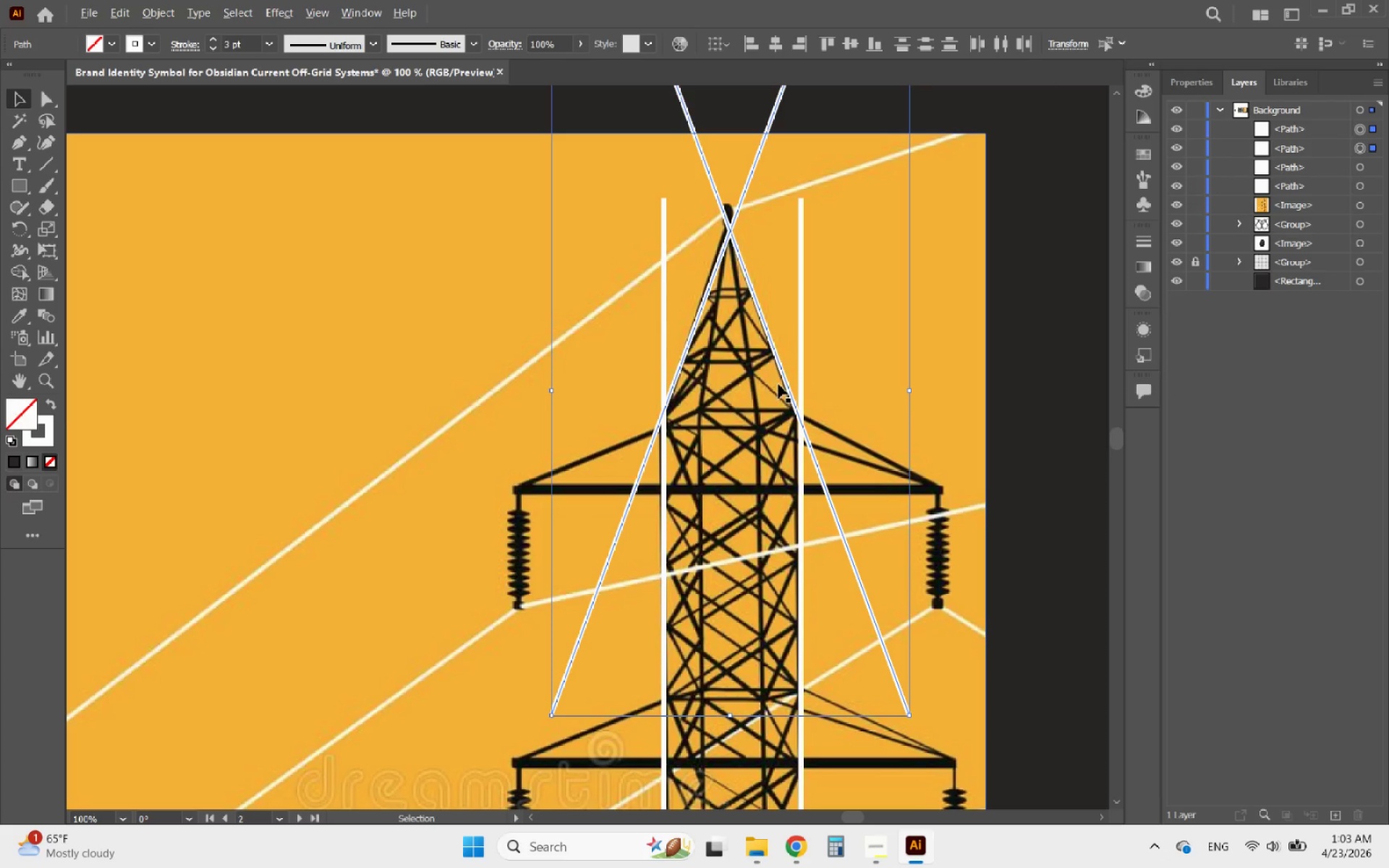 
scroll: coordinate [772, 367], scroll_direction: down, amount: 3.0
 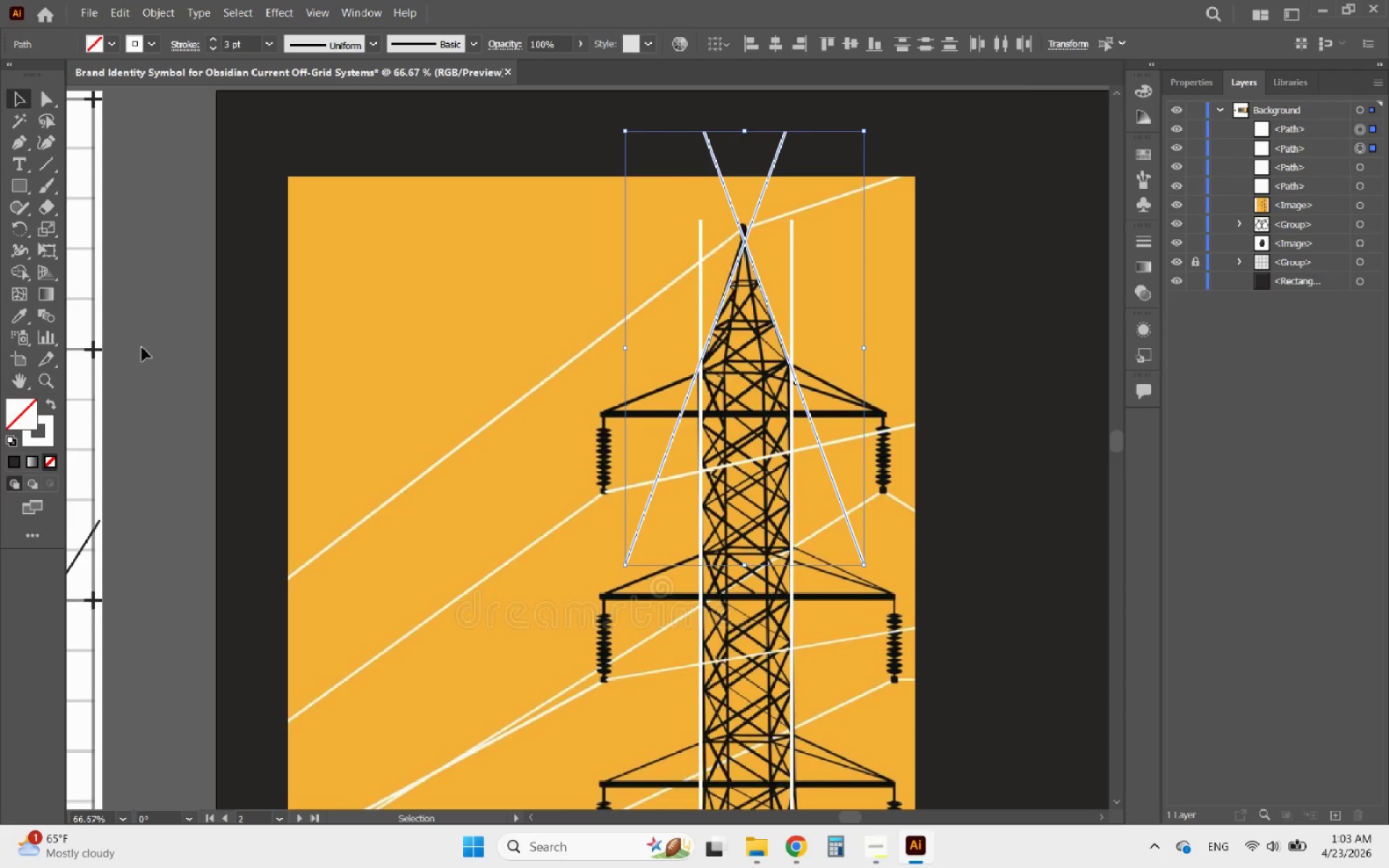 
left_click([171, 337])
 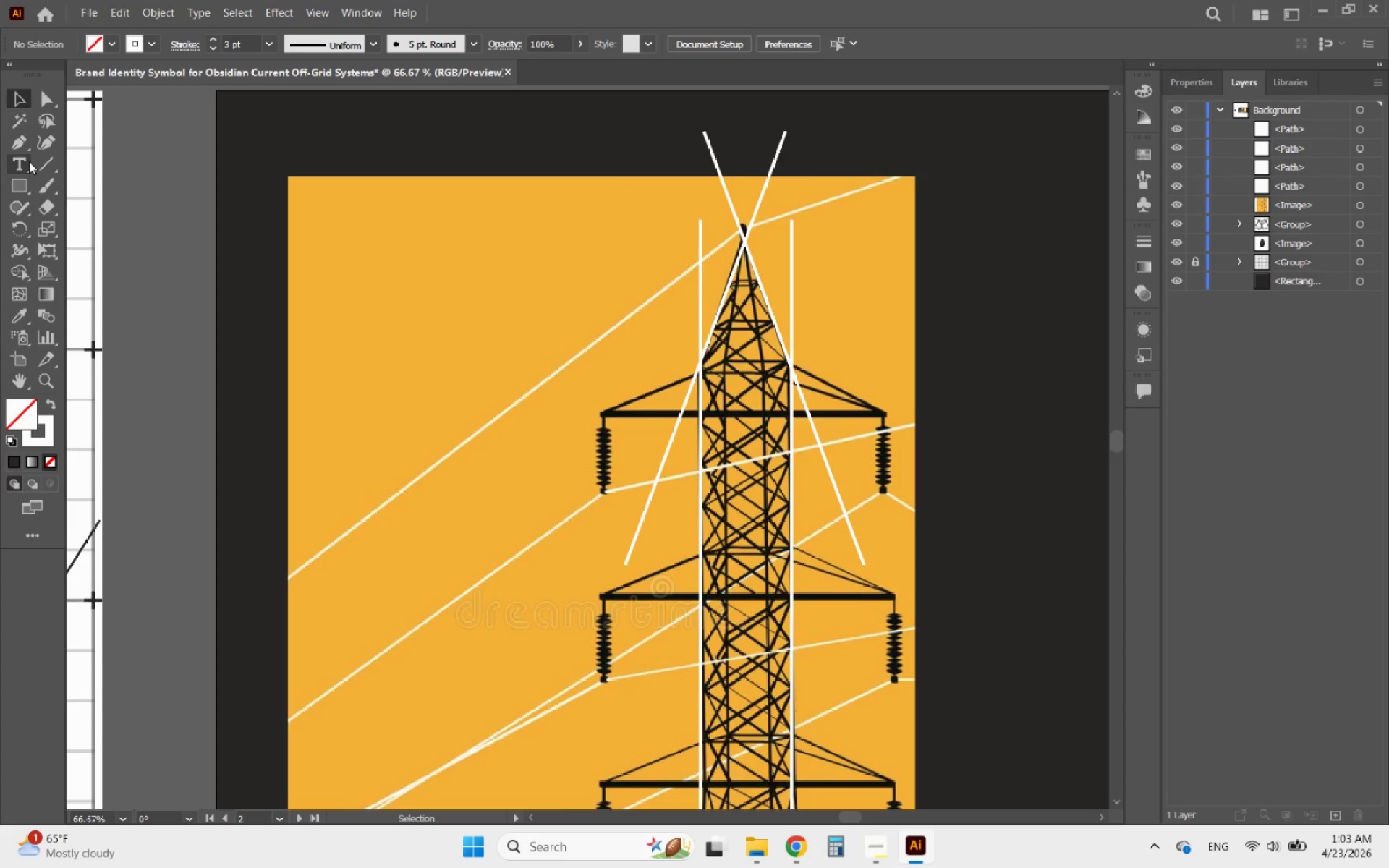 
left_click([18, 132])
 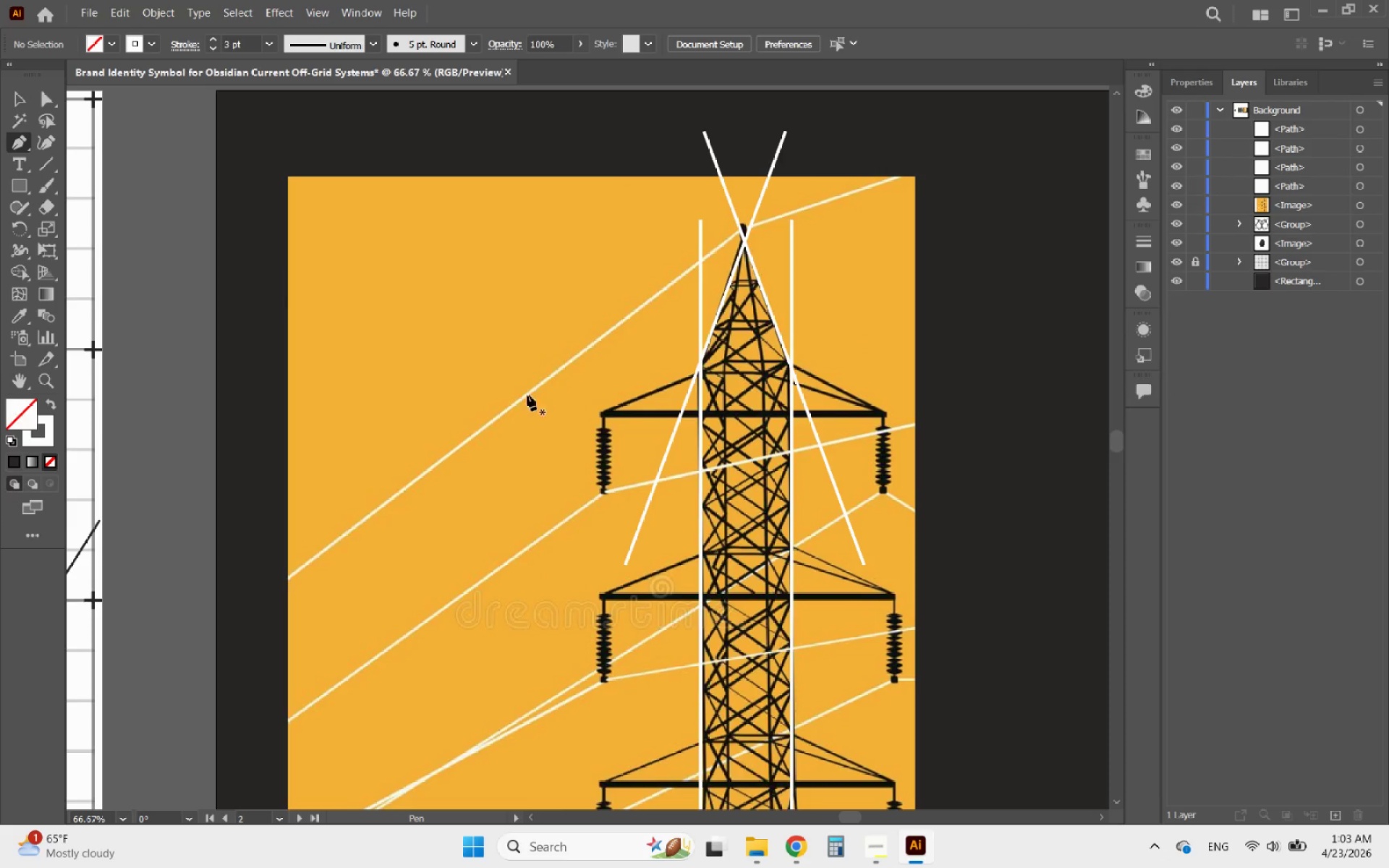 
hold_key(key=AltLeft, duration=0.69)
scroll: coordinate [862, 407], scroll_direction: up, amount: 1.0
 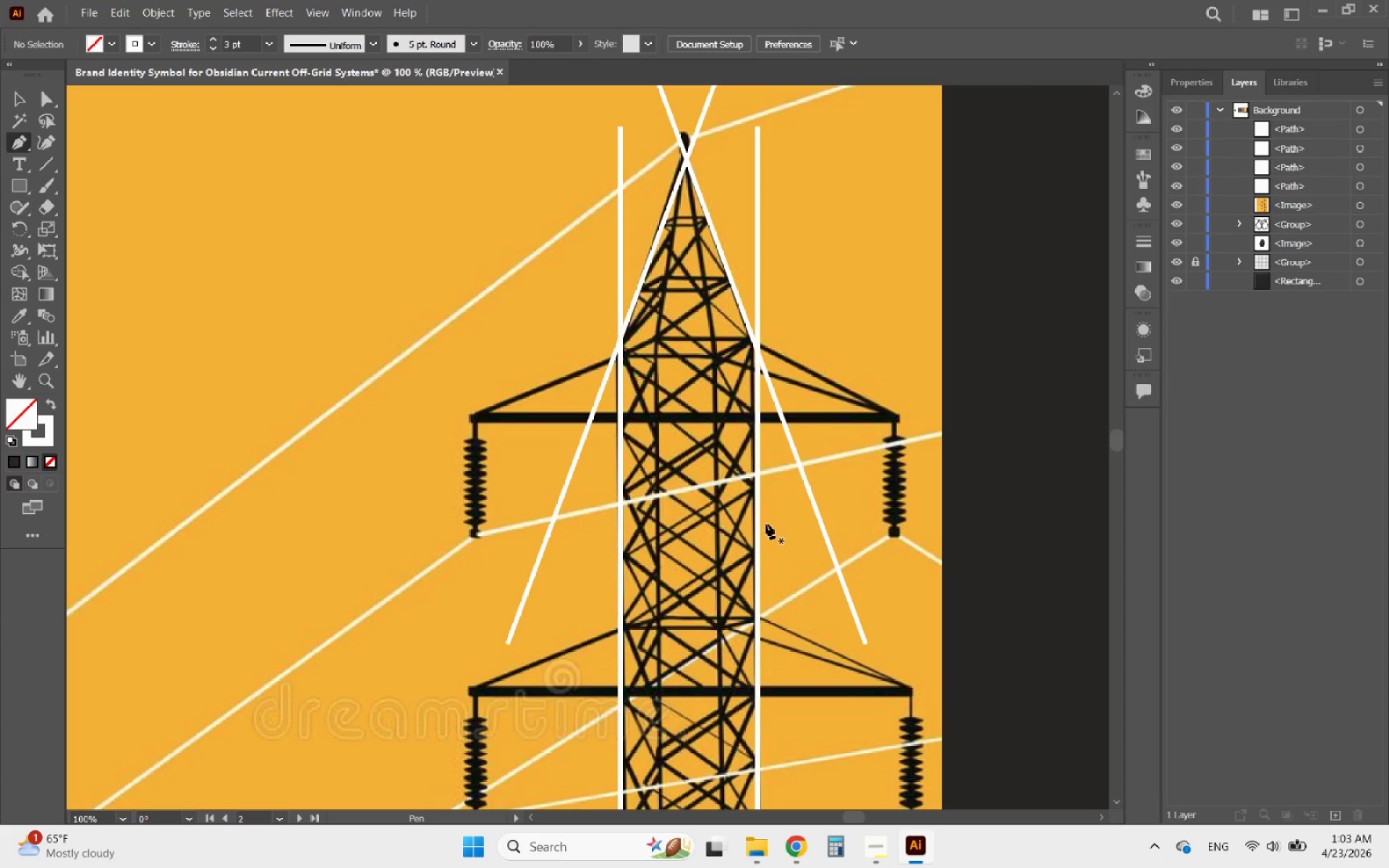 
left_click([549, 338])
 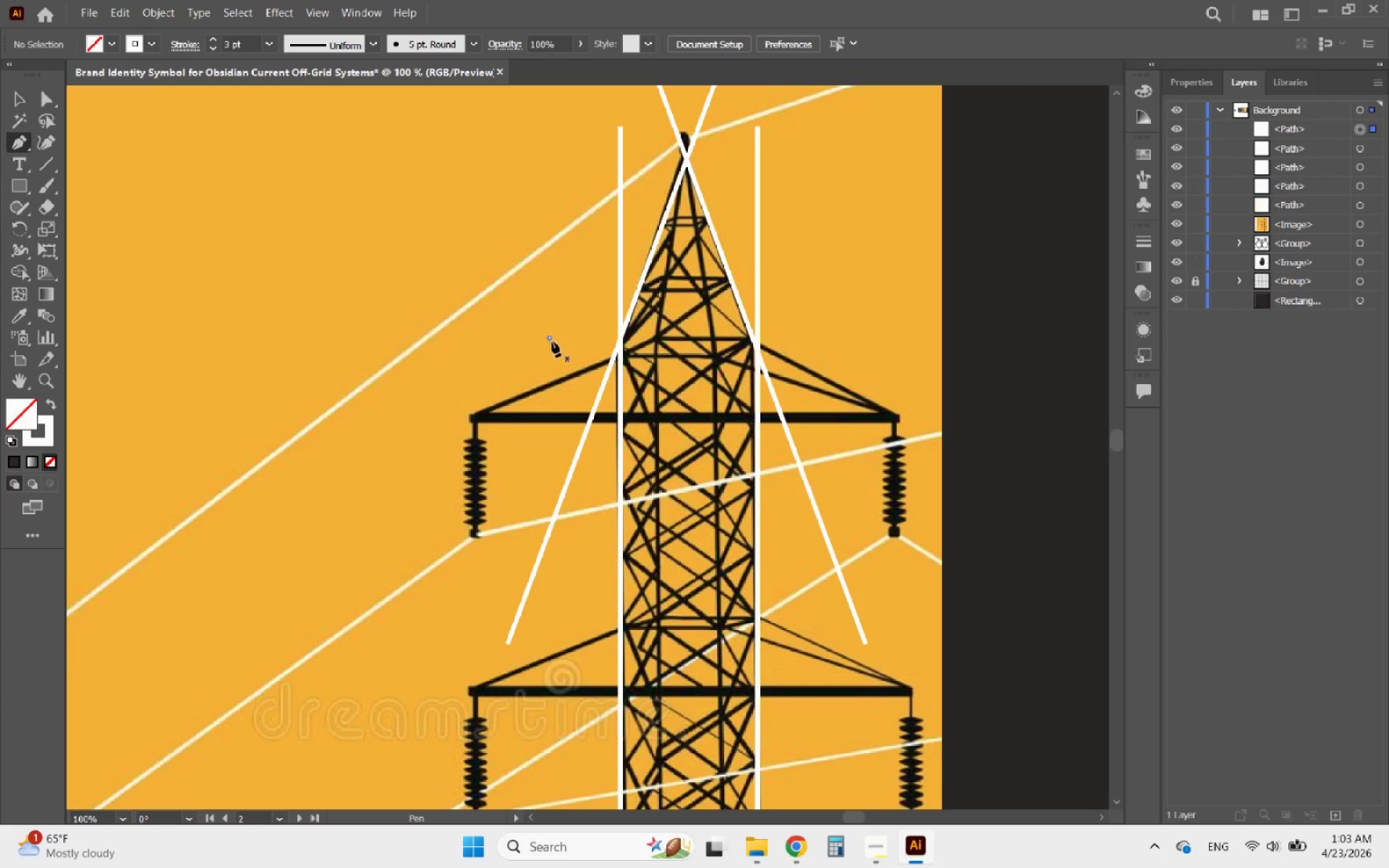 
hold_key(key=ShiftLeft, duration=1.11)
left_click([890, 344])
 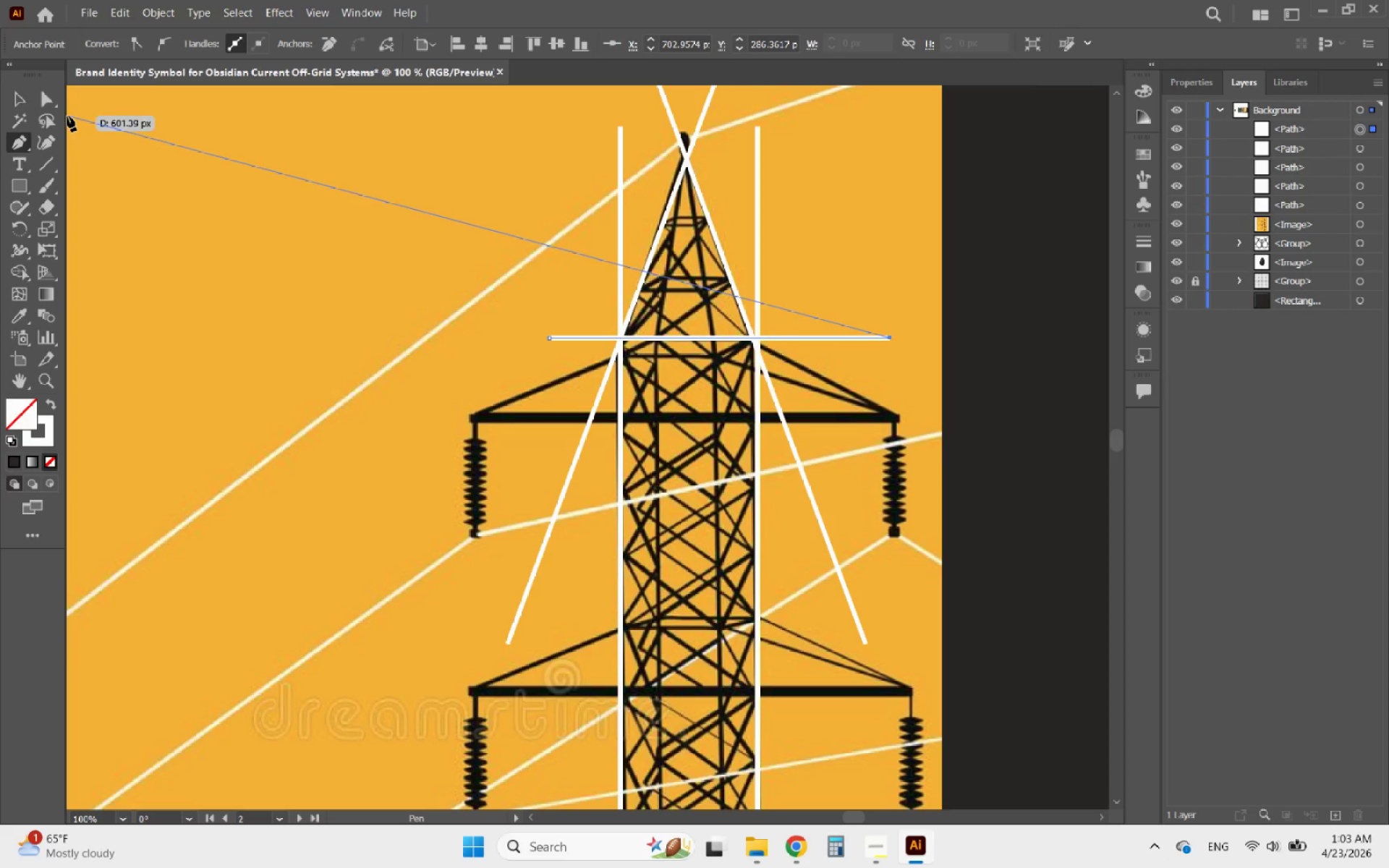 
left_click([25, 103])
 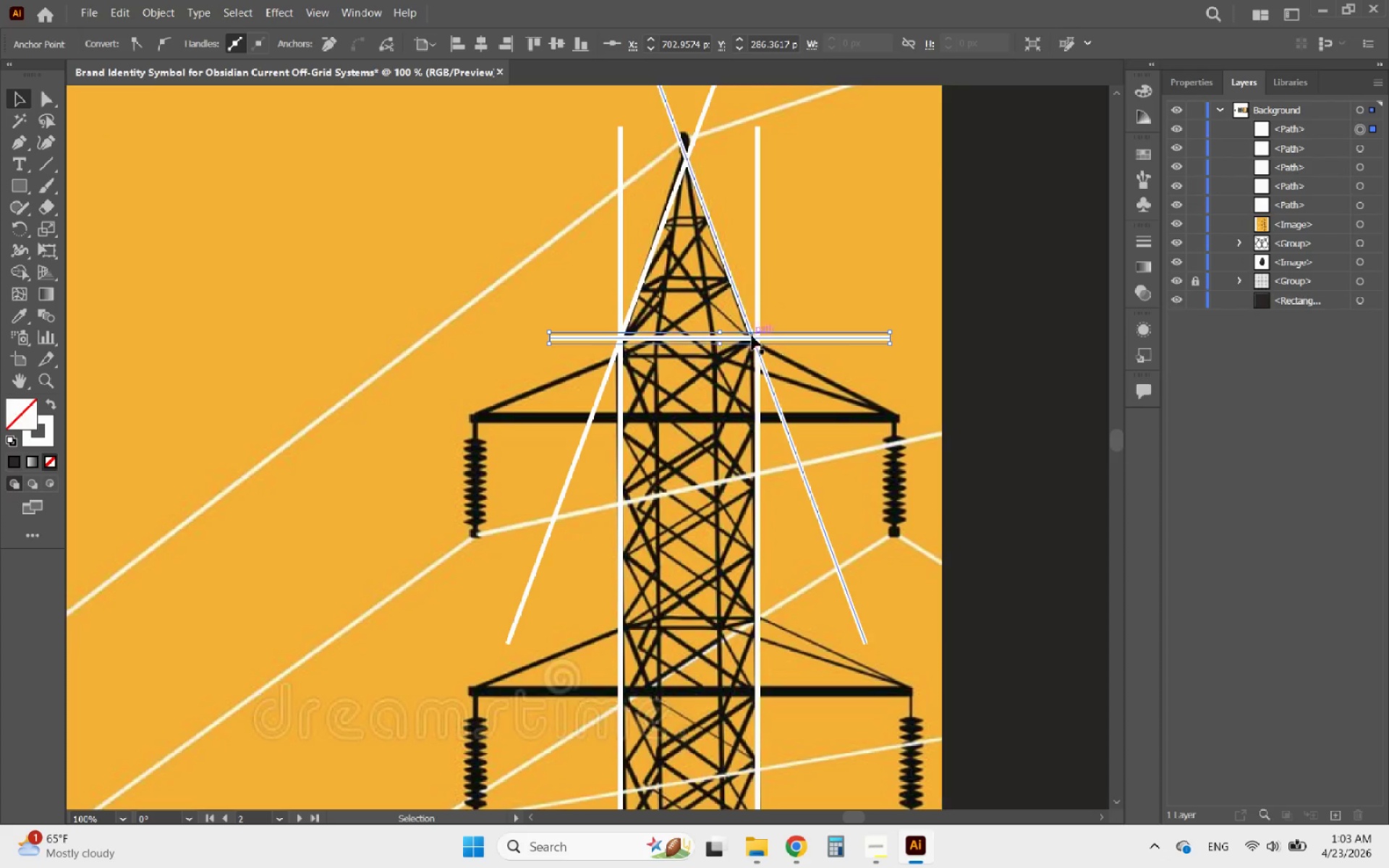 
hold_key(key=AltLeft, duration=0.44)
scroll: coordinate [777, 337], scroll_direction: up, amount: 2.0
 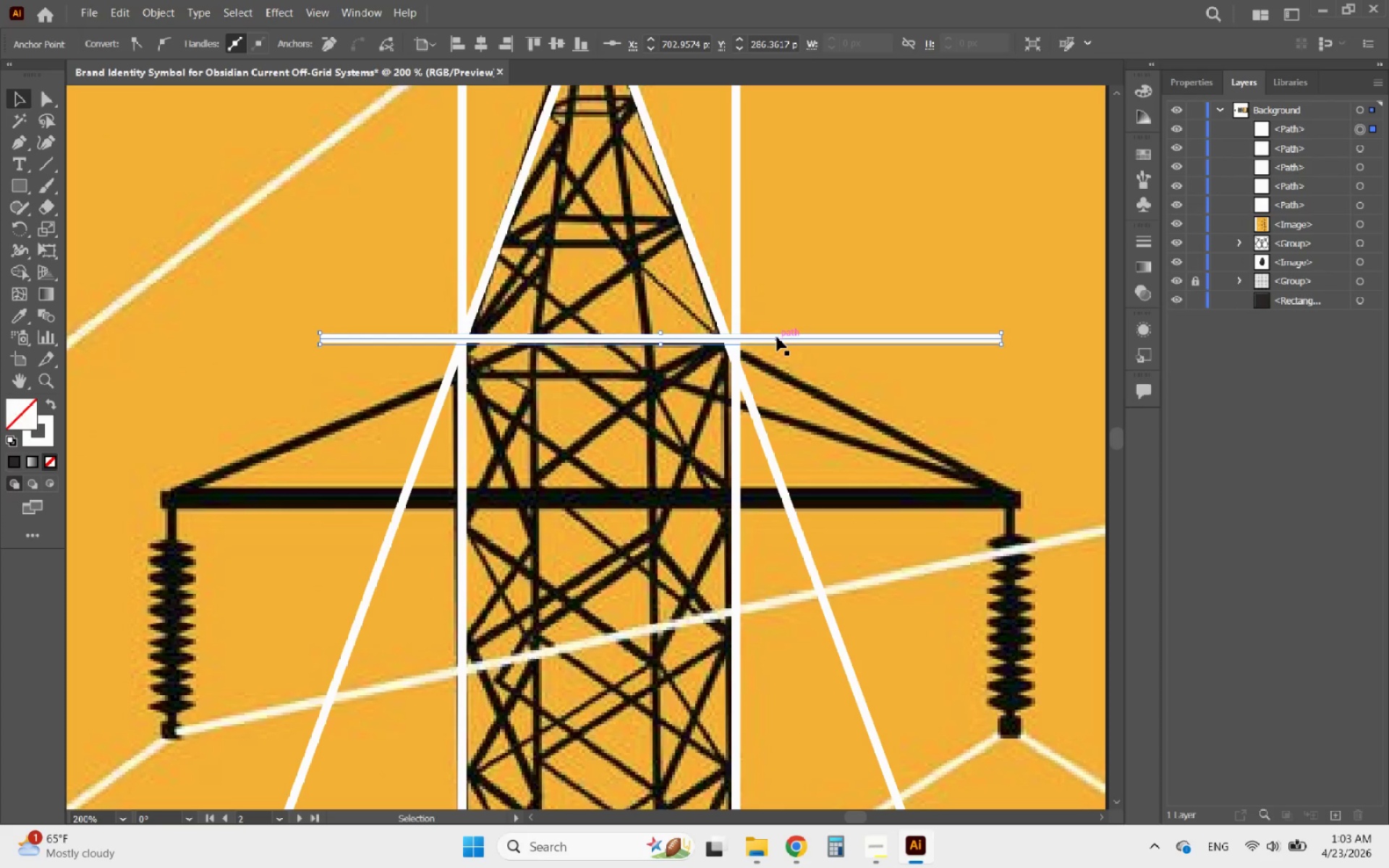 
left_click_drag(start_coordinate=[776, 341], to_coordinate=[757, 352])
 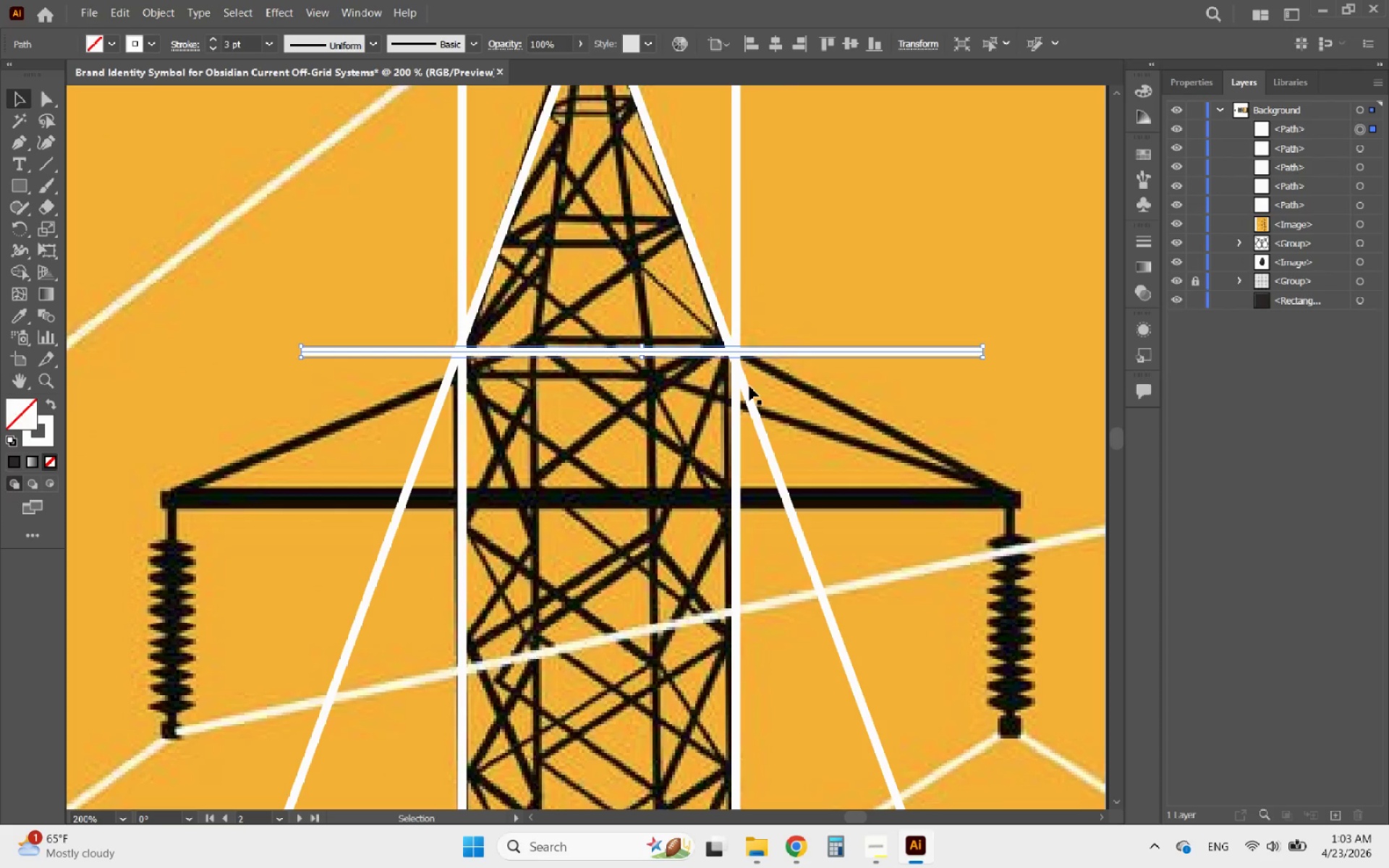 
left_click([747, 388])
 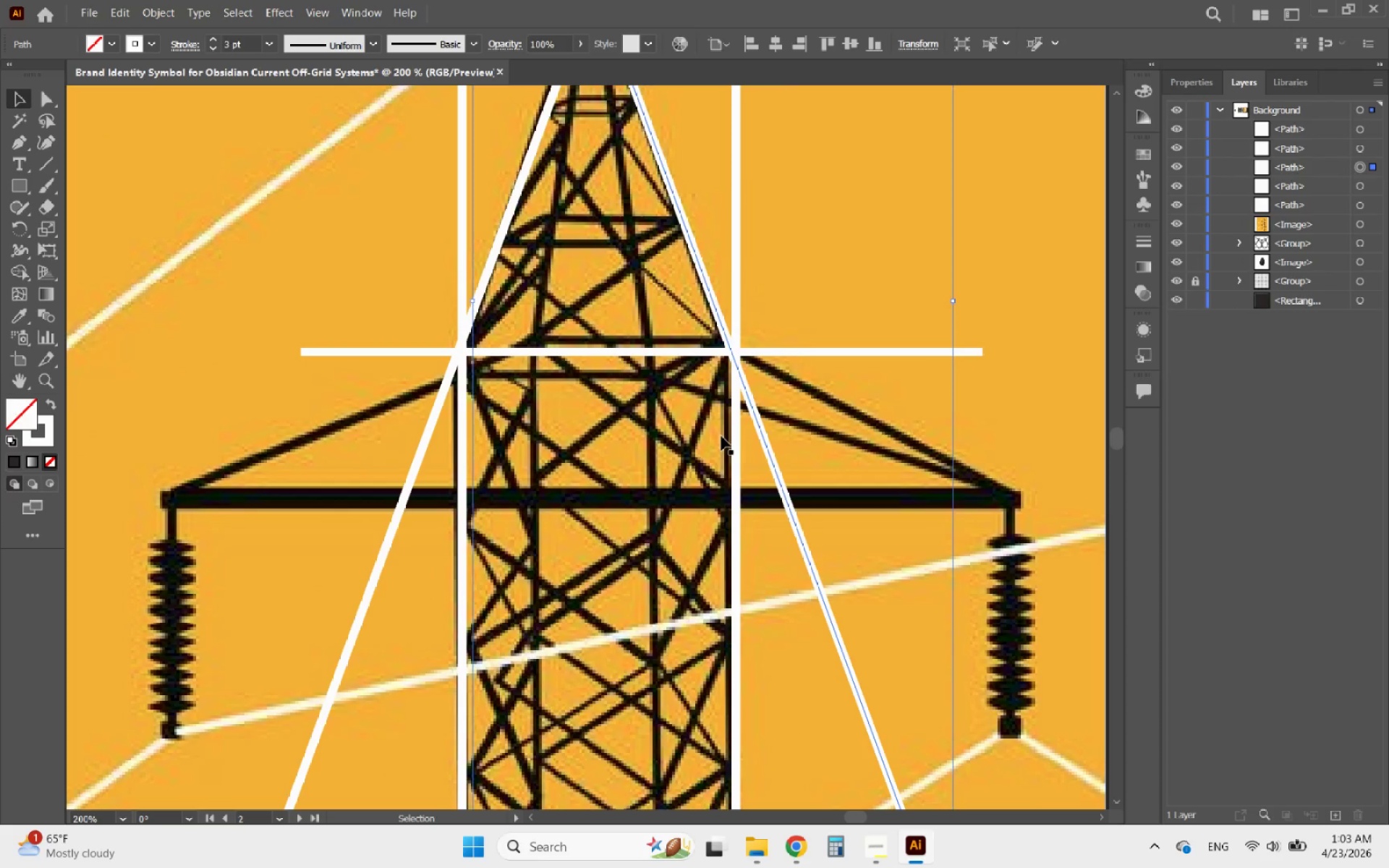 
hold_key(key=ShiftLeft, duration=1.0)
left_click([424, 439])
 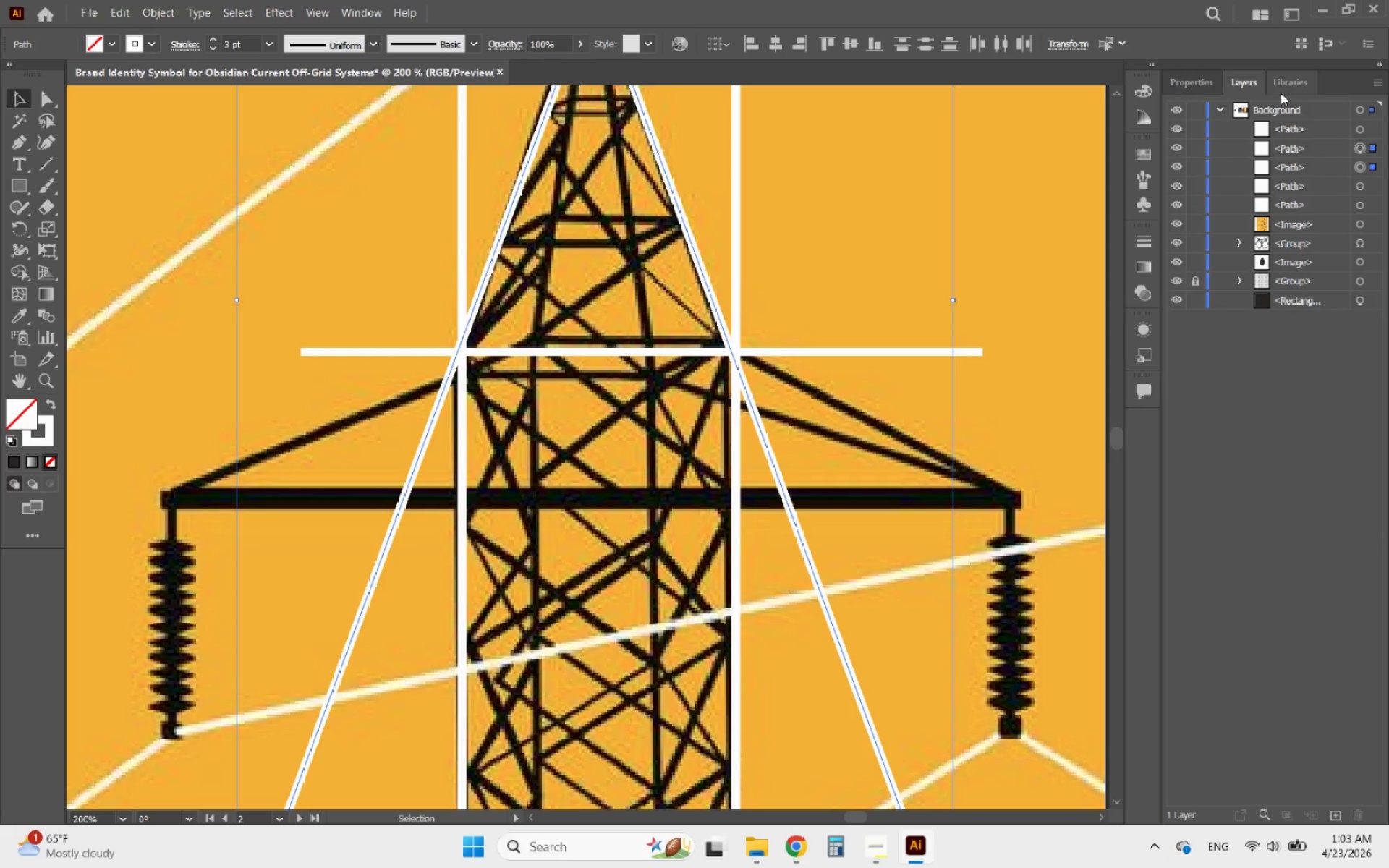 
left_click([1215, 85])
 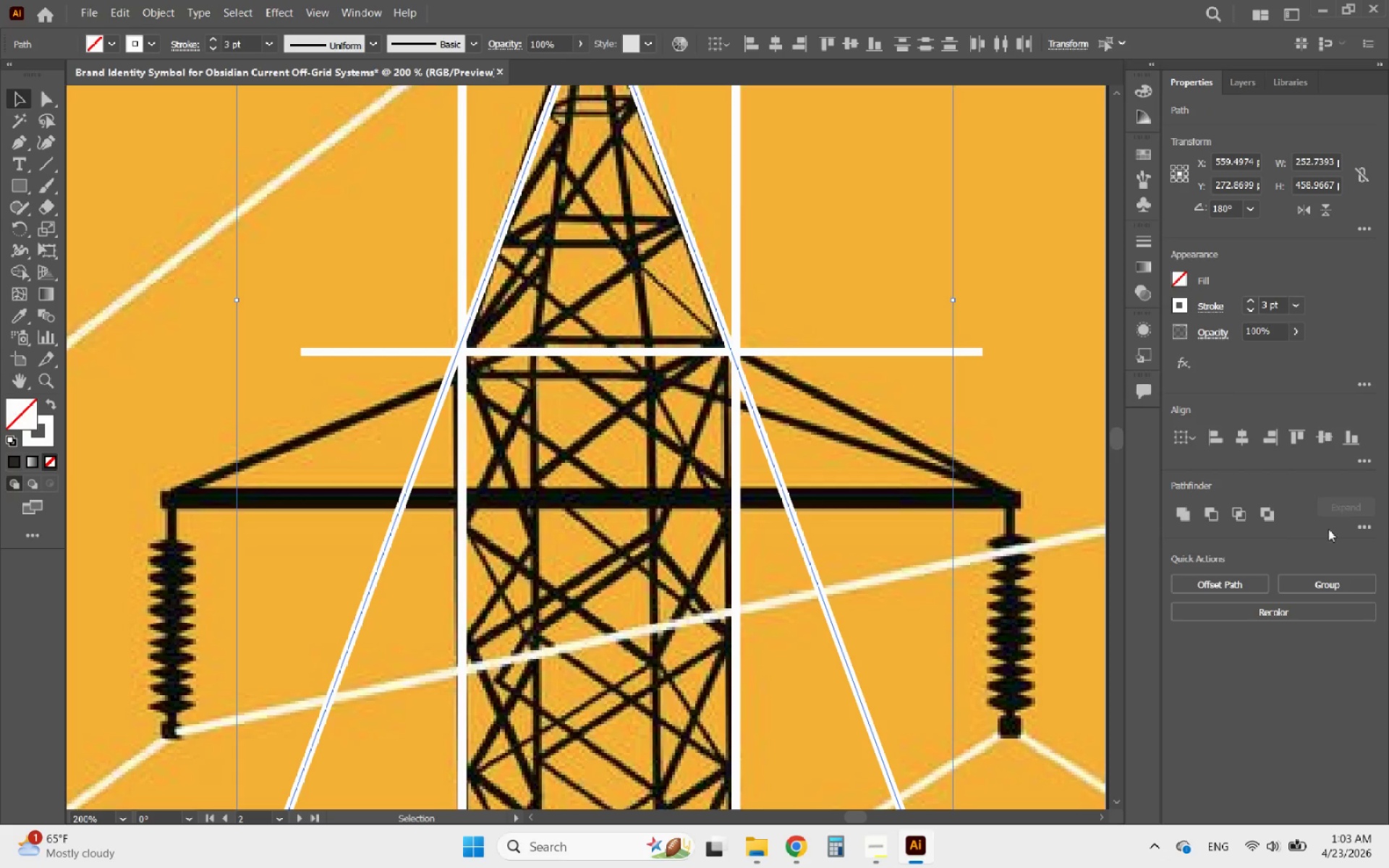 
left_click([1325, 586])
 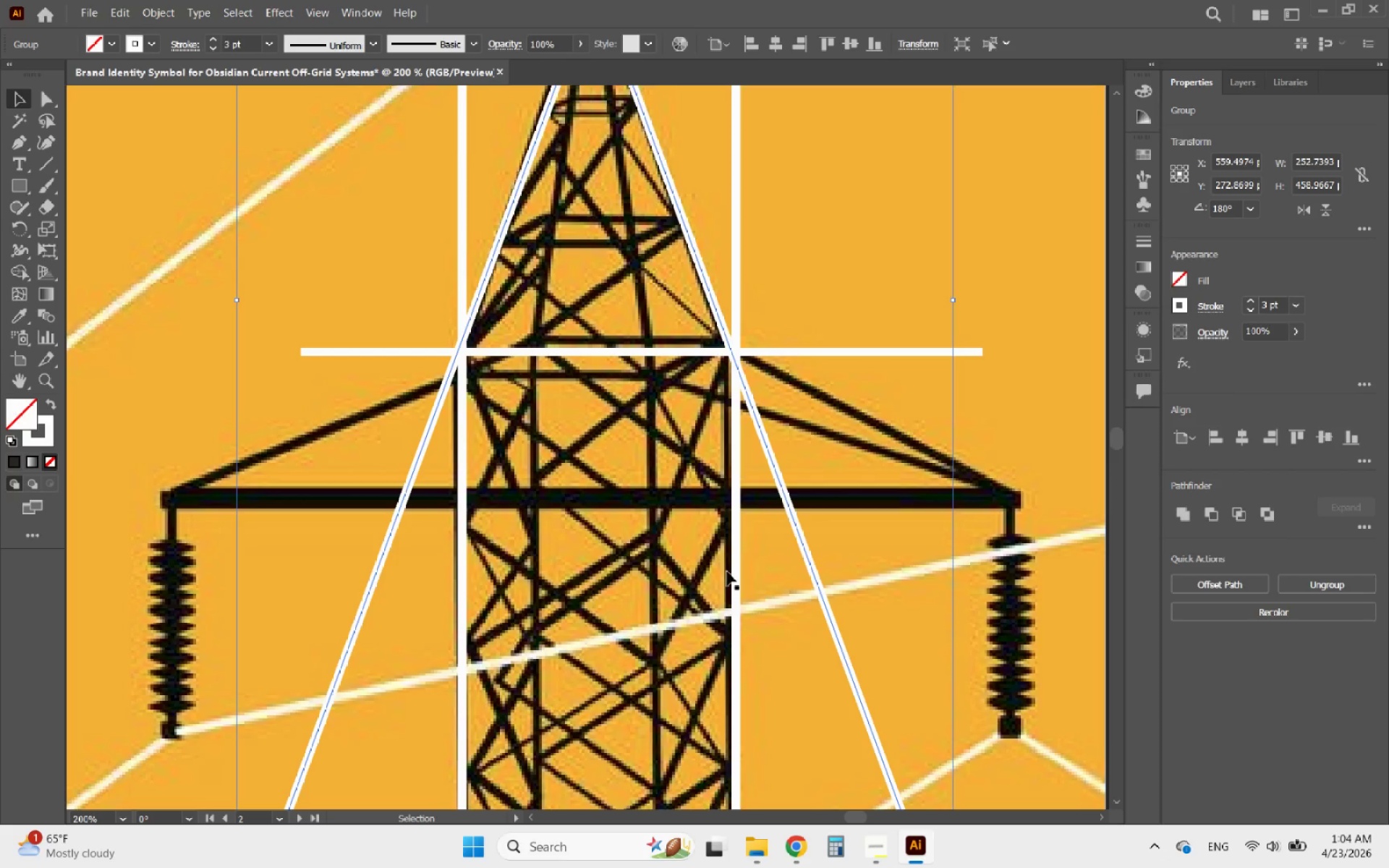 
left_click([734, 571])
 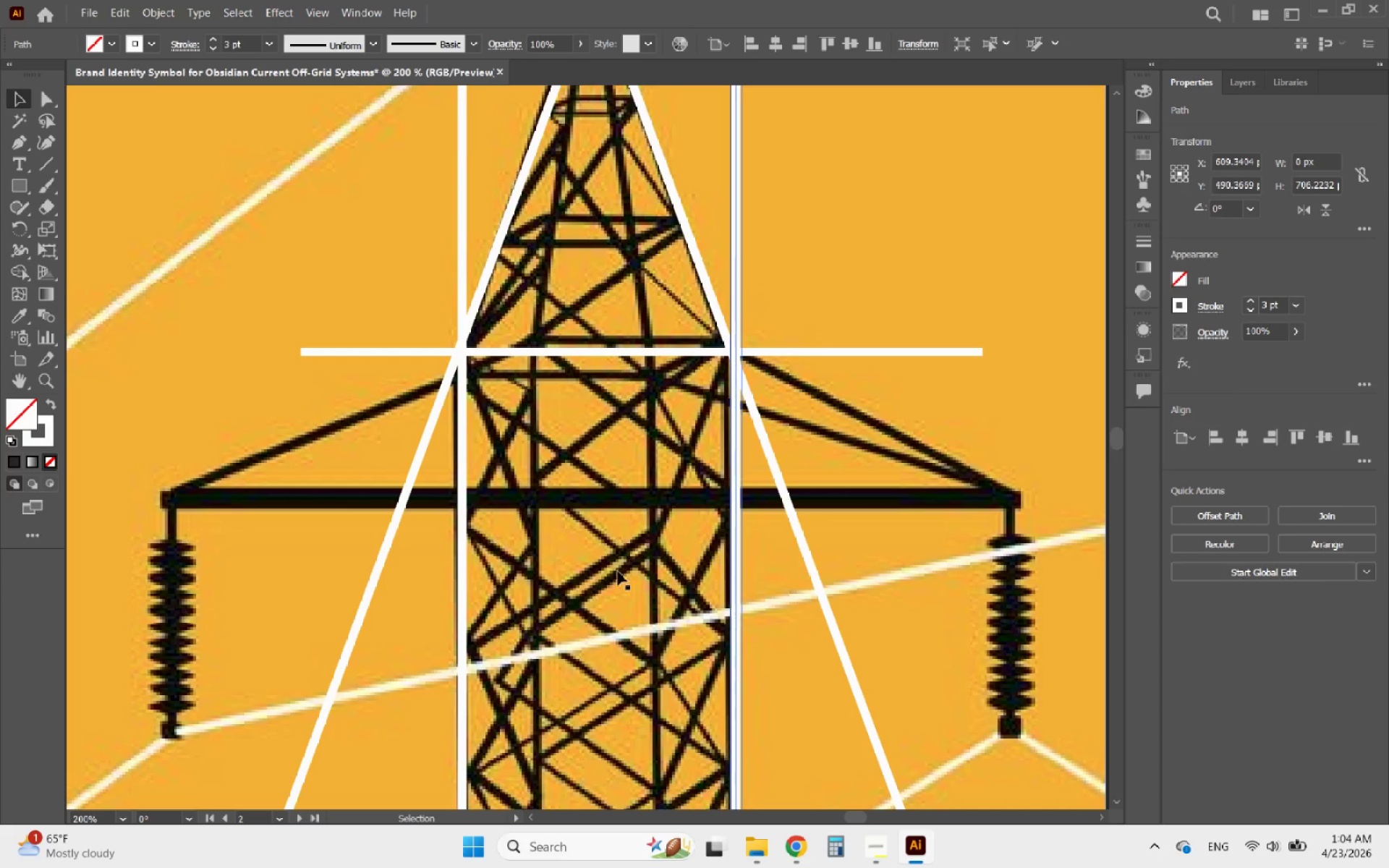 
hold_key(key=ShiftLeft, duration=1.5)
left_click([462, 549])
 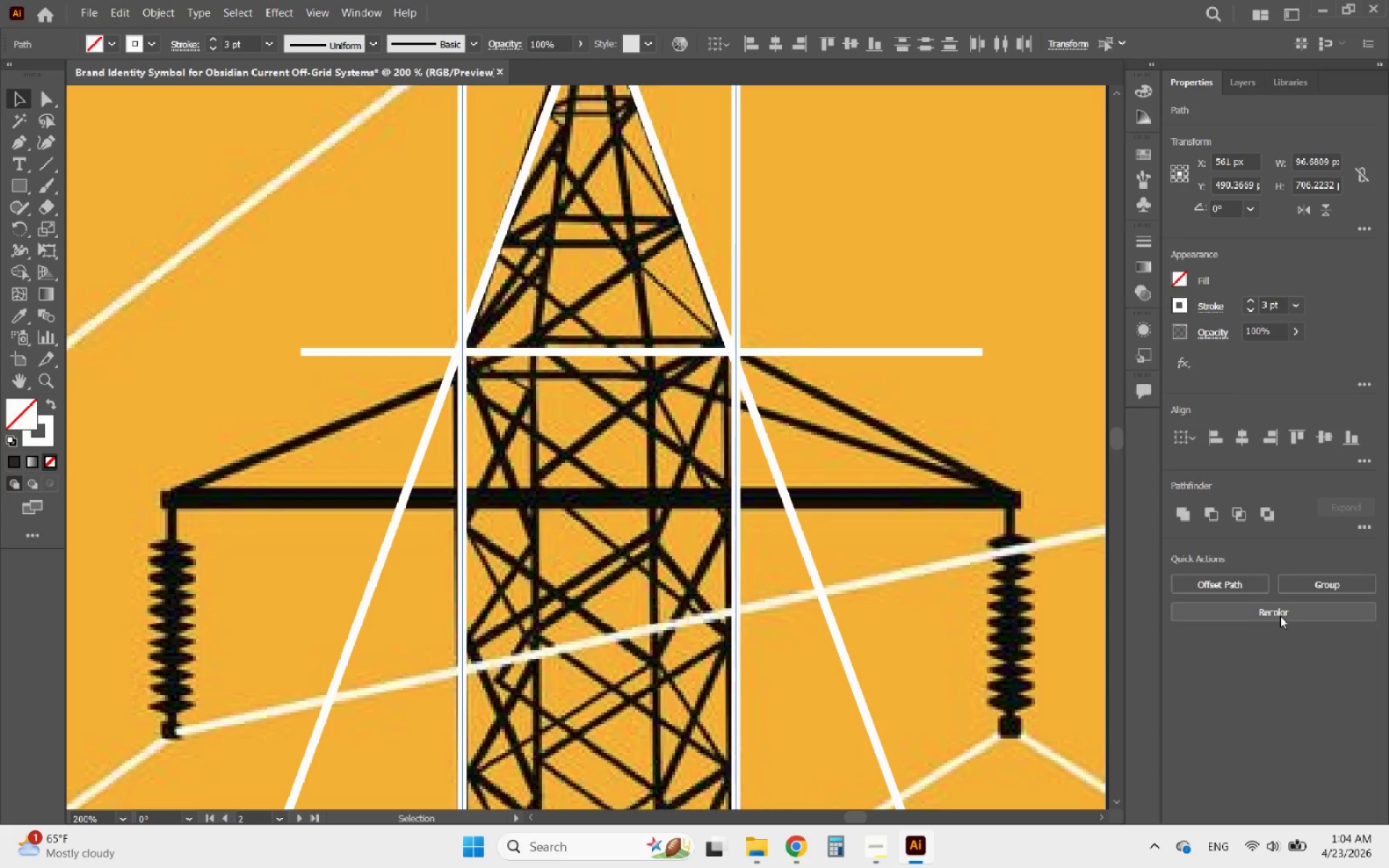 
left_click([1293, 584])
 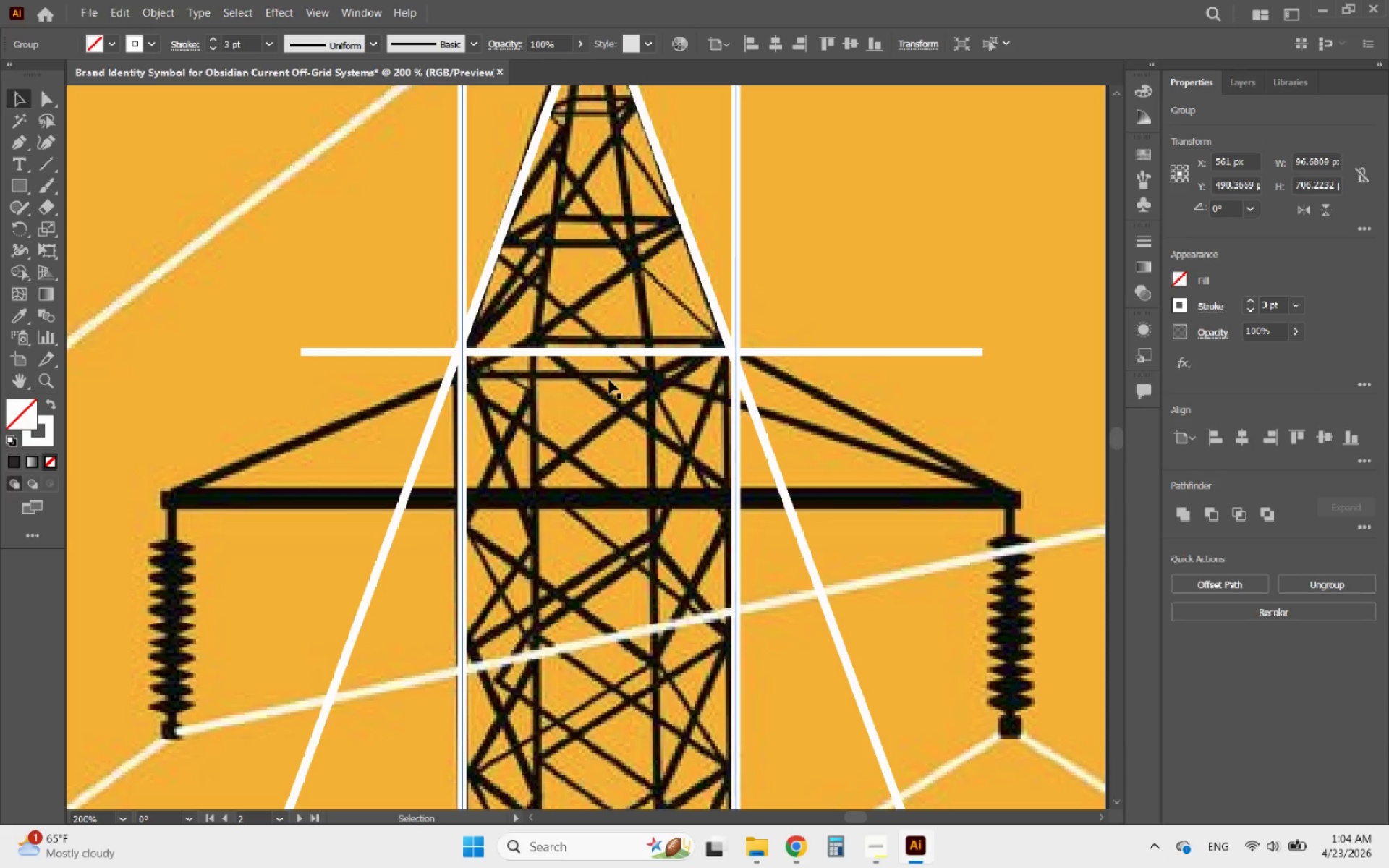 
hold_key(key=ShiftLeft, duration=1.47)
left_click([767, 442])
 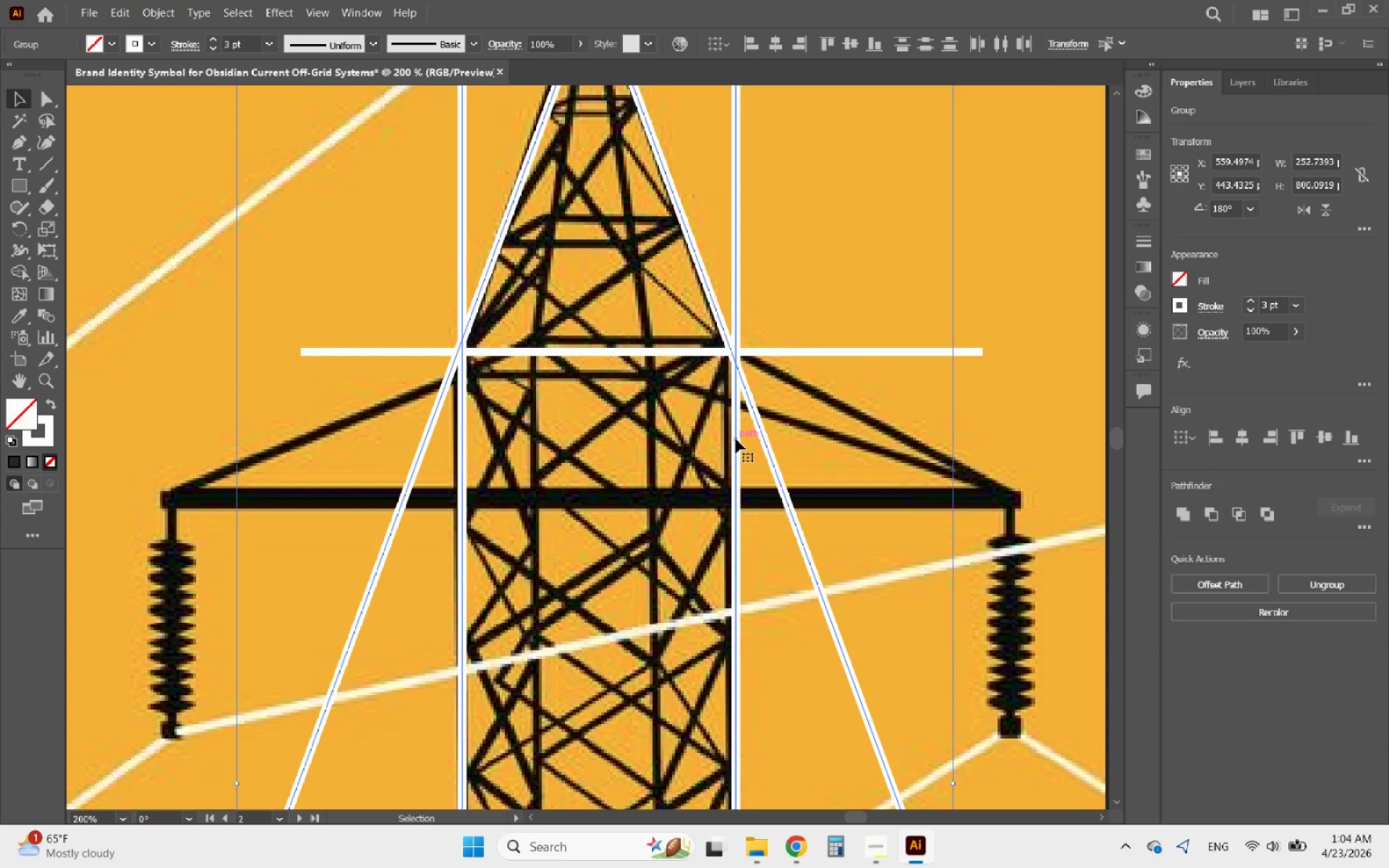 
left_click([736, 439])
 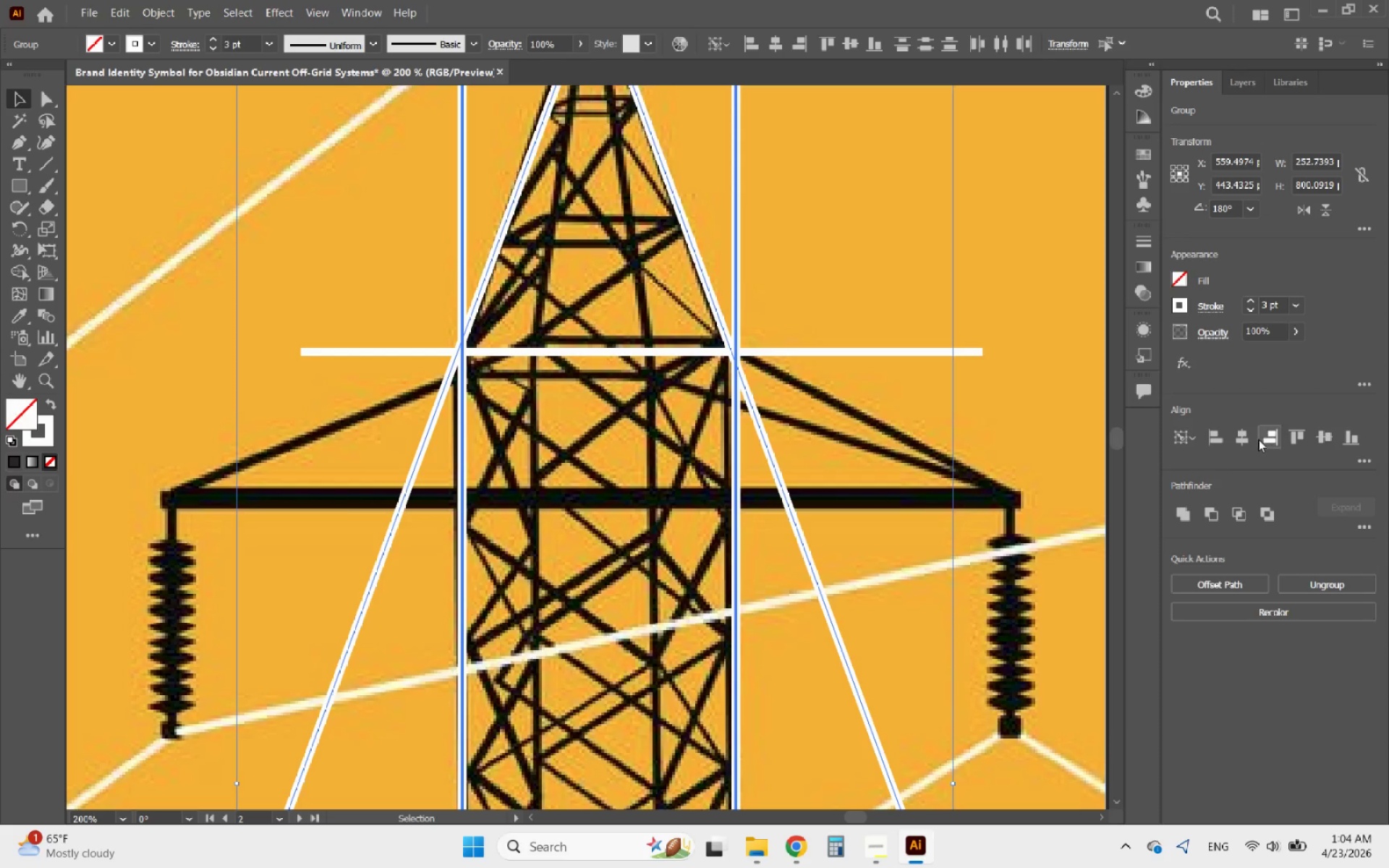 
left_click([1247, 438])
 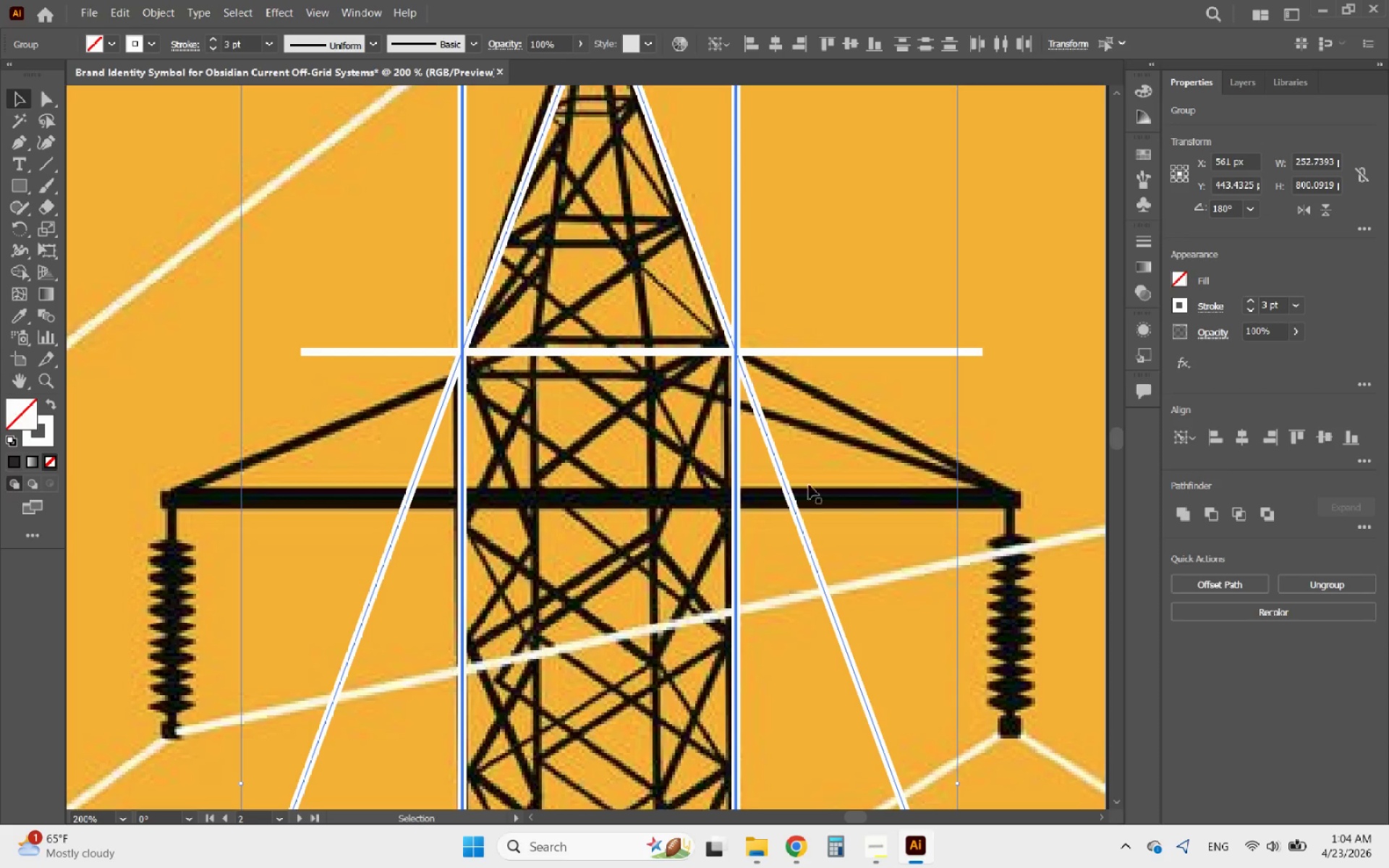 
hold_key(key=AltLeft, duration=0.52)
scroll: coordinate [732, 480], scroll_direction: down, amount: 2.0
 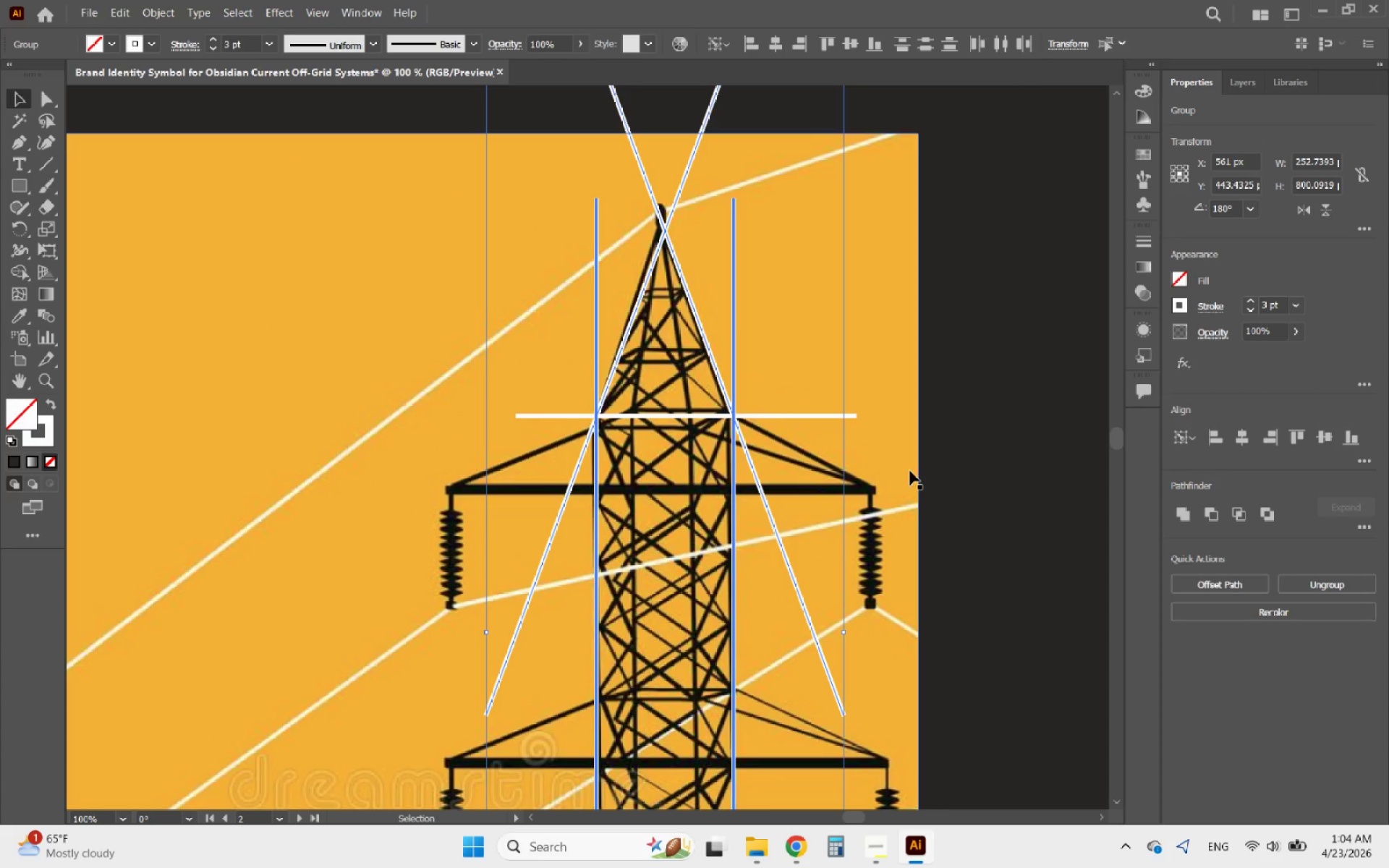 
left_click([966, 471])
 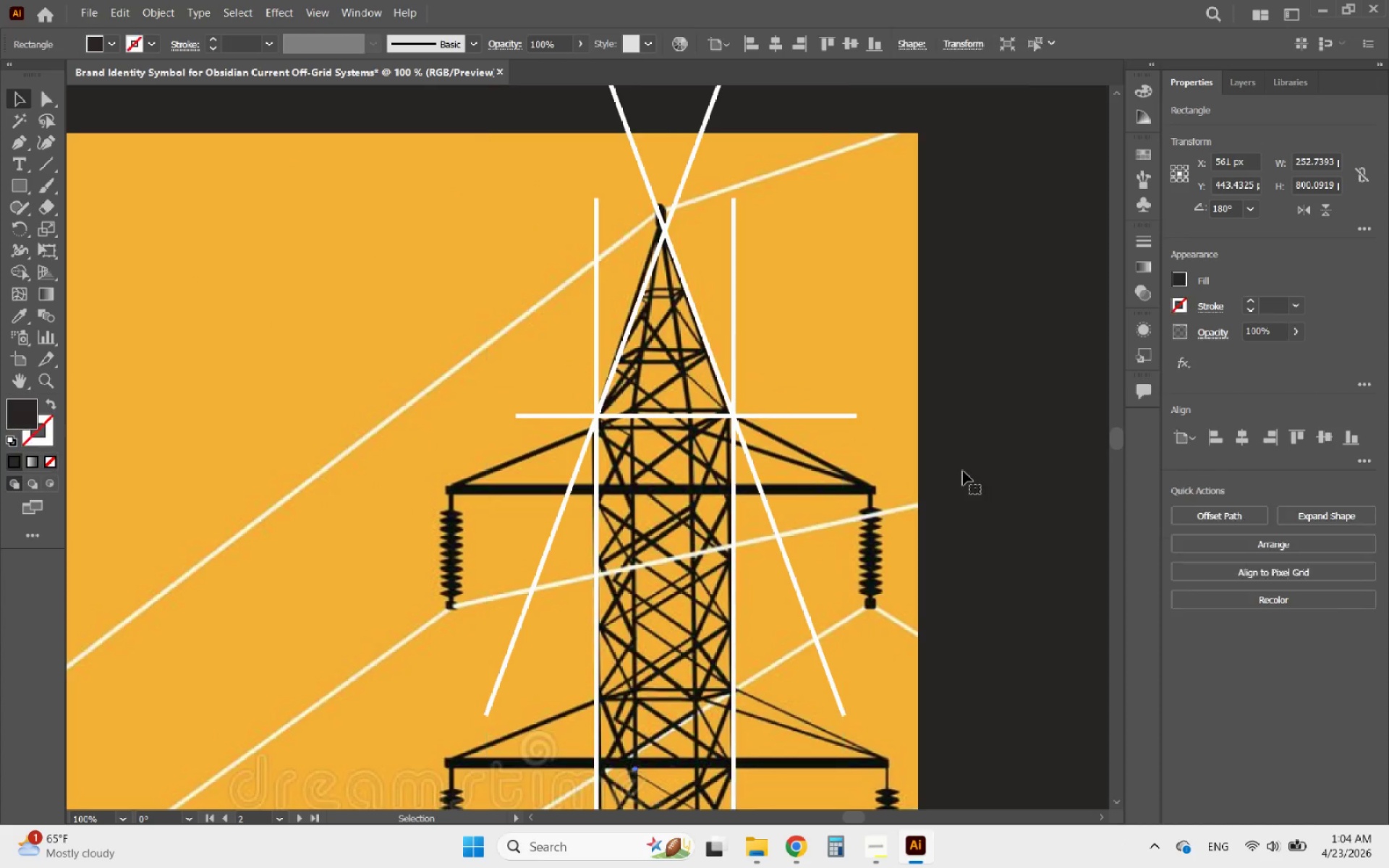 
hold_key(key=AltLeft, duration=0.66)
scroll: coordinate [698, 407], scroll_direction: up, amount: 2.0
 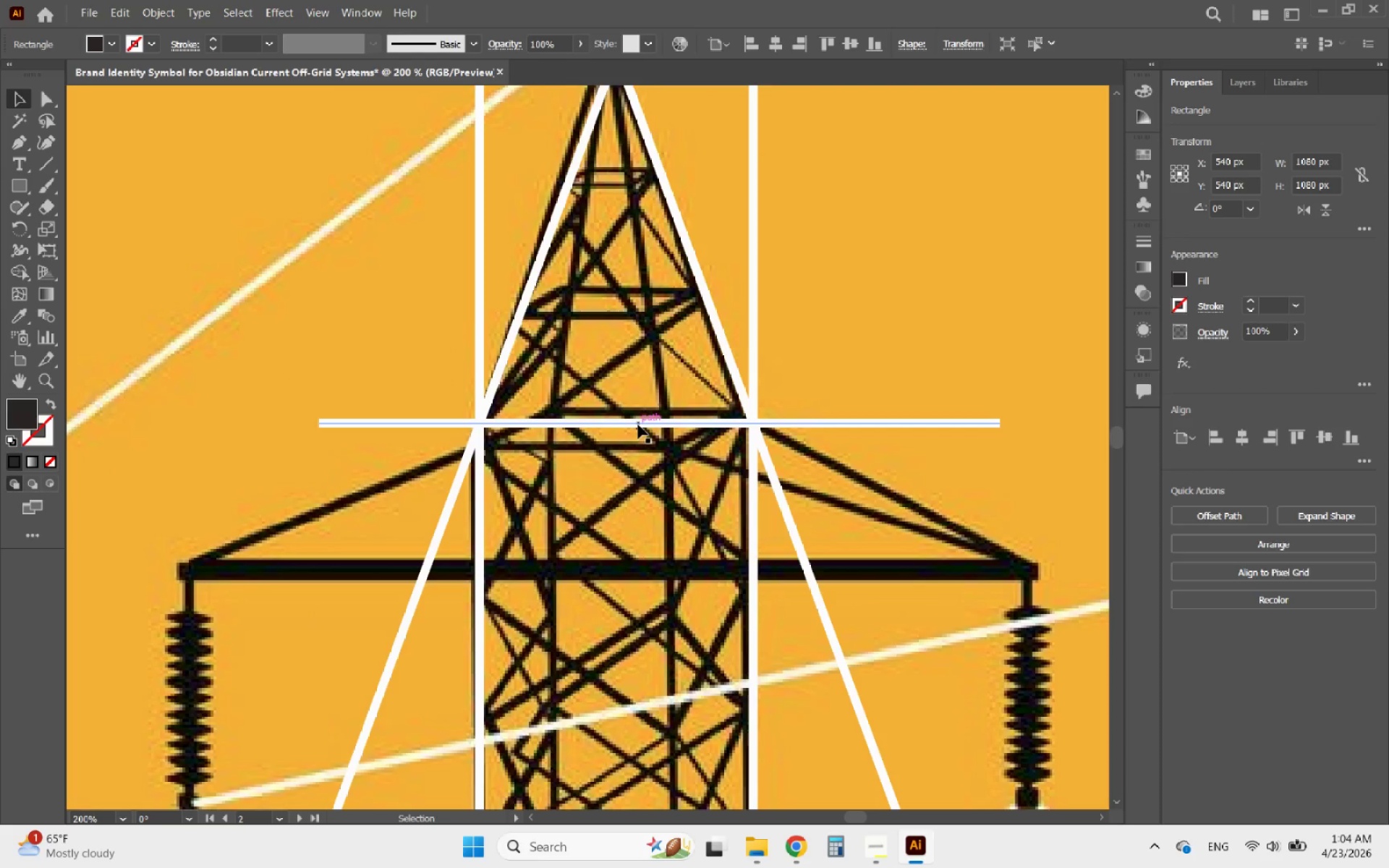 
left_click_drag(start_coordinate=[638, 425], to_coordinate=[620, 417])
 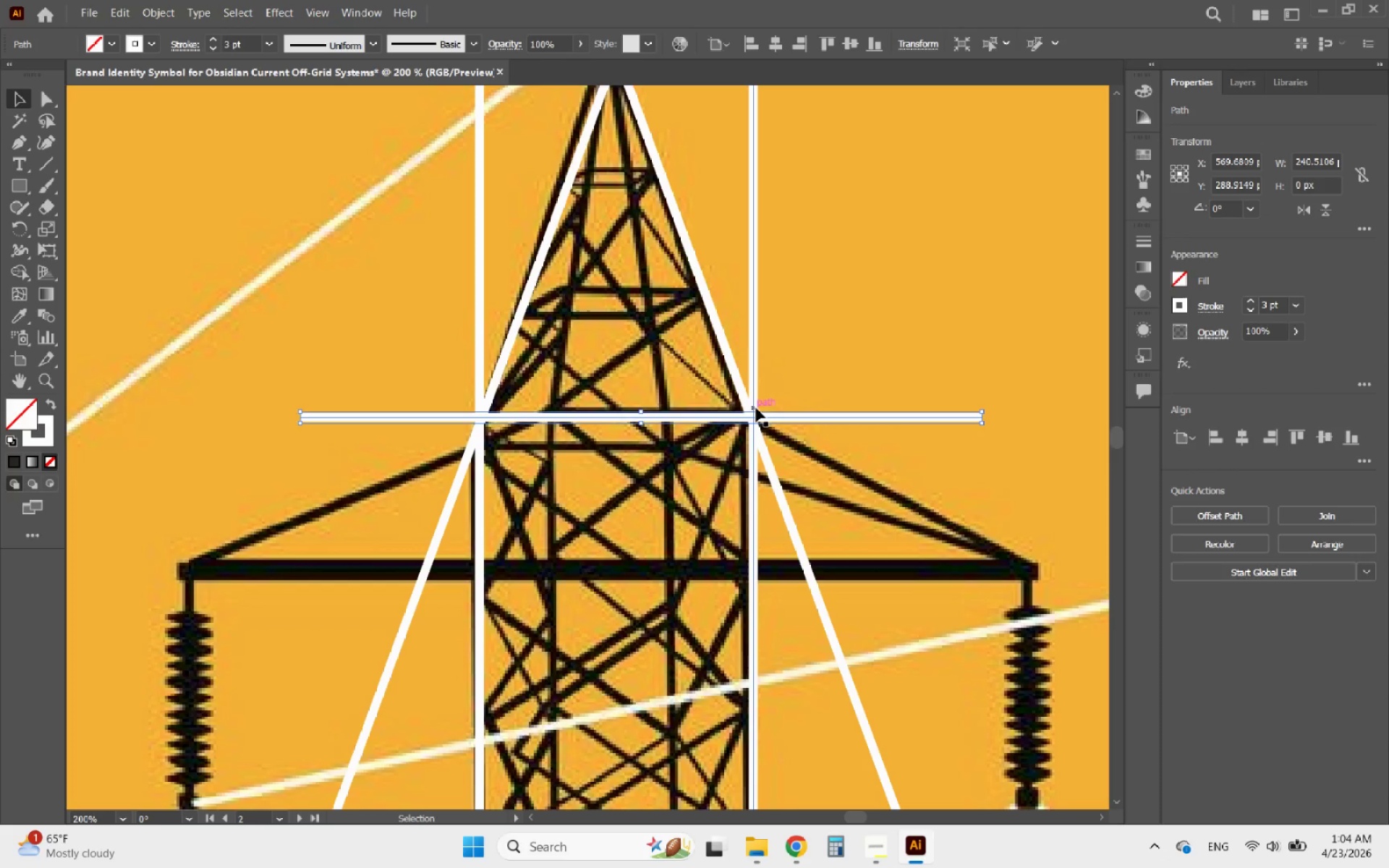 
hold_key(key=AltLeft, duration=0.38)
scroll: coordinate [754, 414], scroll_direction: up, amount: 5.0
 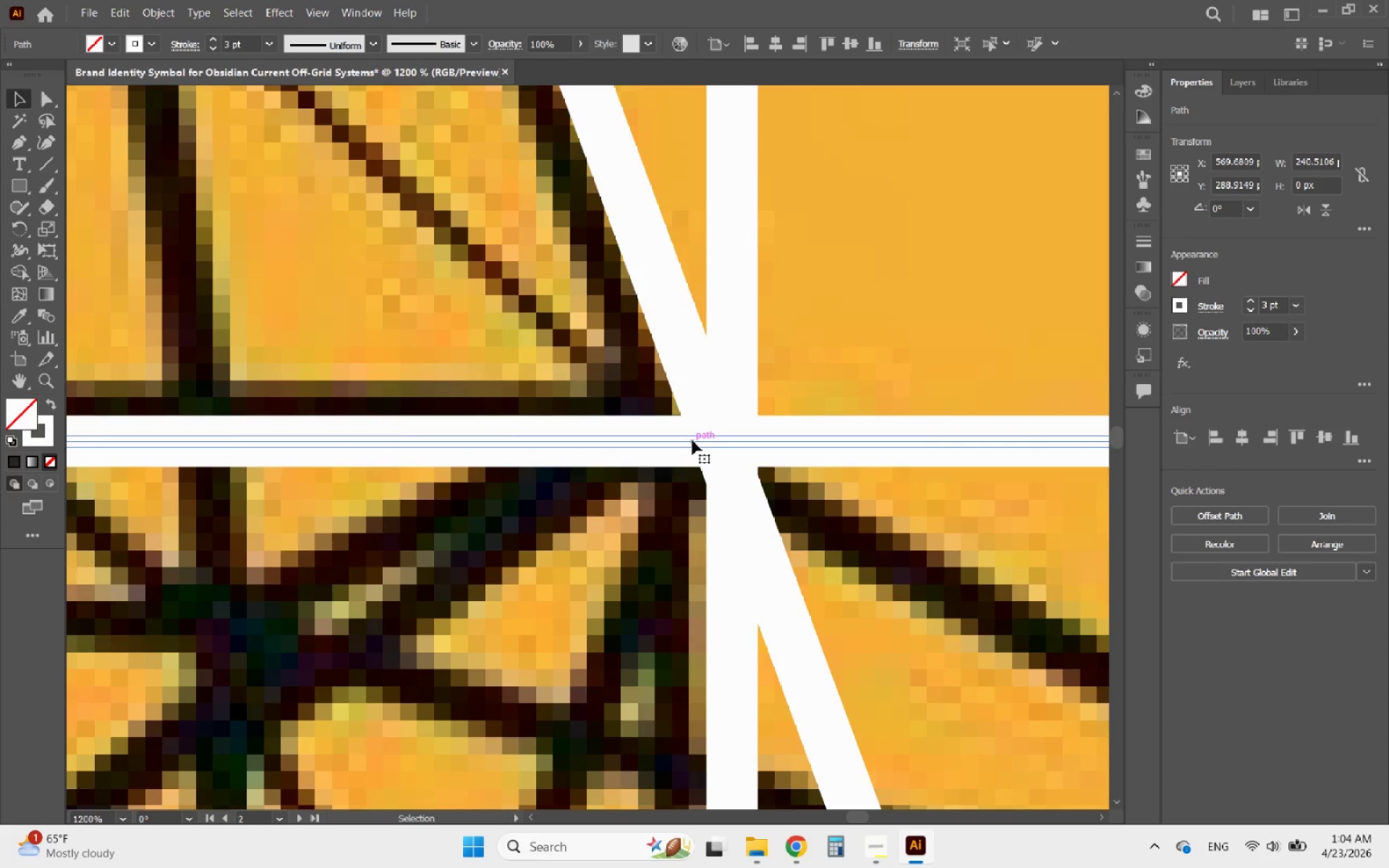 
key(ArrowDown)
 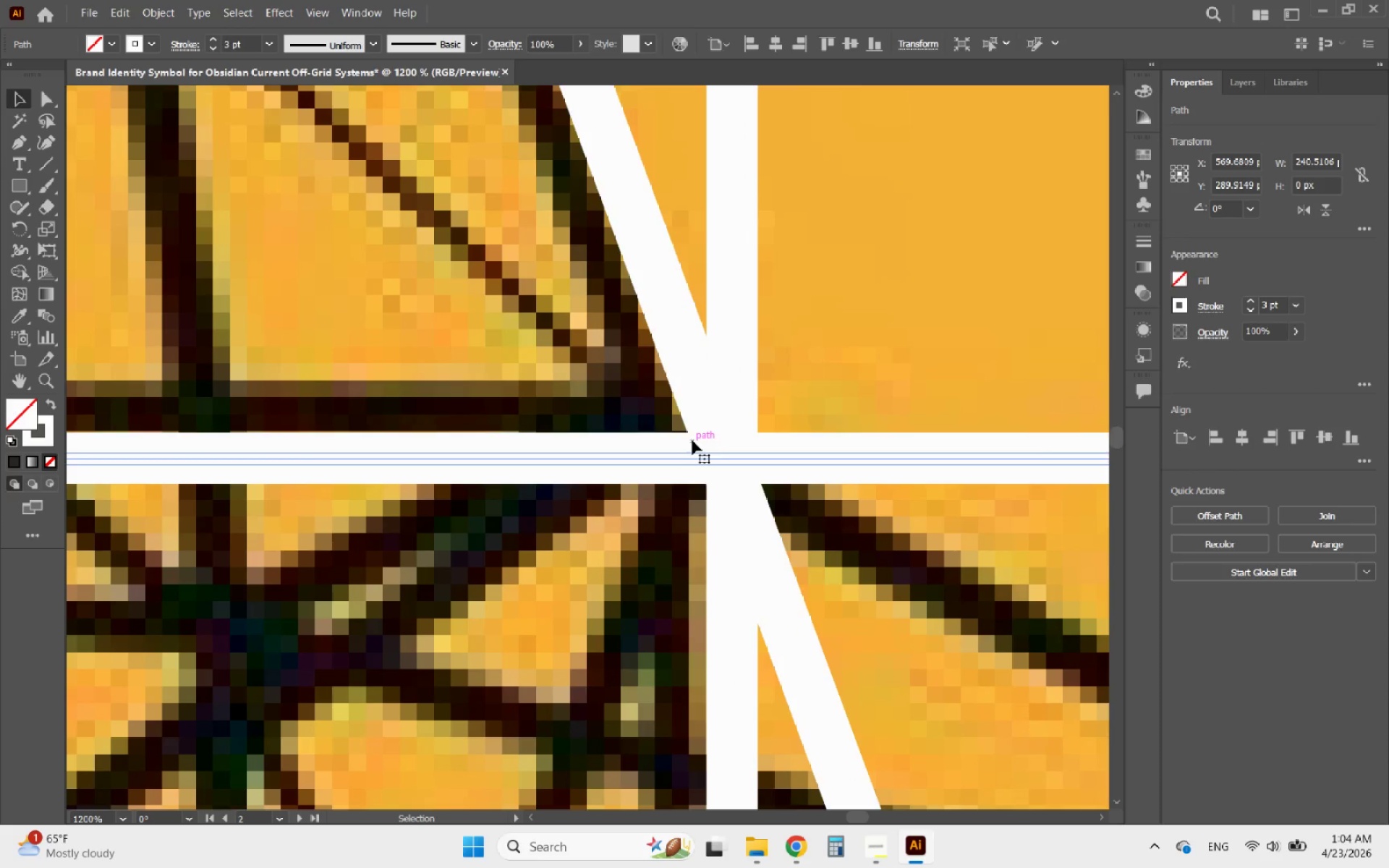 
key(ArrowDown)
 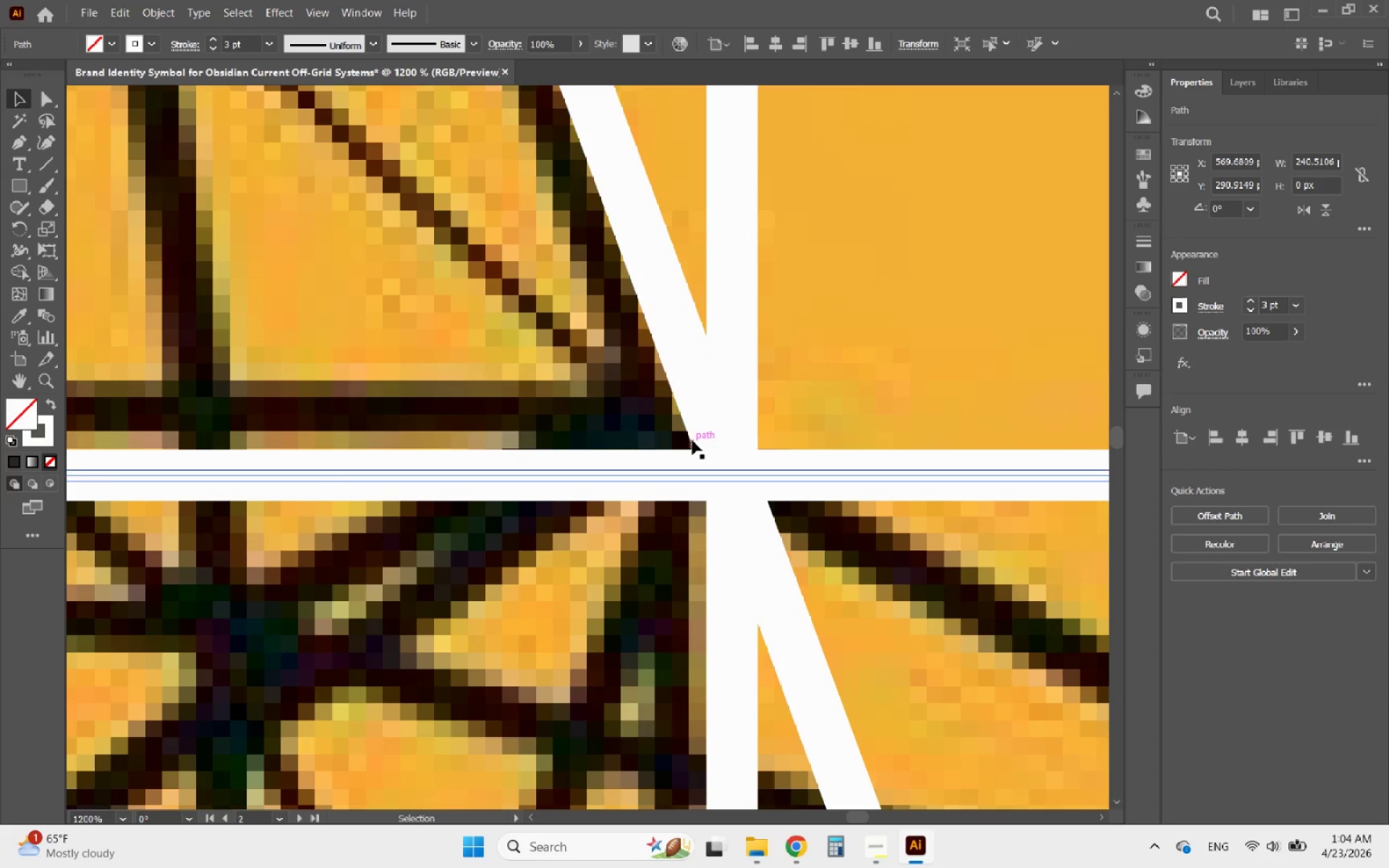 
hold_key(key=AltLeft, duration=2.38)
scroll: coordinate [695, 441], scroll_direction: down, amount: 6.0
 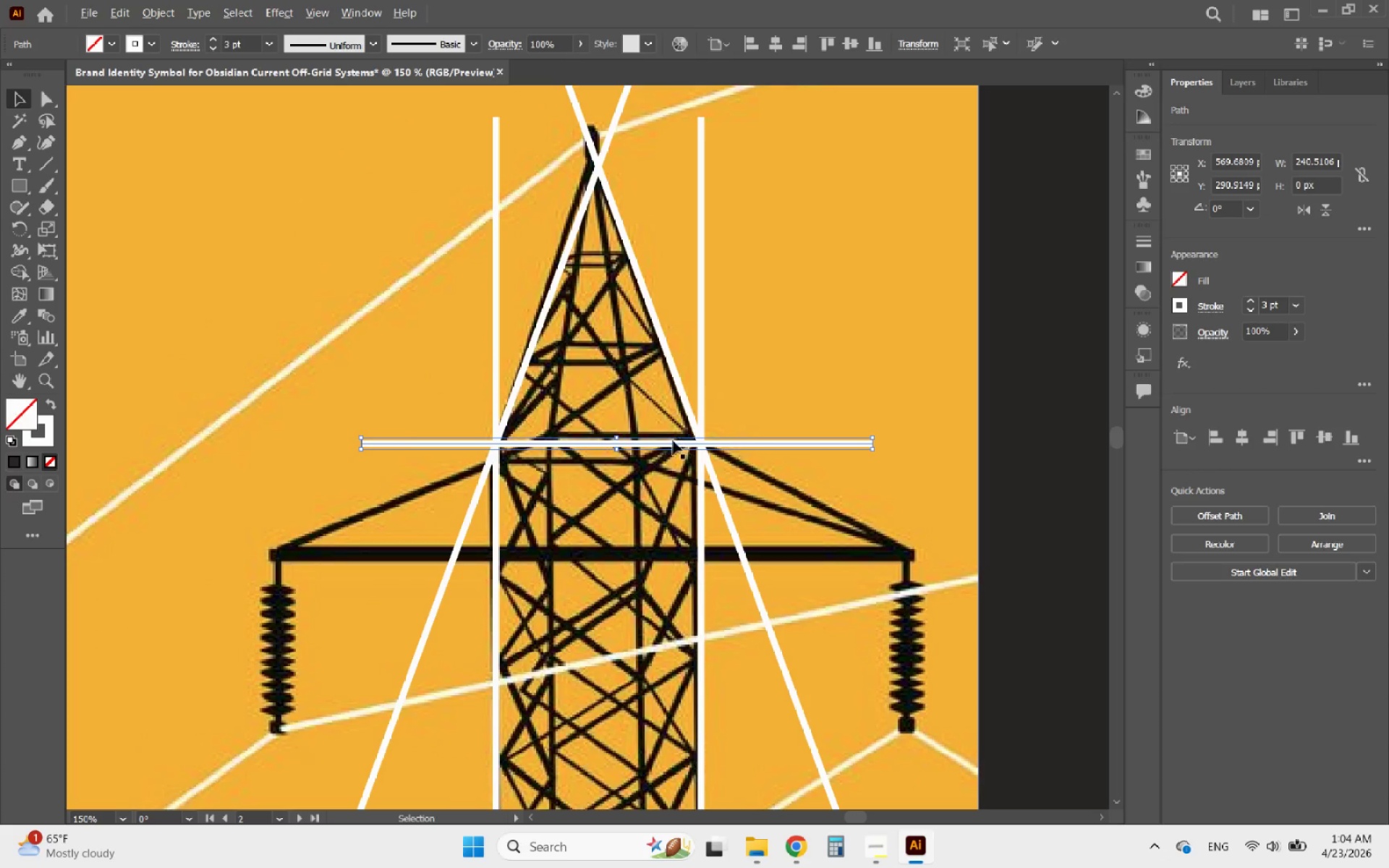 
scroll: coordinate [591, 539], scroll_direction: none, amount: 0.0
 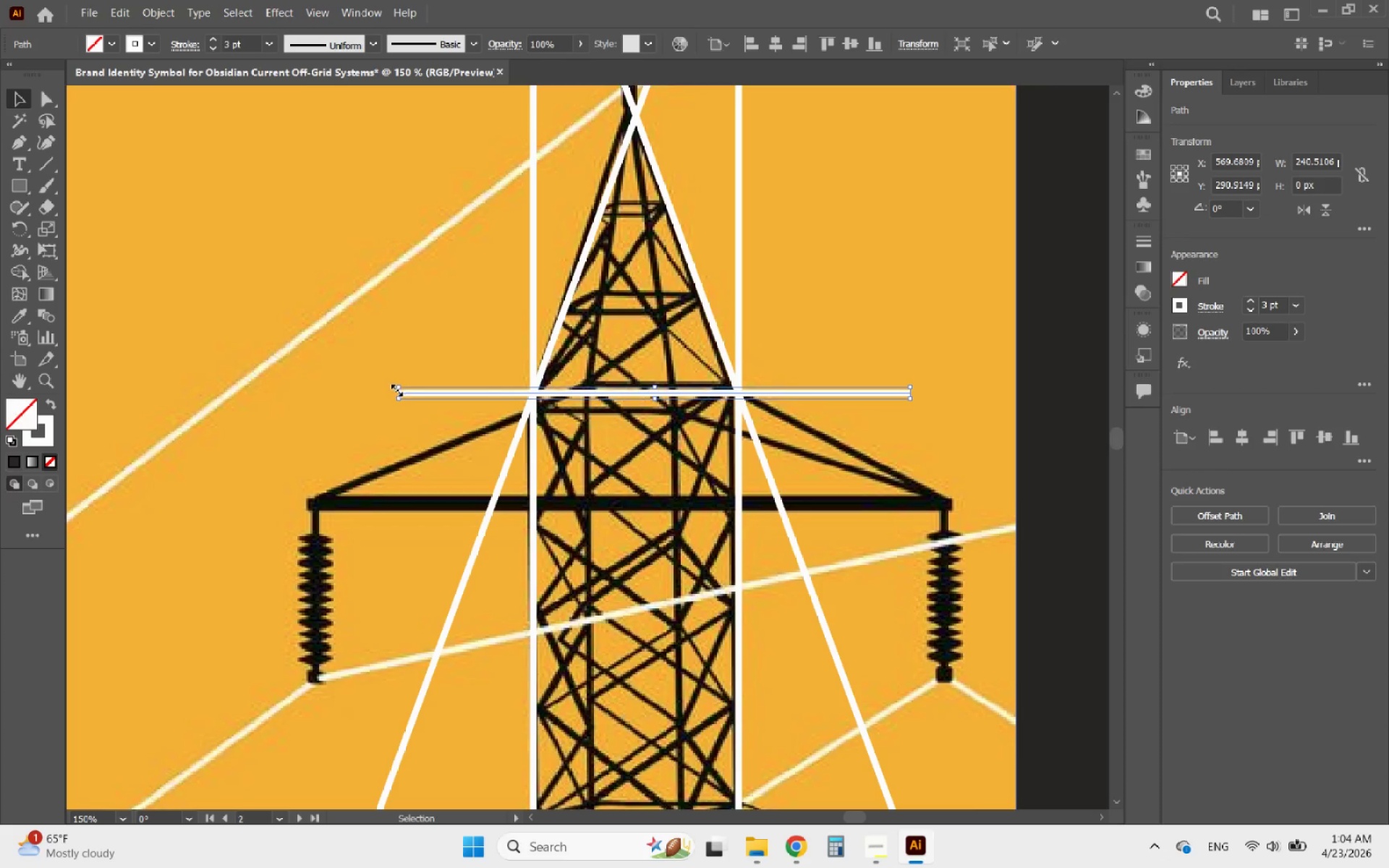 
left_click_drag(start_coordinate=[399, 393], to_coordinate=[245, 372])
 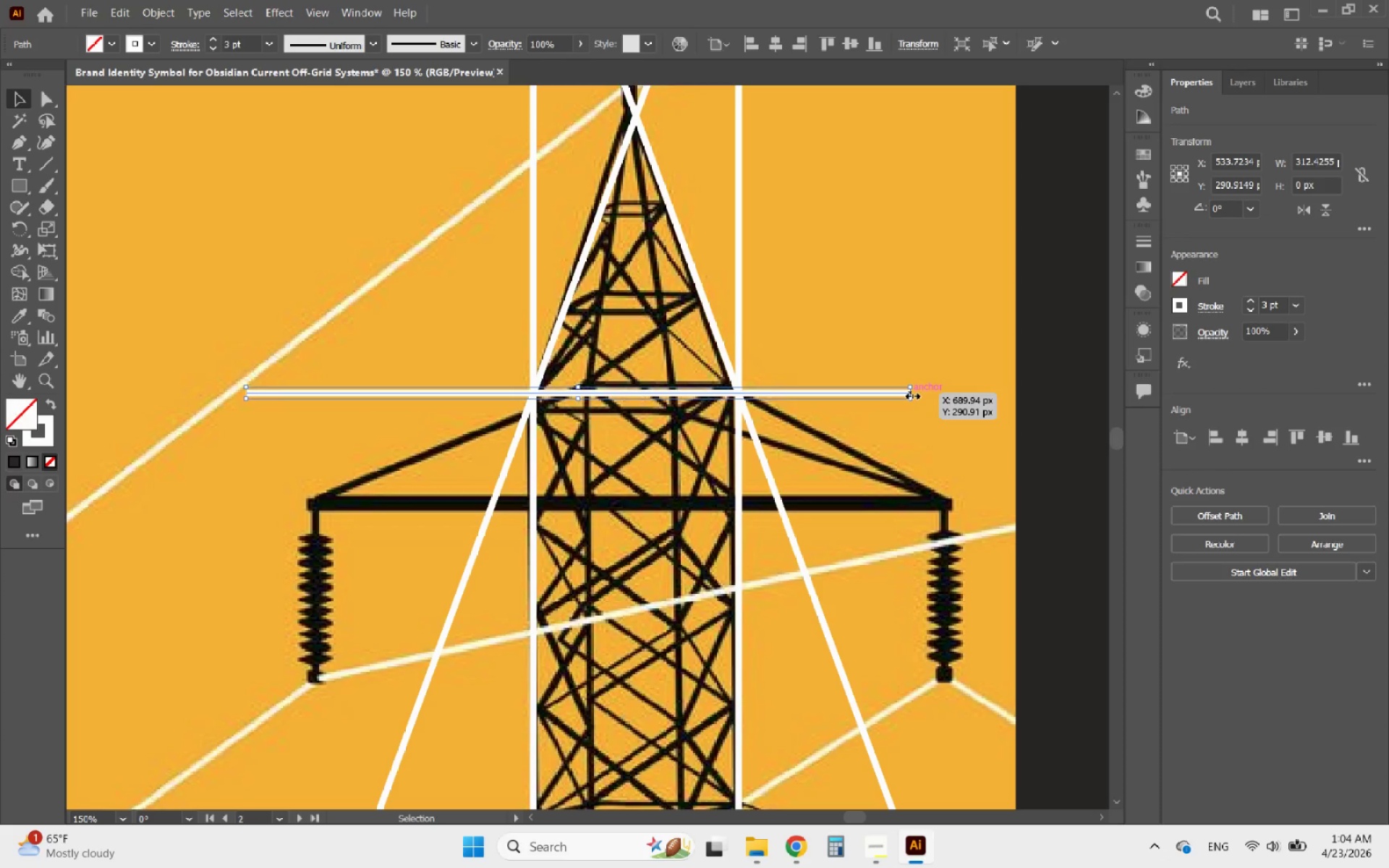 
left_click_drag(start_coordinate=[912, 393], to_coordinate=[1016, 388])
 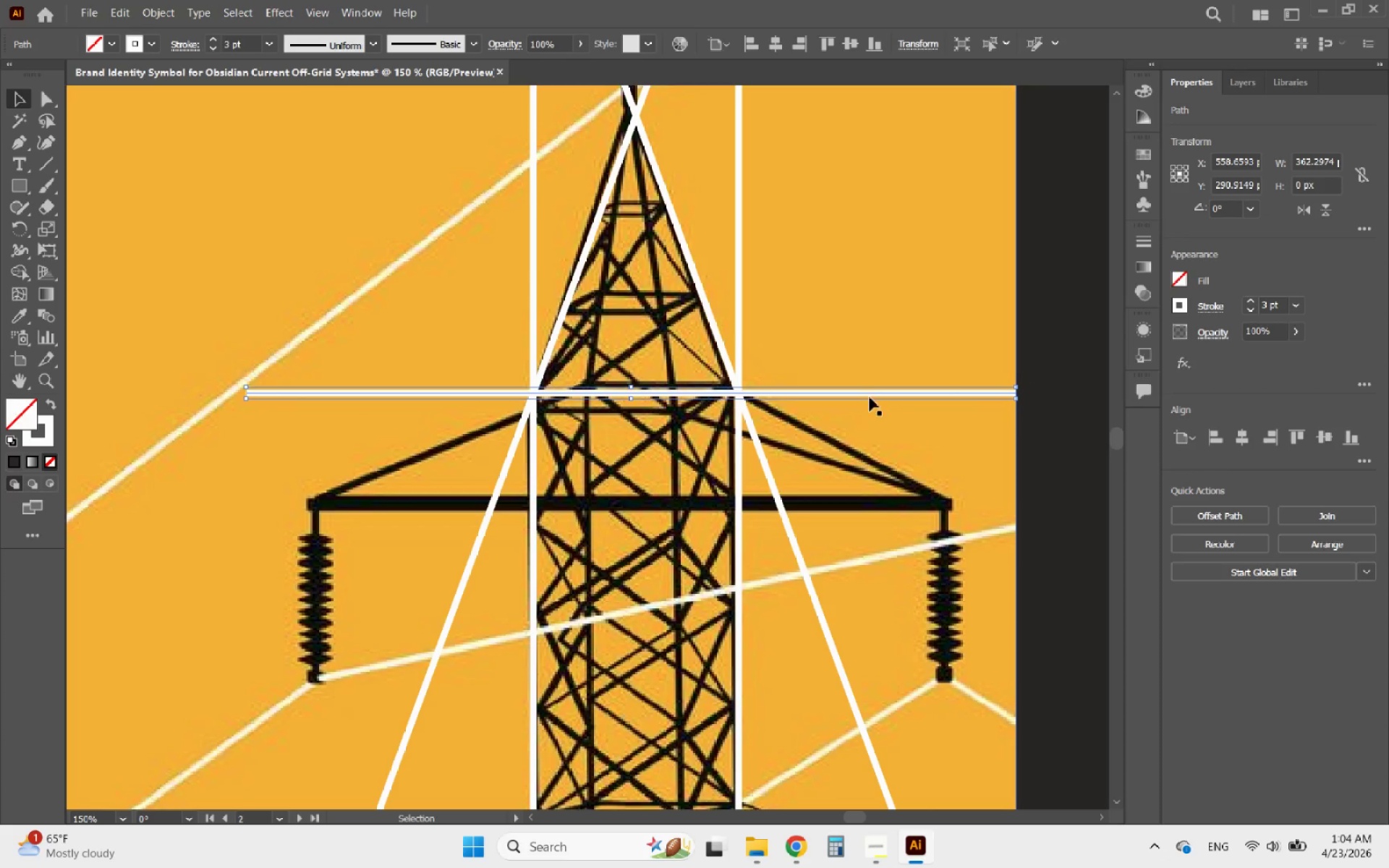 
hold_key(key=AltLeft, duration=2.86)
left_click_drag(start_coordinate=[854, 396], to_coordinate=[862, 506])
 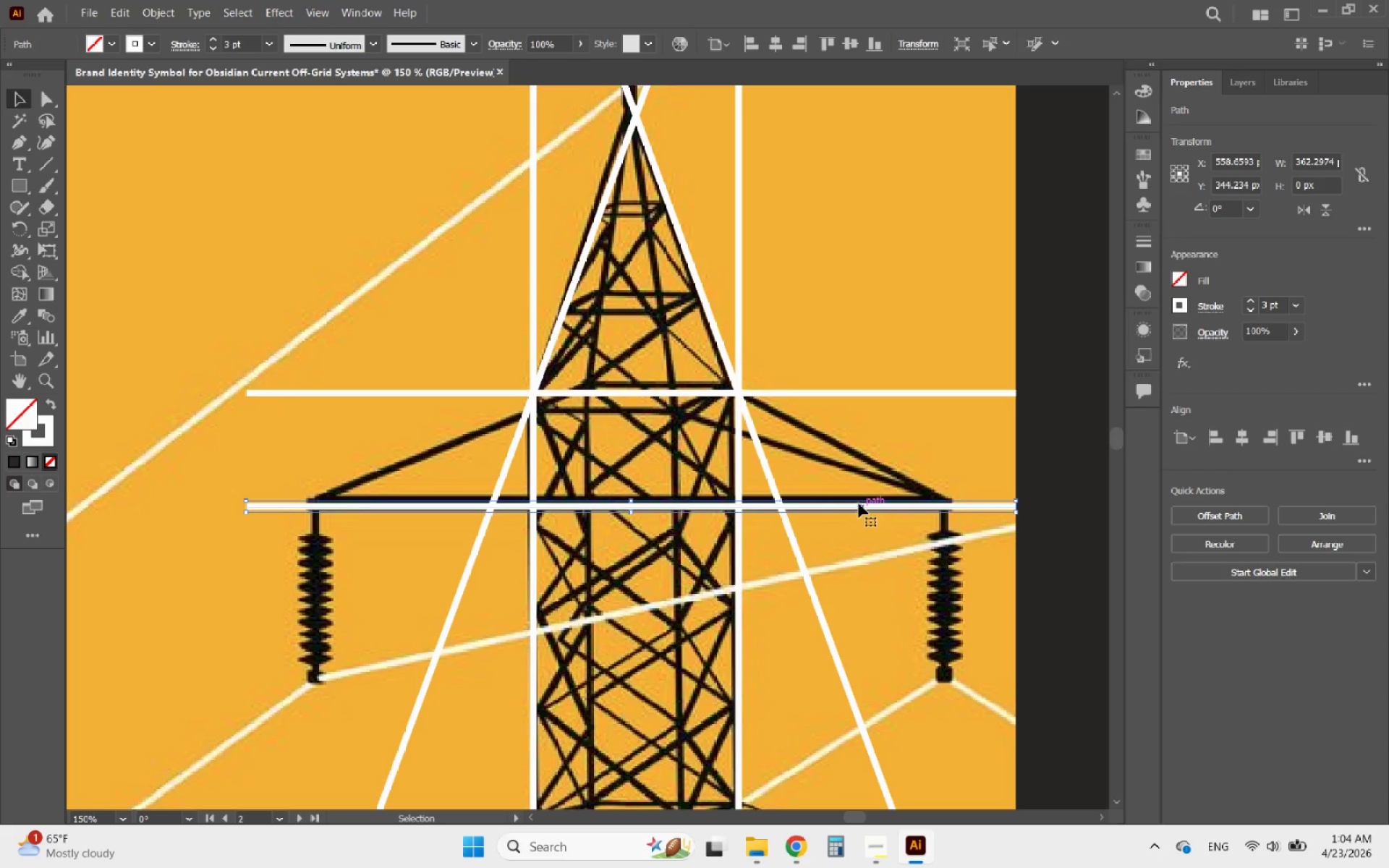 
hold_key(key=ShiftLeft, duration=2.14)
 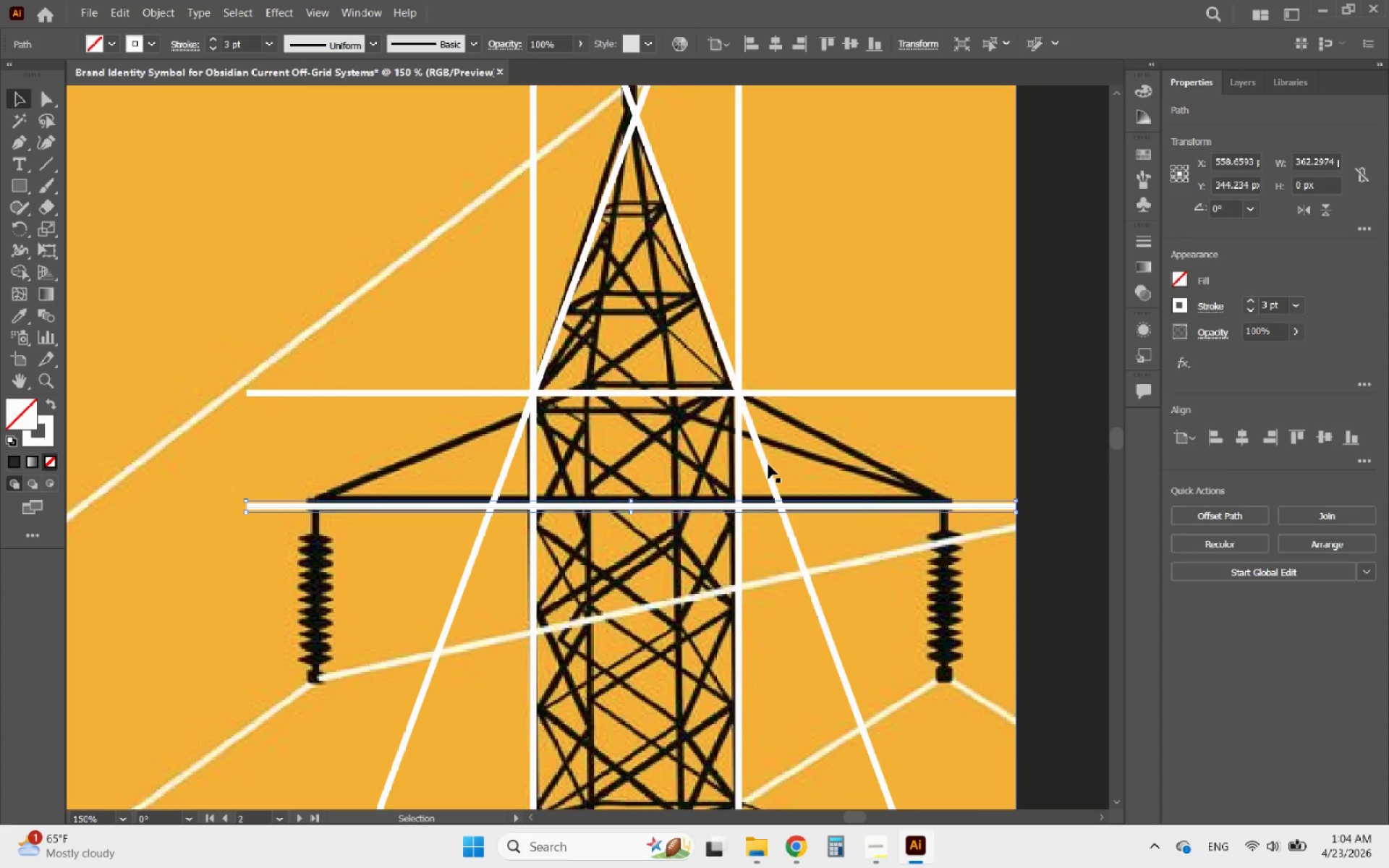 
hold_key(key=AltLeft, duration=1.49)
scroll: coordinate [670, 358], scroll_direction: down, amount: 3.0
 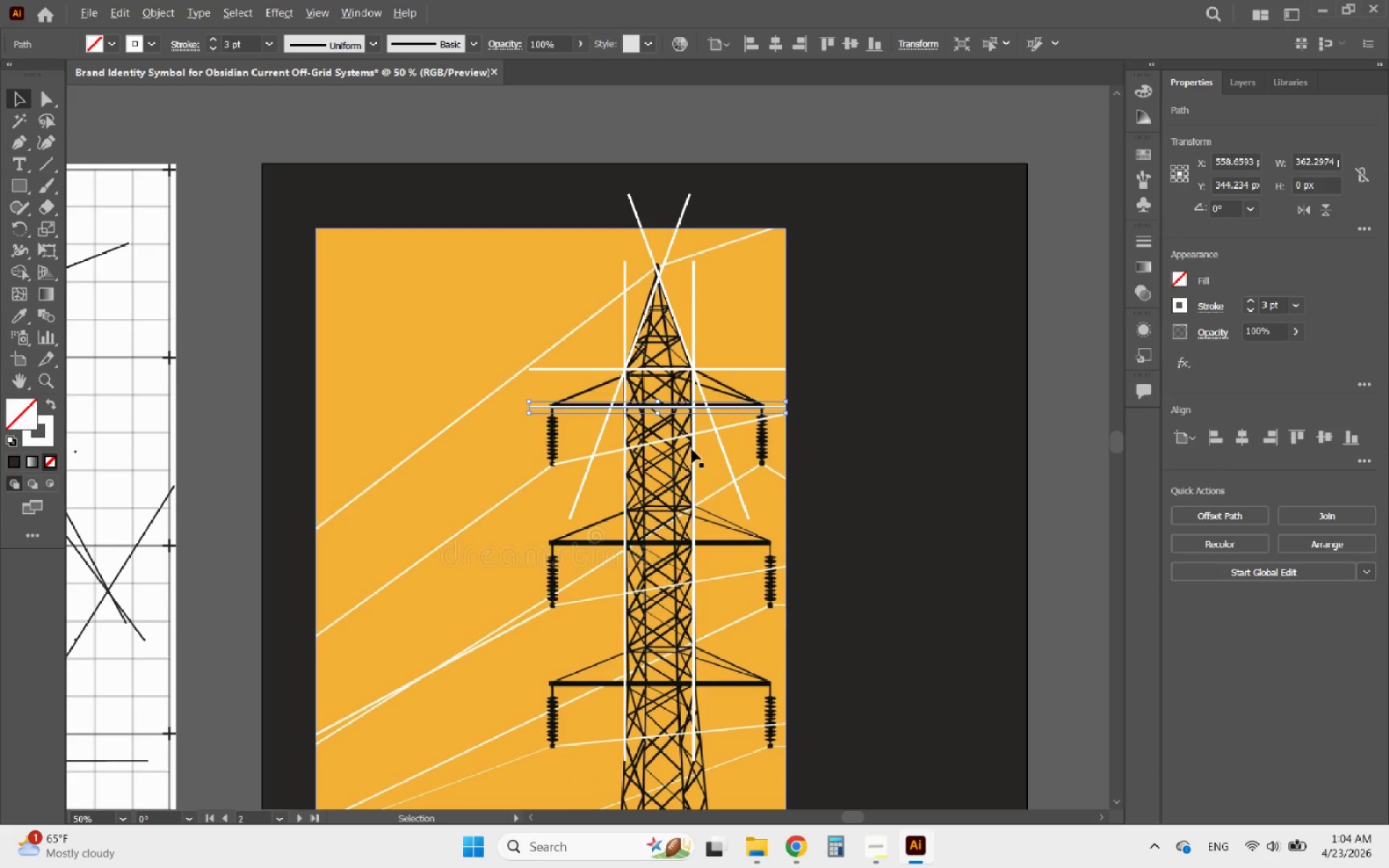 
scroll: coordinate [692, 450], scroll_direction: up, amount: 1.0
 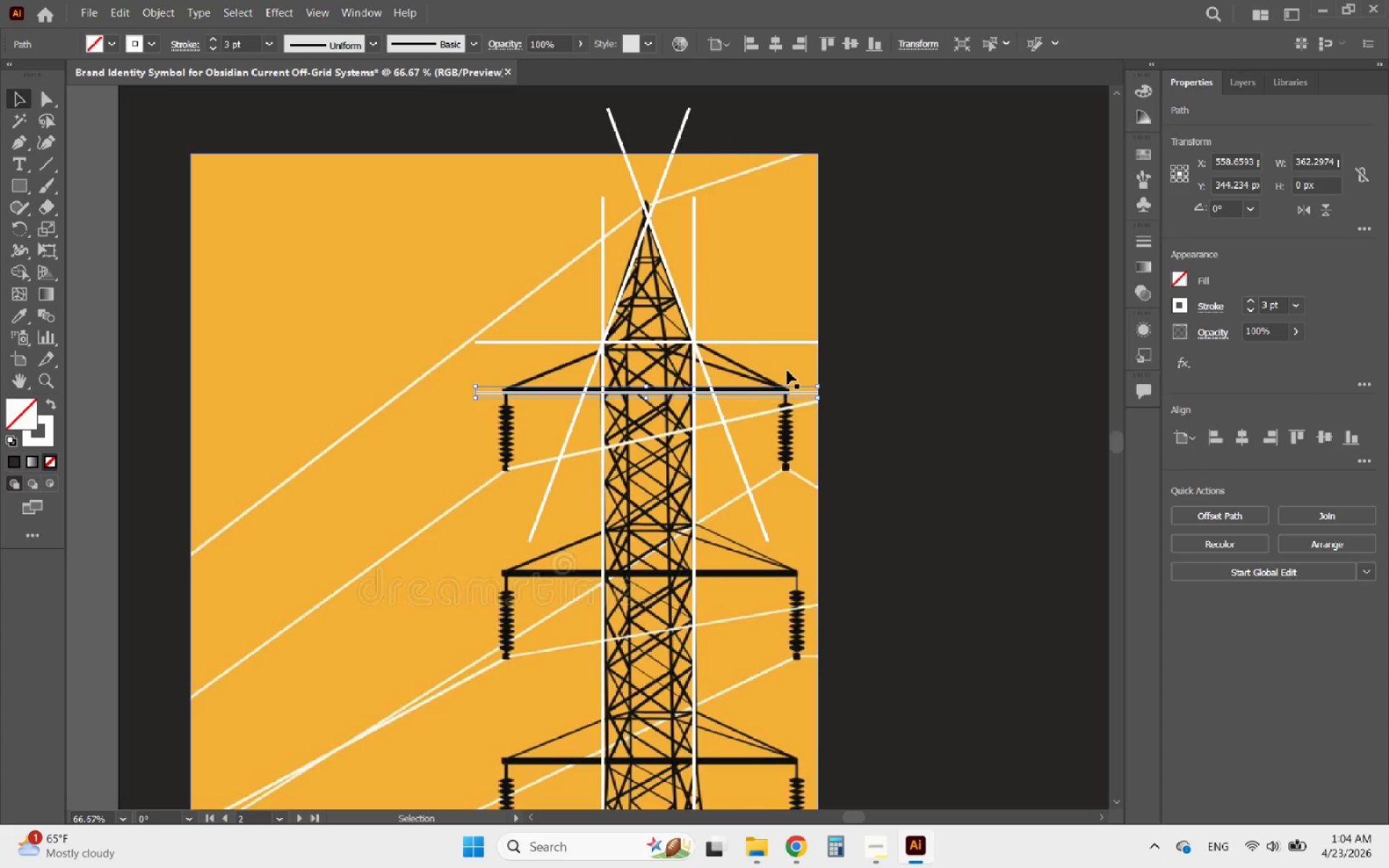 
hold_key(key=ShiftLeft, duration=0.56)
left_click([768, 343])
 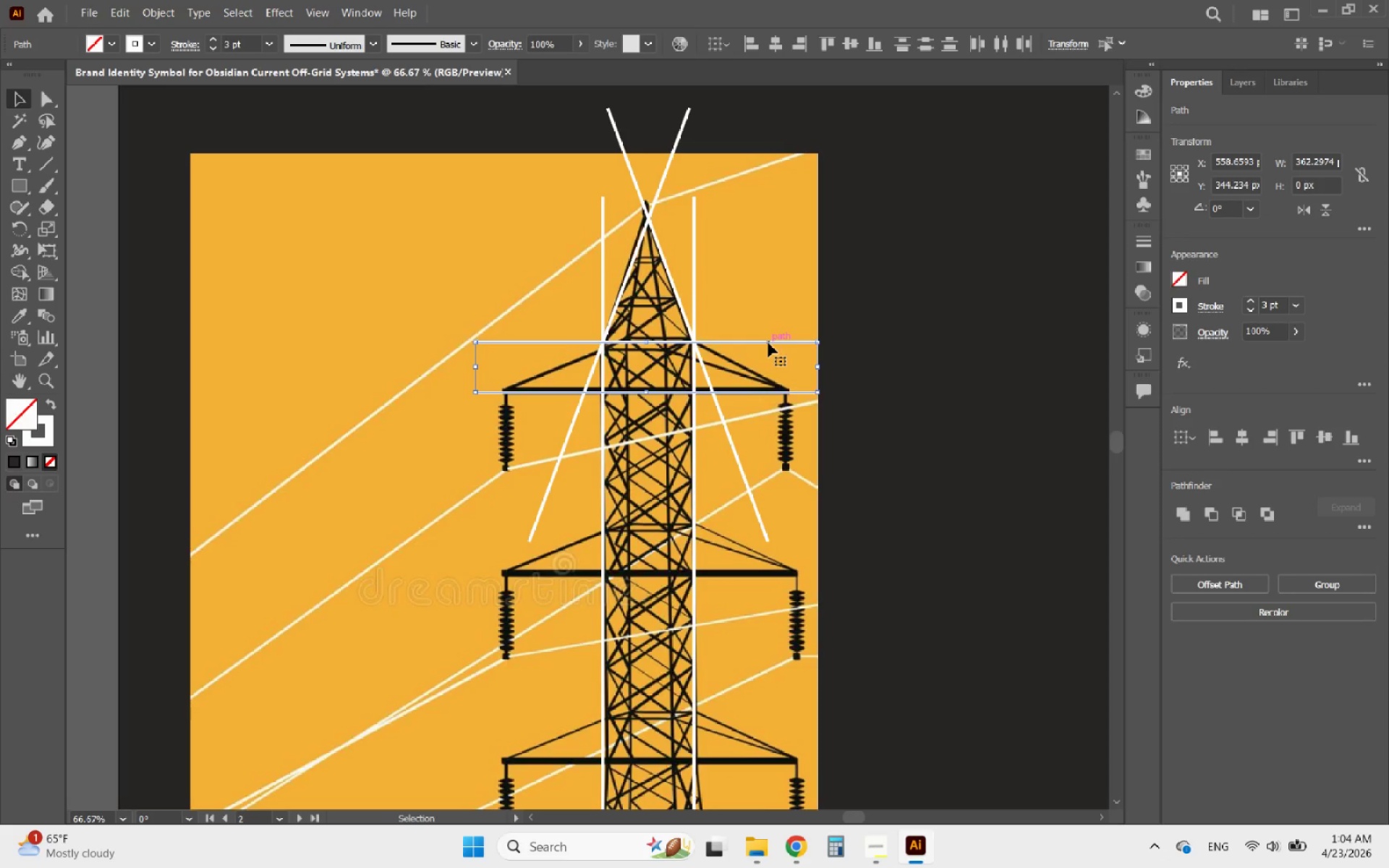 
hold_key(key=AltLeft, duration=7.5)
left_click_drag(start_coordinate=[768, 343], to_coordinate=[823, 523])
 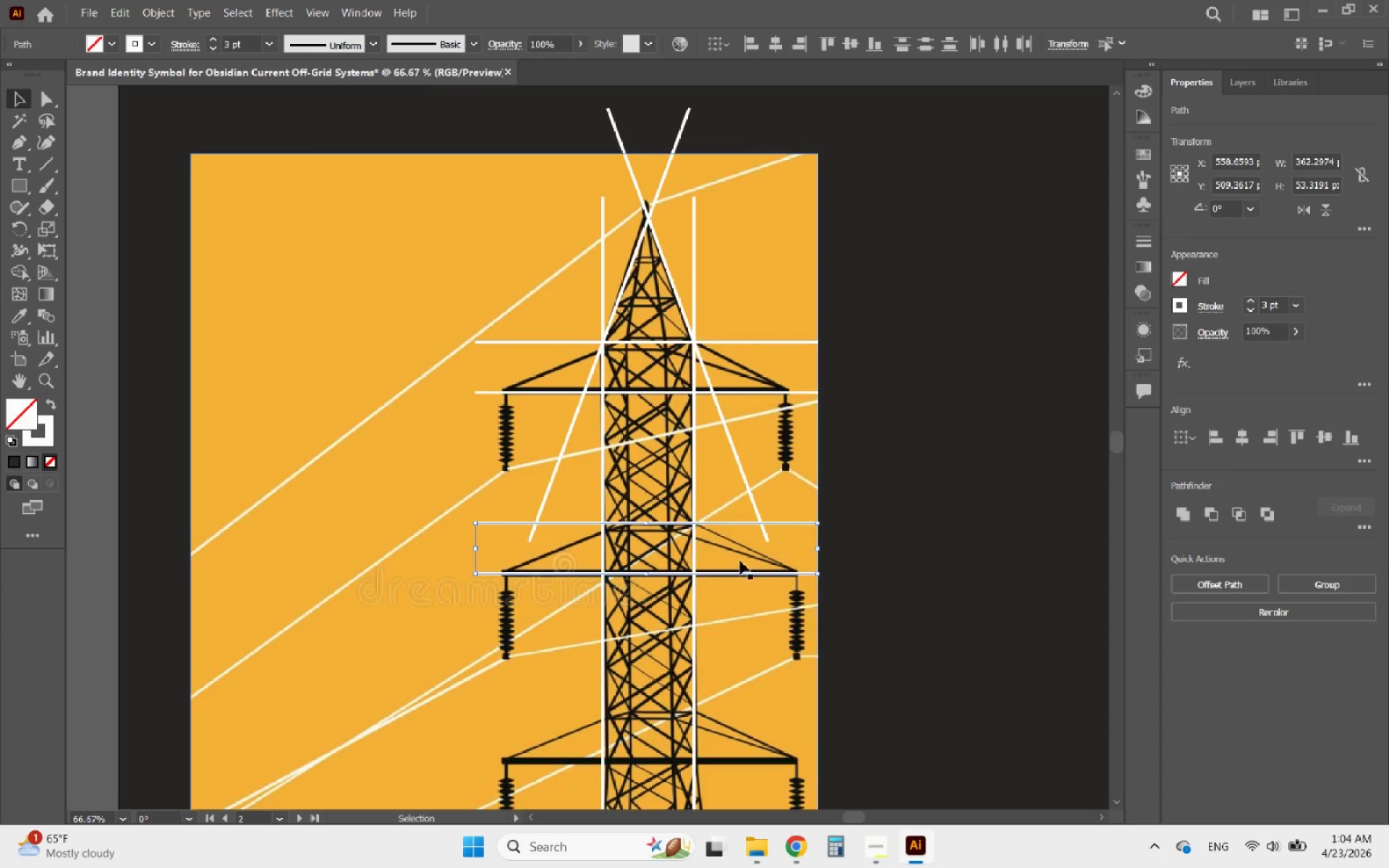 
hold_key(key=ShiftLeft, duration=6.91)
 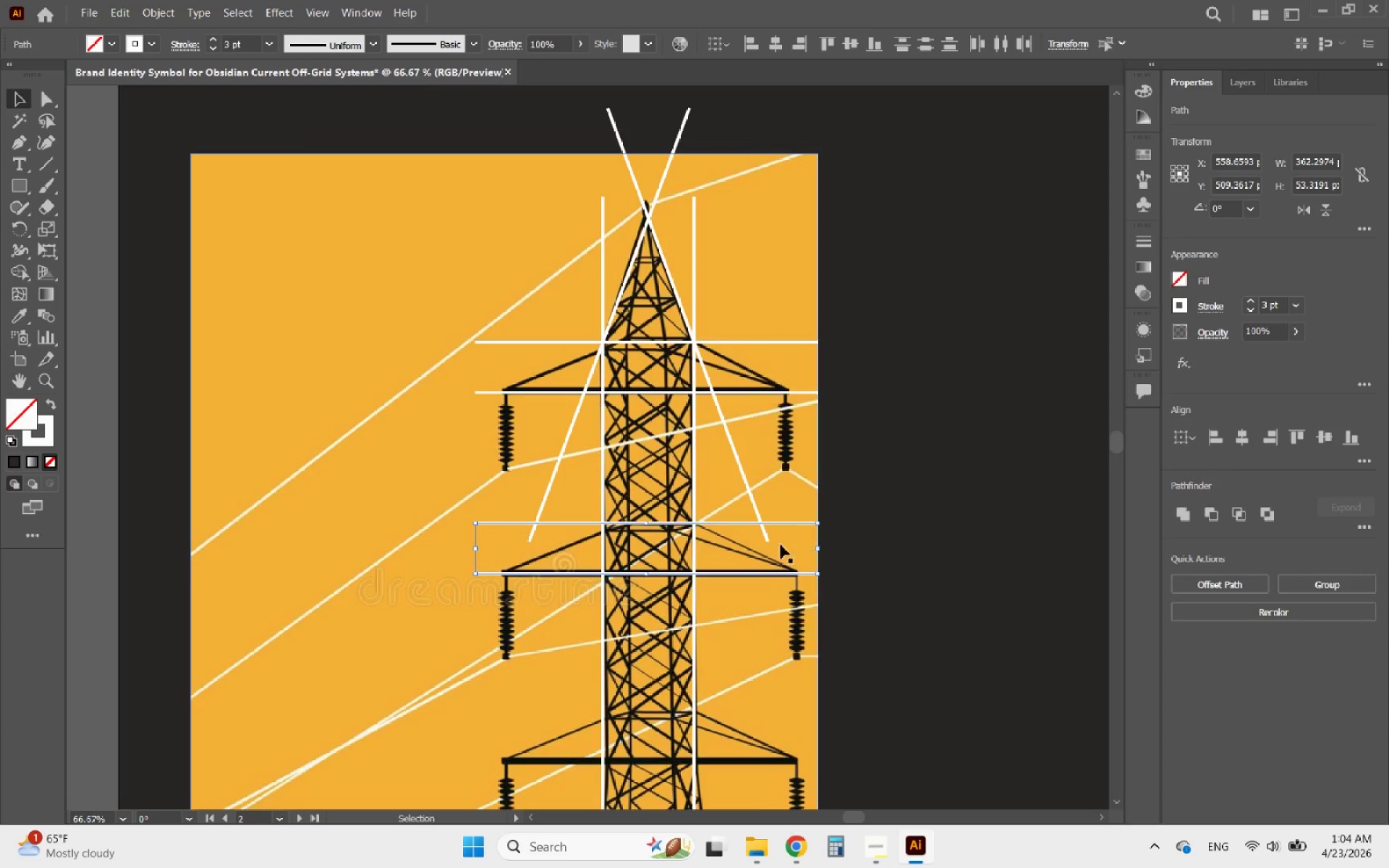 
hold_key(key=AltLeft, duration=0.89)
scroll: coordinate [706, 591], scroll_direction: up, amount: 3.0
 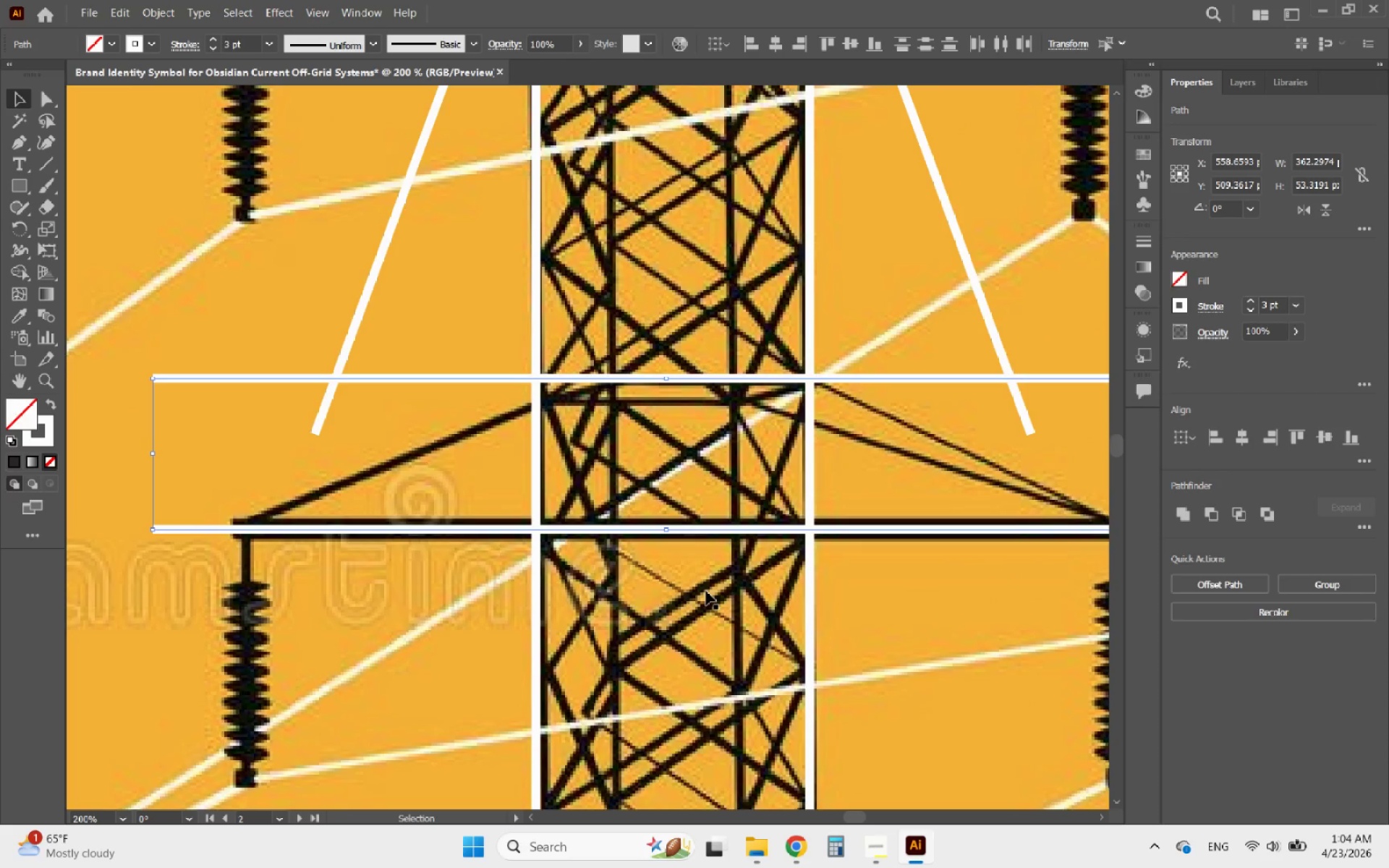 
key(ArrowDown)
 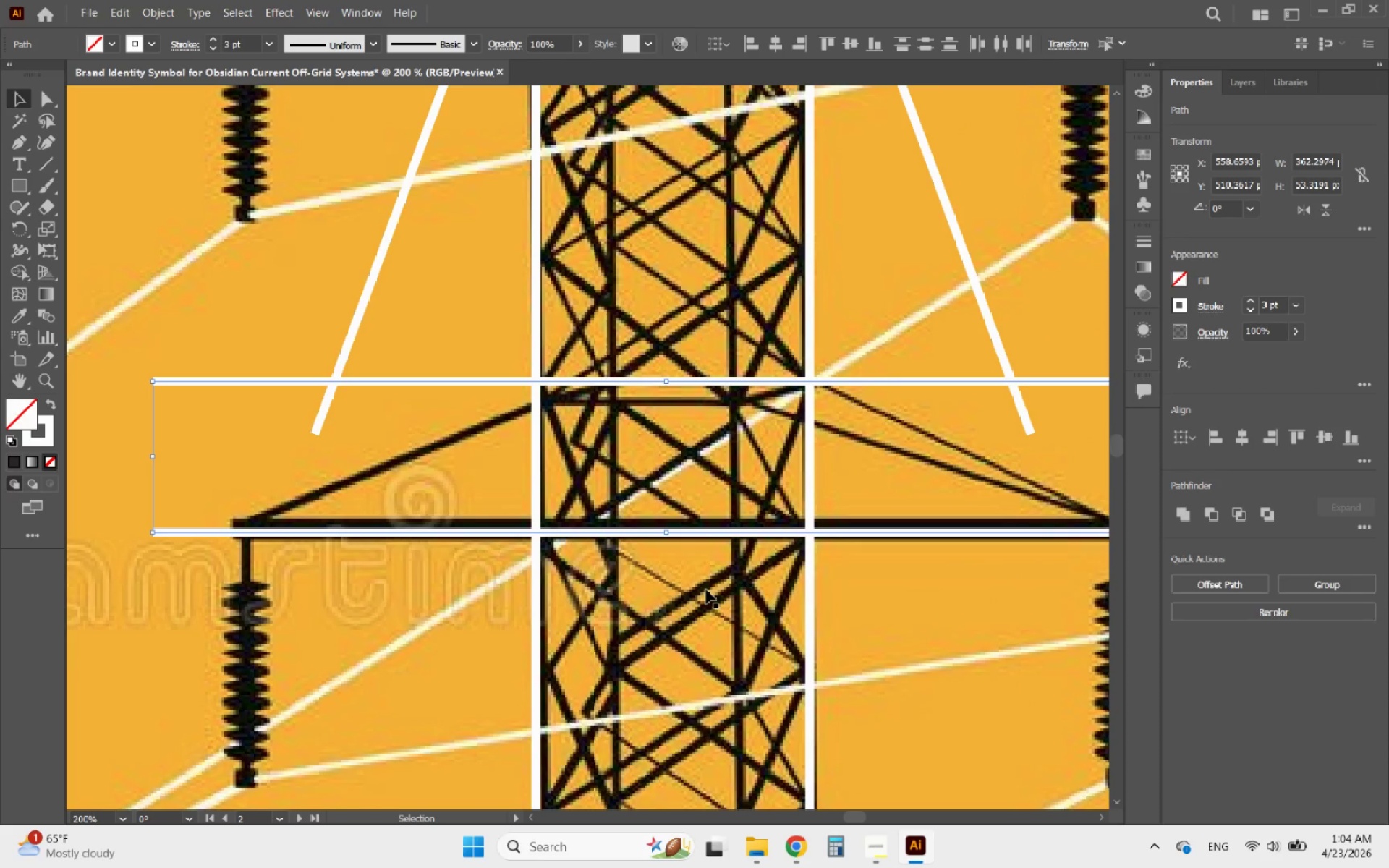 
hold_key(key=AltLeft, duration=1.14)
scroll: coordinate [590, 443], scroll_direction: down, amount: 3.0
 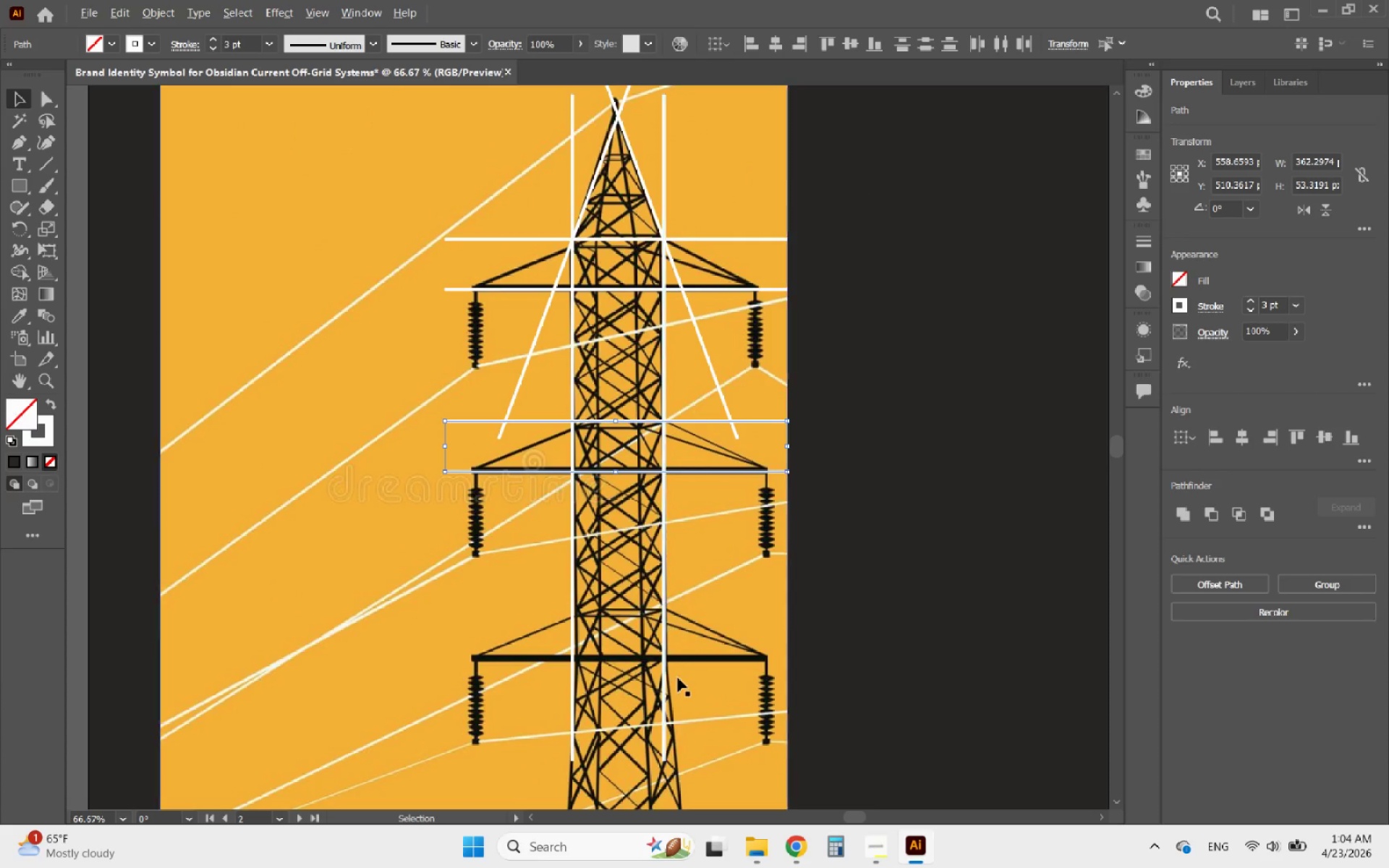 
hold_key(key=AltLeft, duration=4.24)
 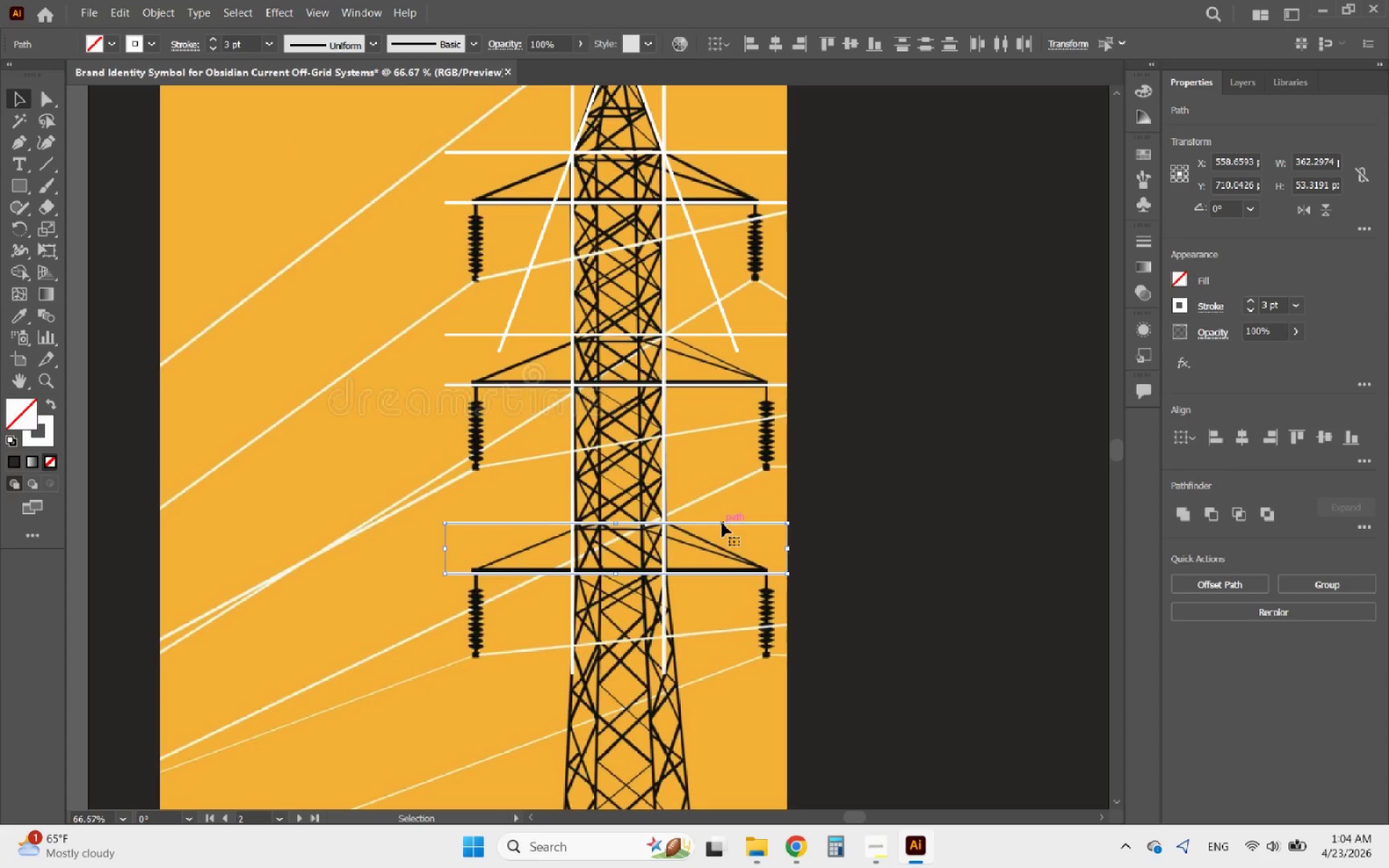 
scroll: coordinate [663, 614], scroll_direction: down, amount: 5.0
 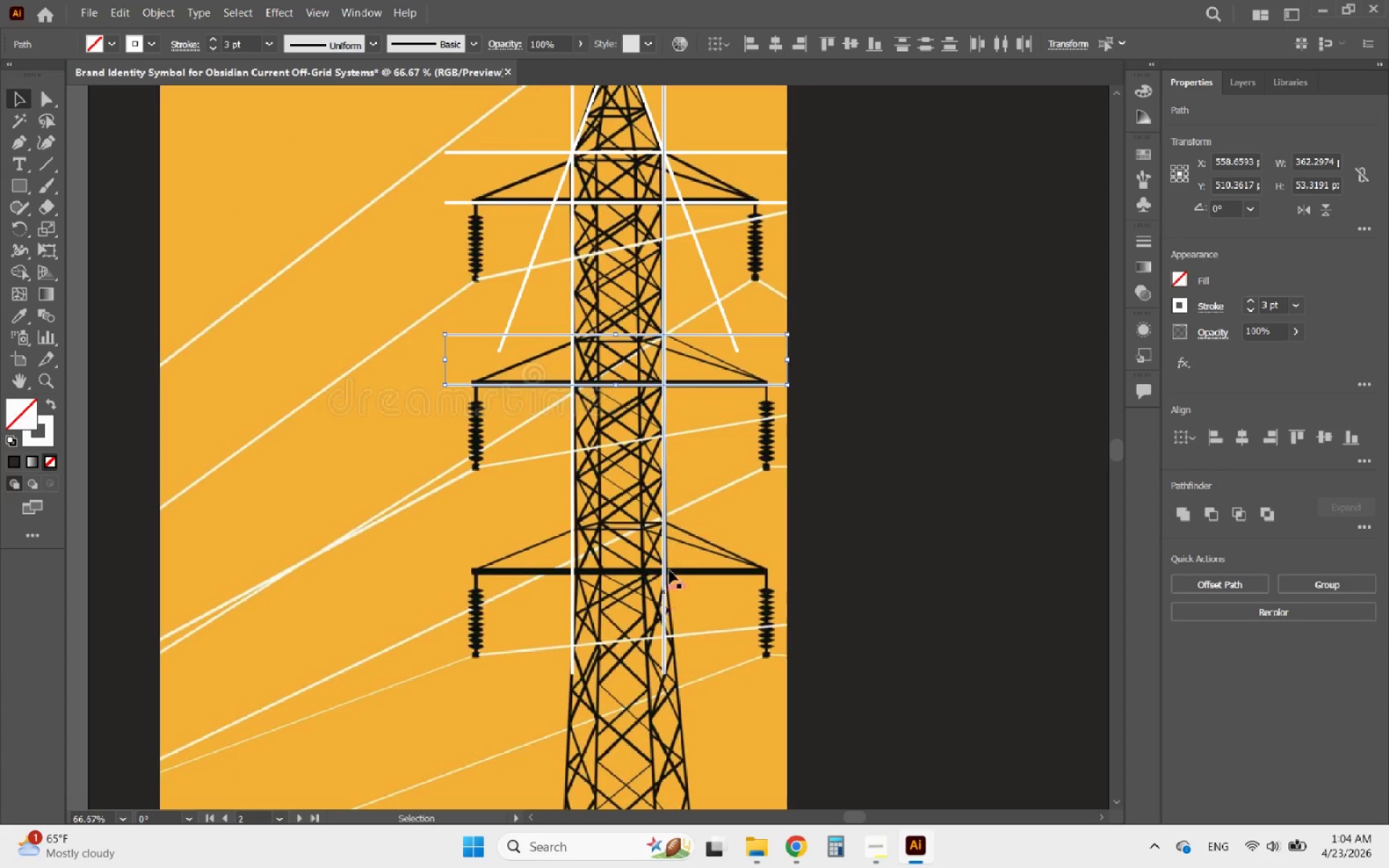 
left_click_drag(start_coordinate=[711, 334], to_coordinate=[722, 523])
 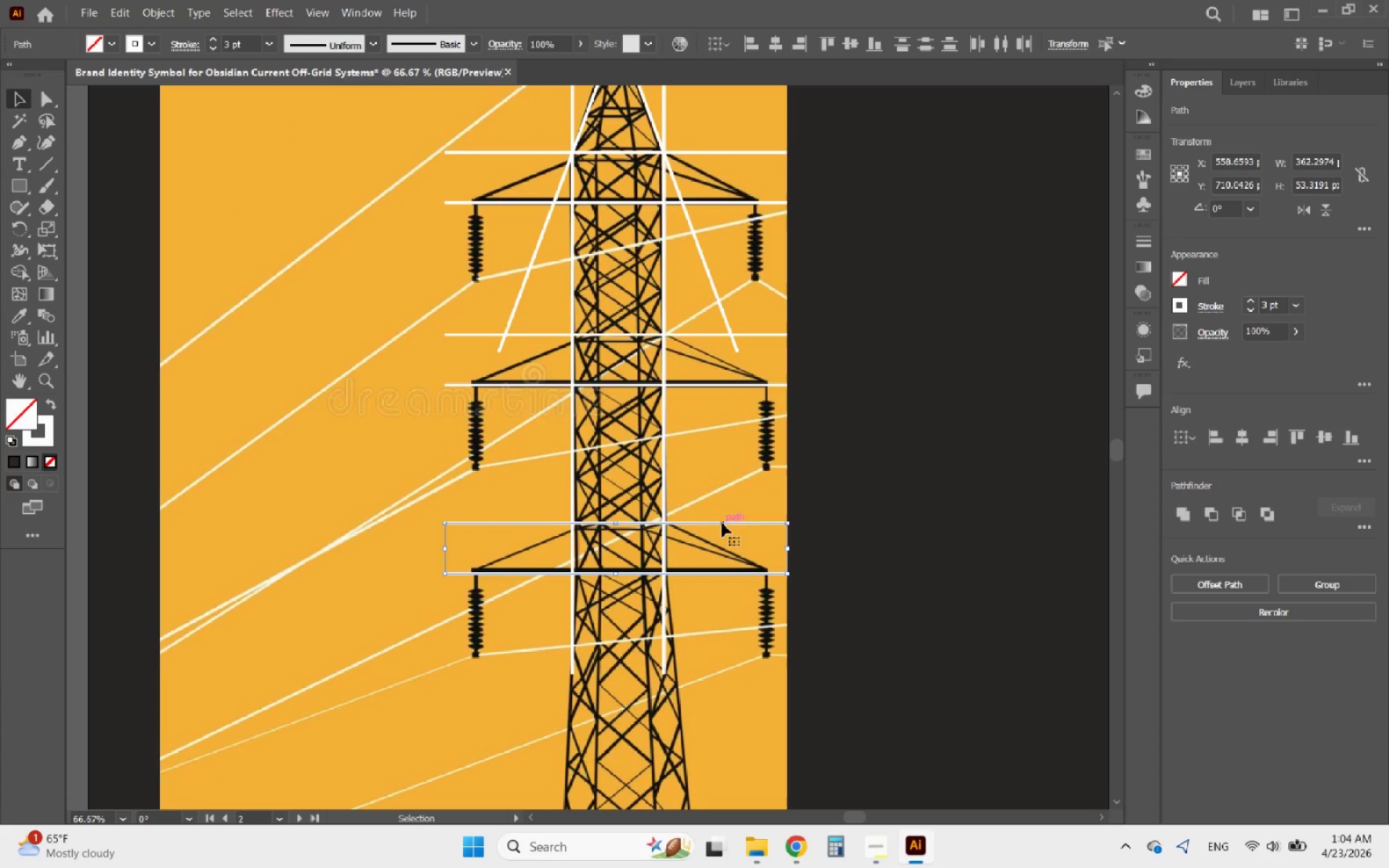 
hold_key(key=ShiftLeft, duration=3.19)
 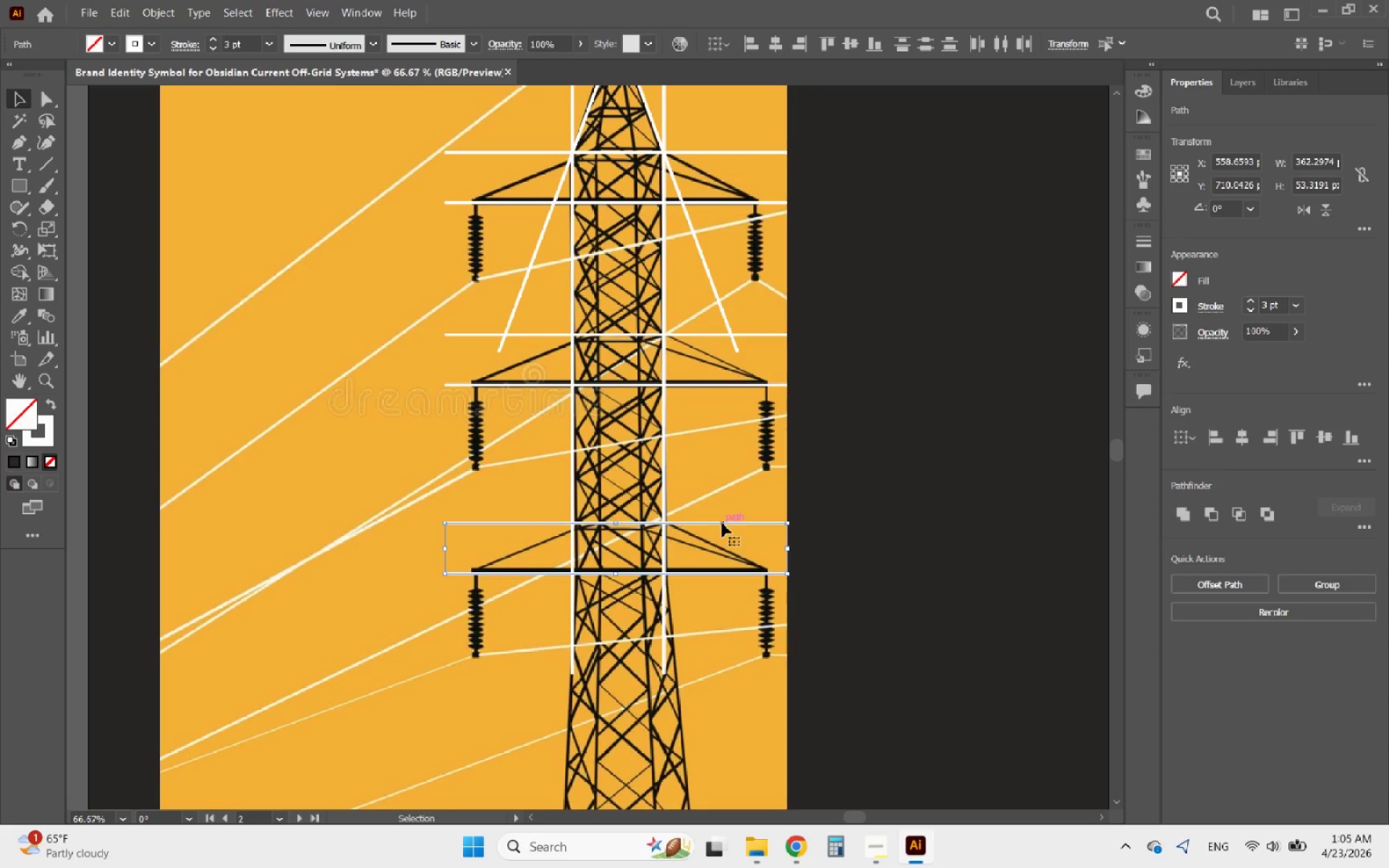 
hold_key(key=AltLeft, duration=1.49)
scroll: coordinate [723, 523], scroll_direction: down, amount: 3.0
 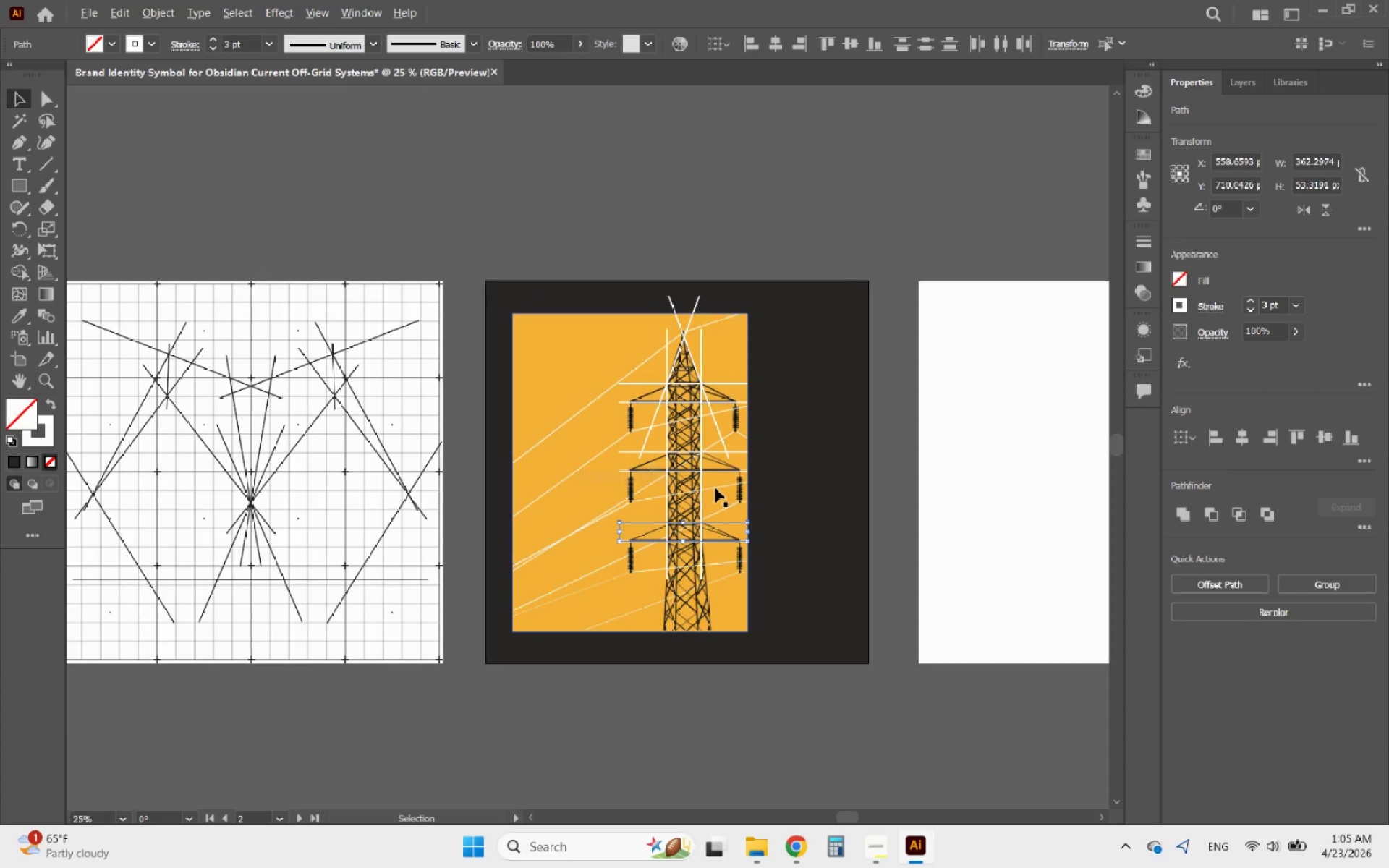 
scroll: coordinate [707, 453], scroll_direction: up, amount: 1.0
 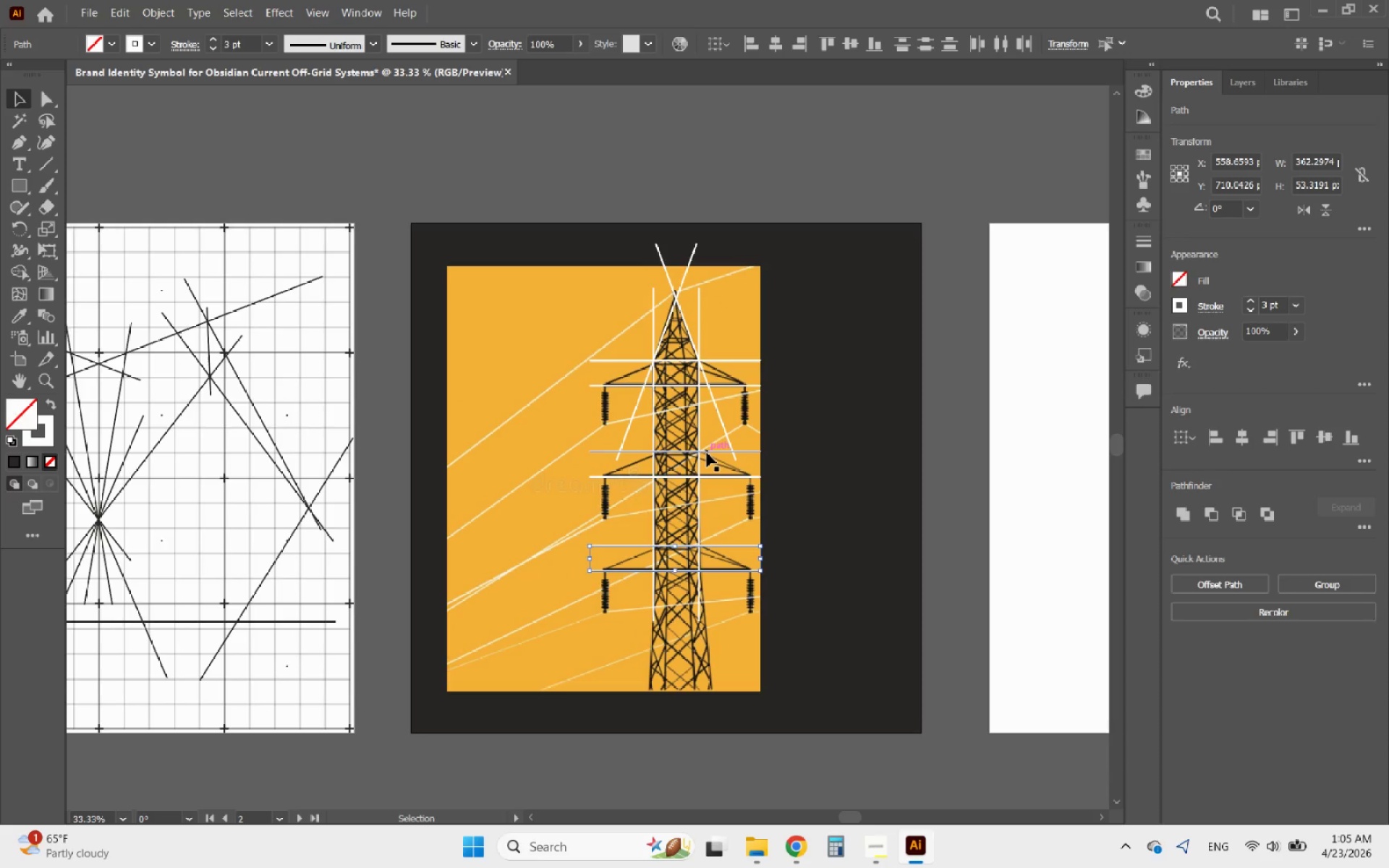 
hold_key(key=AltLeft, duration=1.36)
scroll: coordinate [708, 425], scroll_direction: up, amount: 2.0
 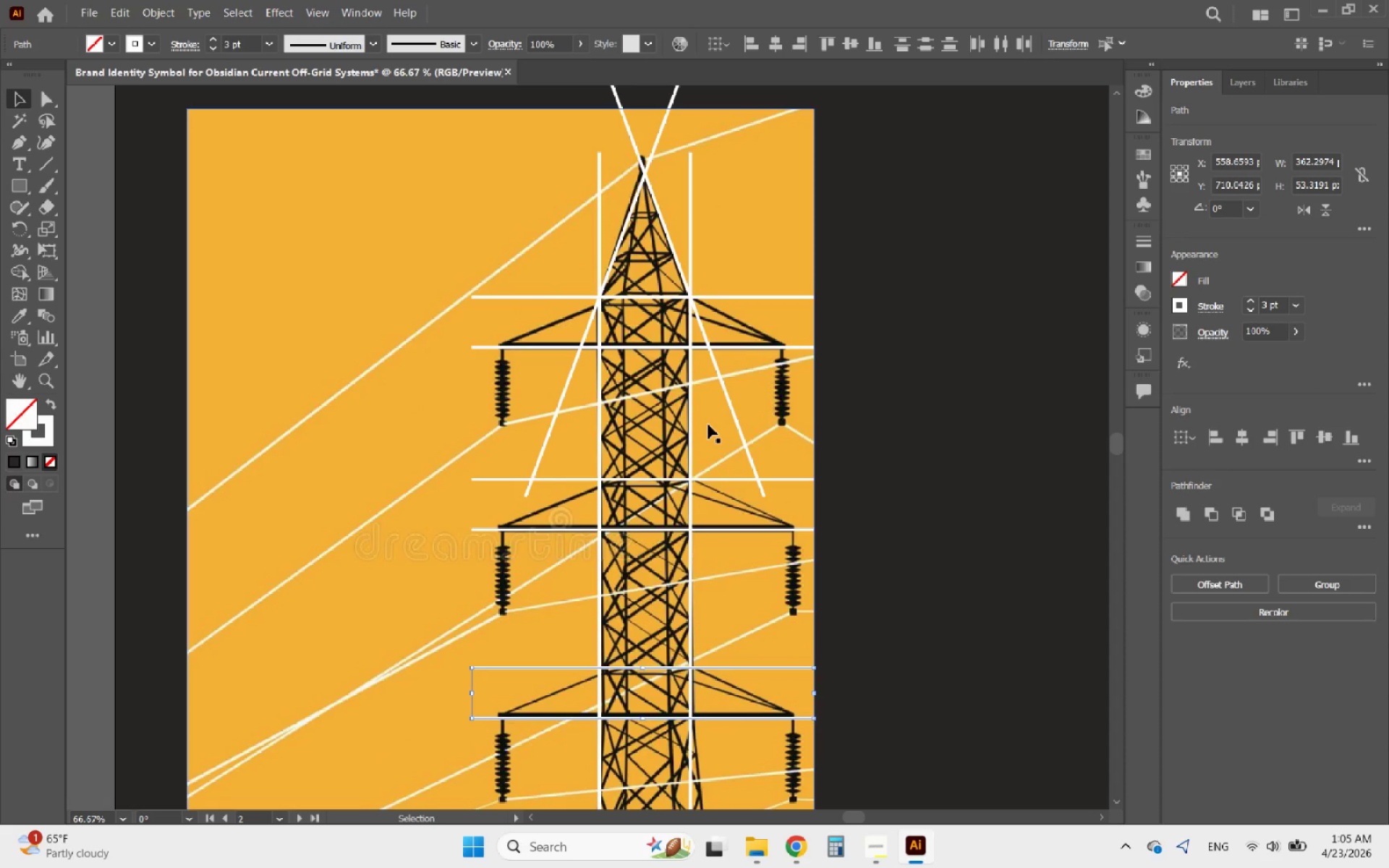 
hold_key(key=AltLeft, duration=0.66)
scroll: coordinate [614, 298], scroll_direction: up, amount: 1.0
 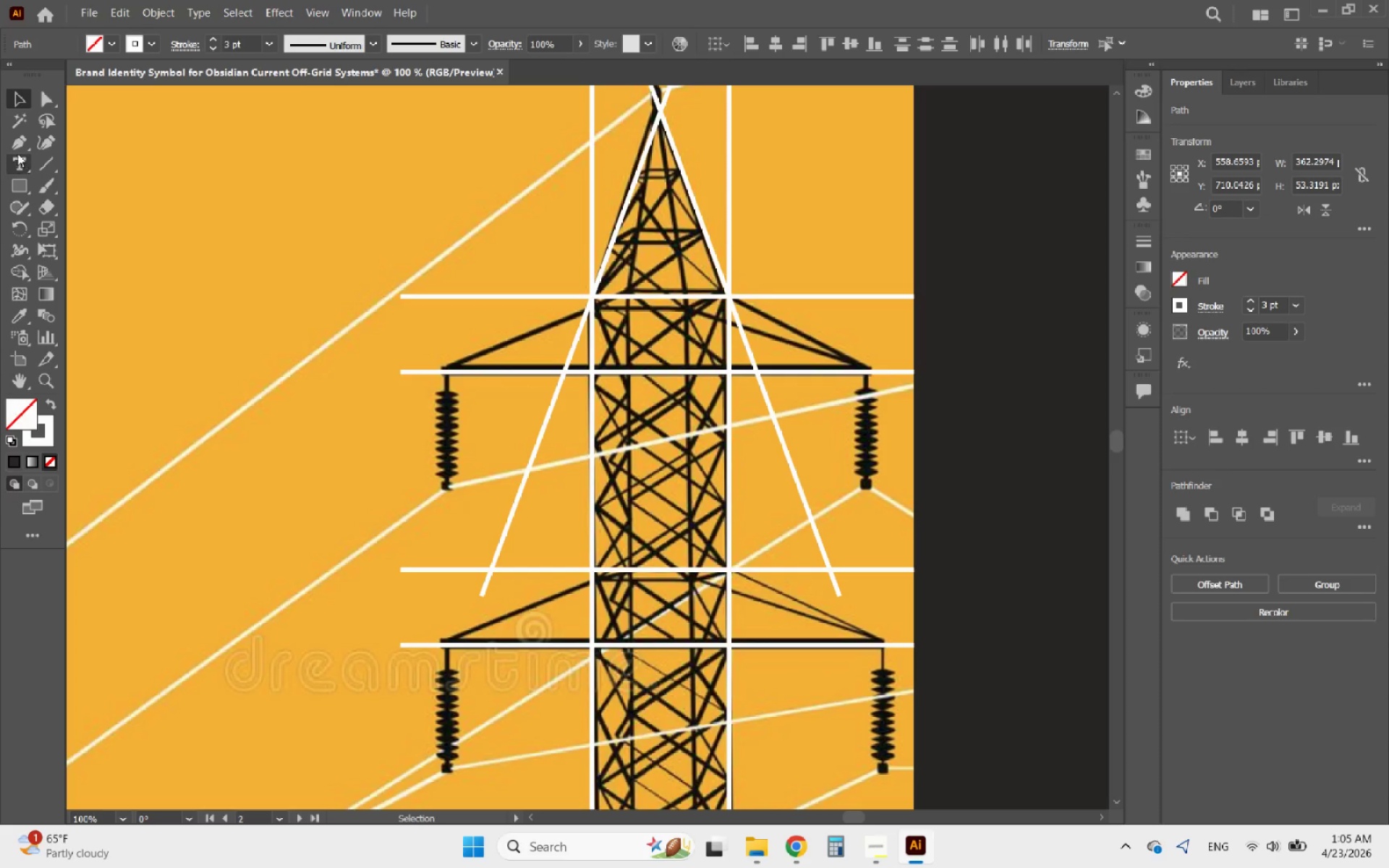 
left_click([17, 145])
 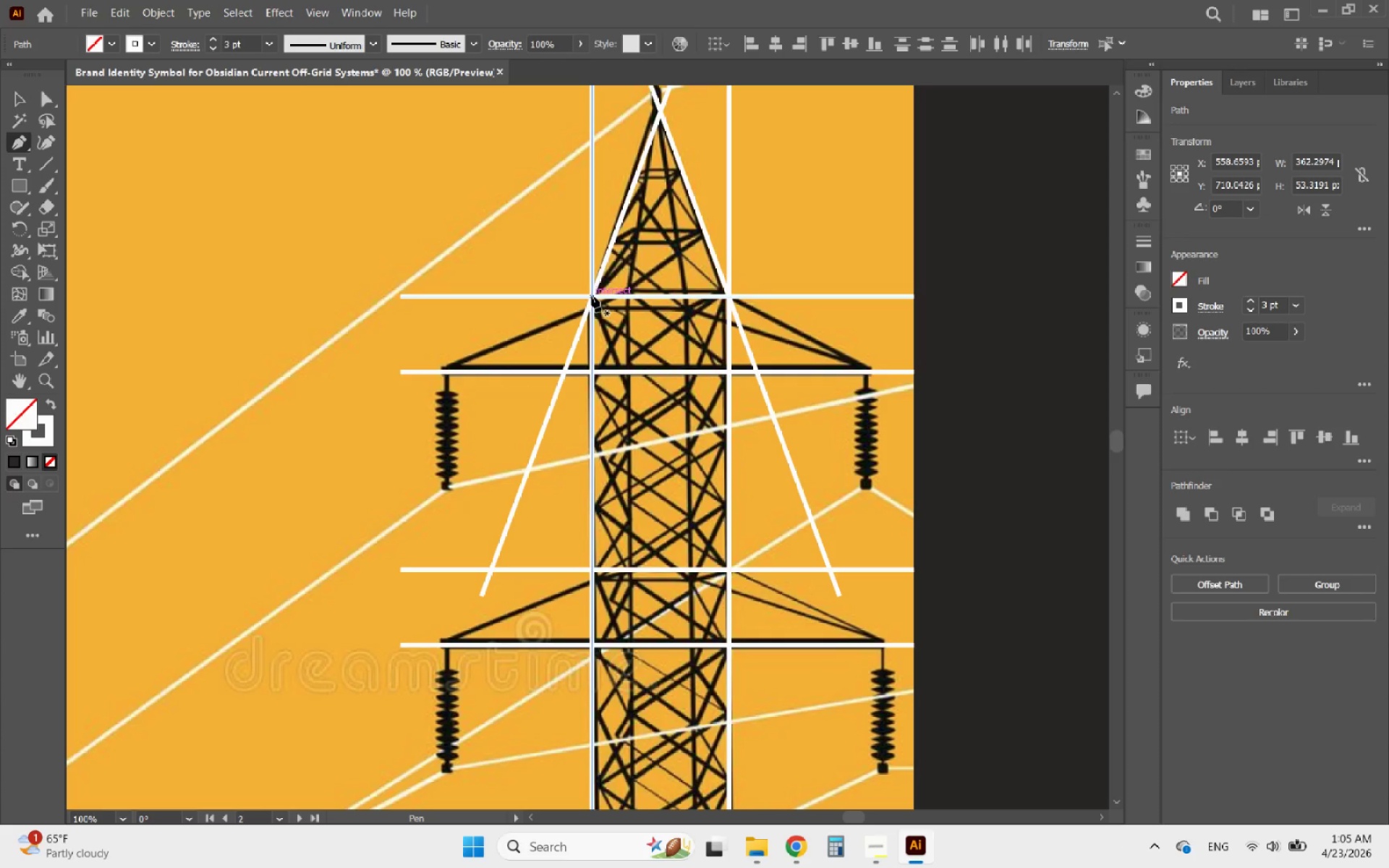 
left_click([592, 297])
 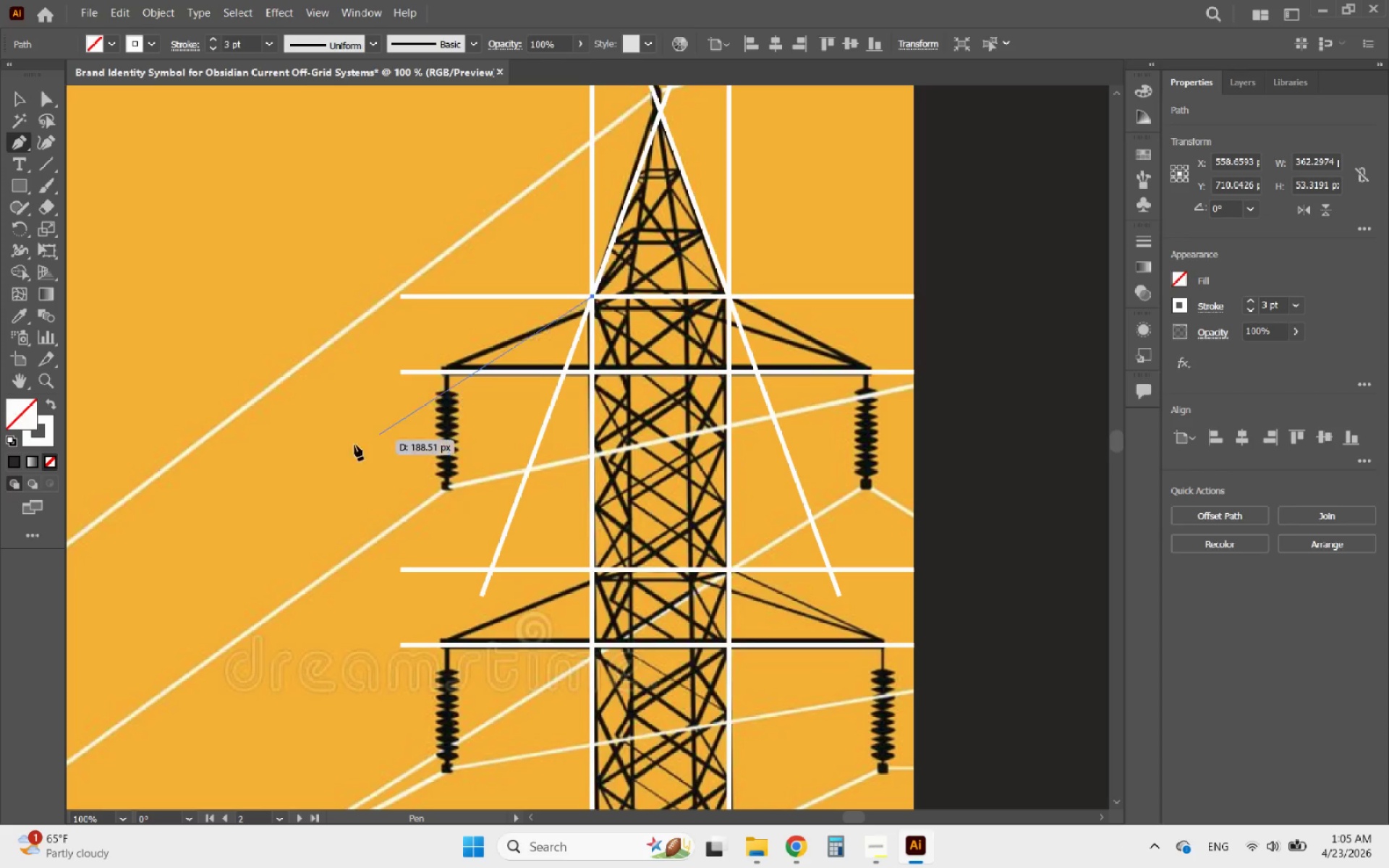 
key(Shift+ShiftLeft)
 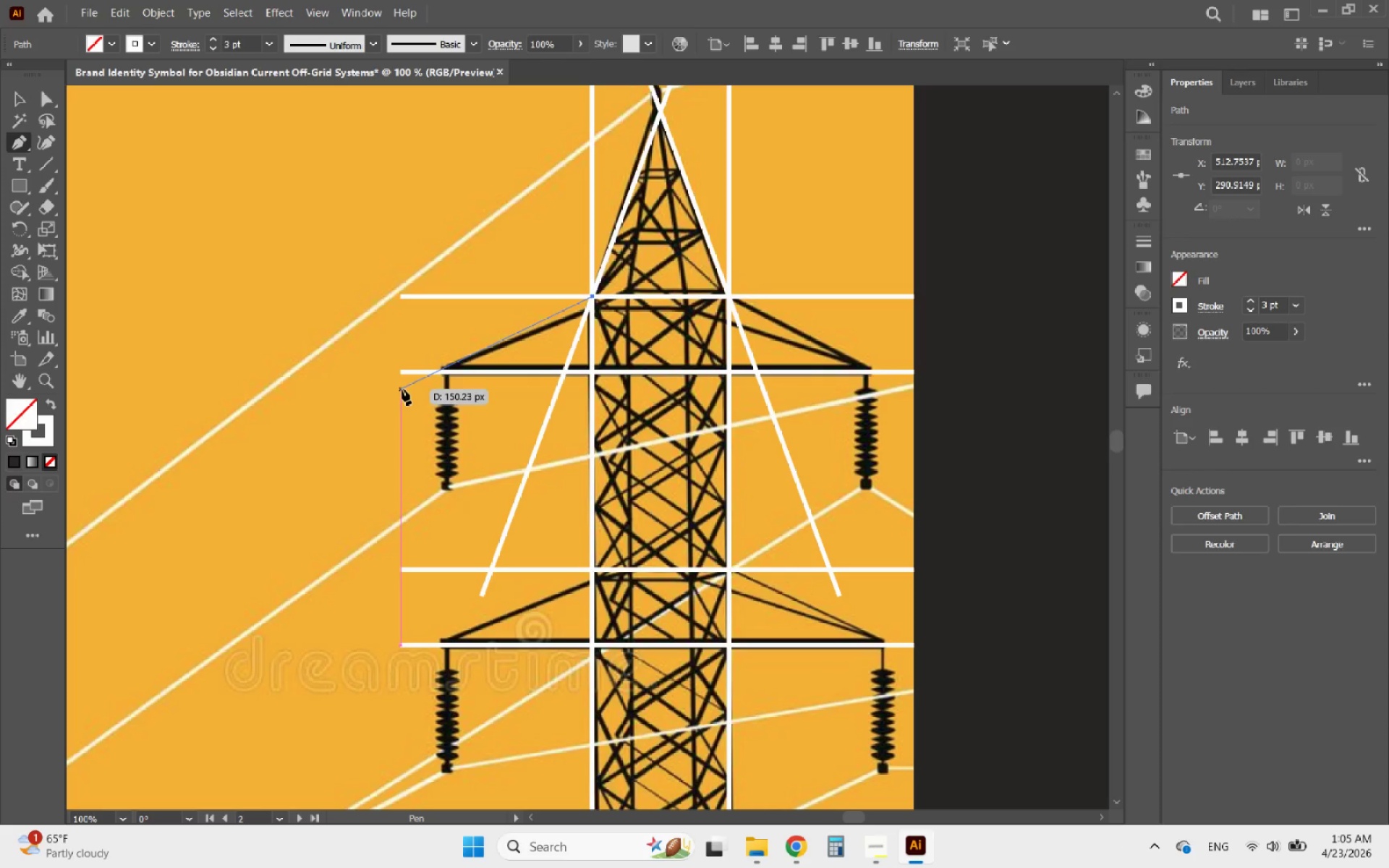 
left_click([402, 388])
 